 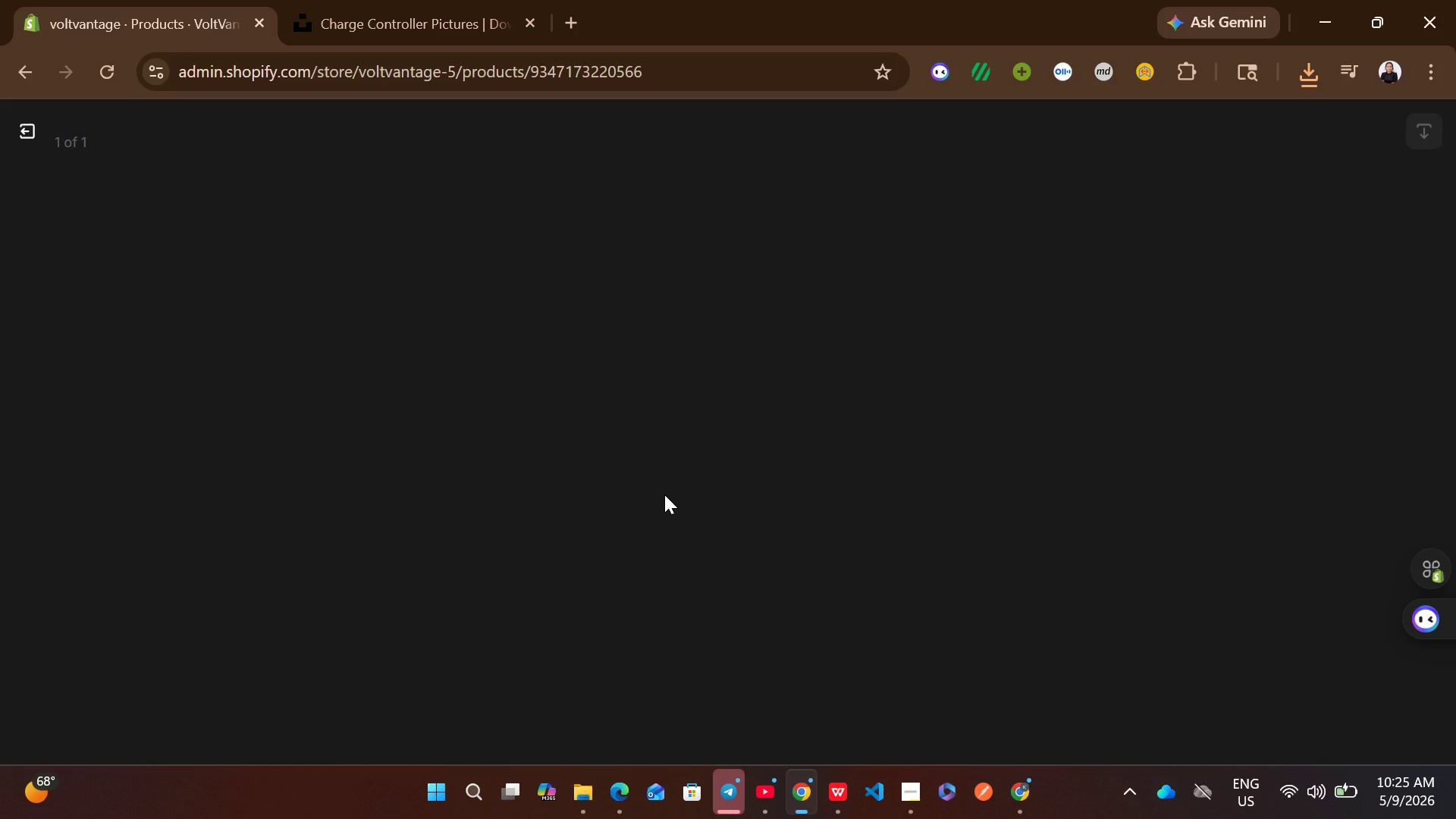 
left_click([833, 577])
 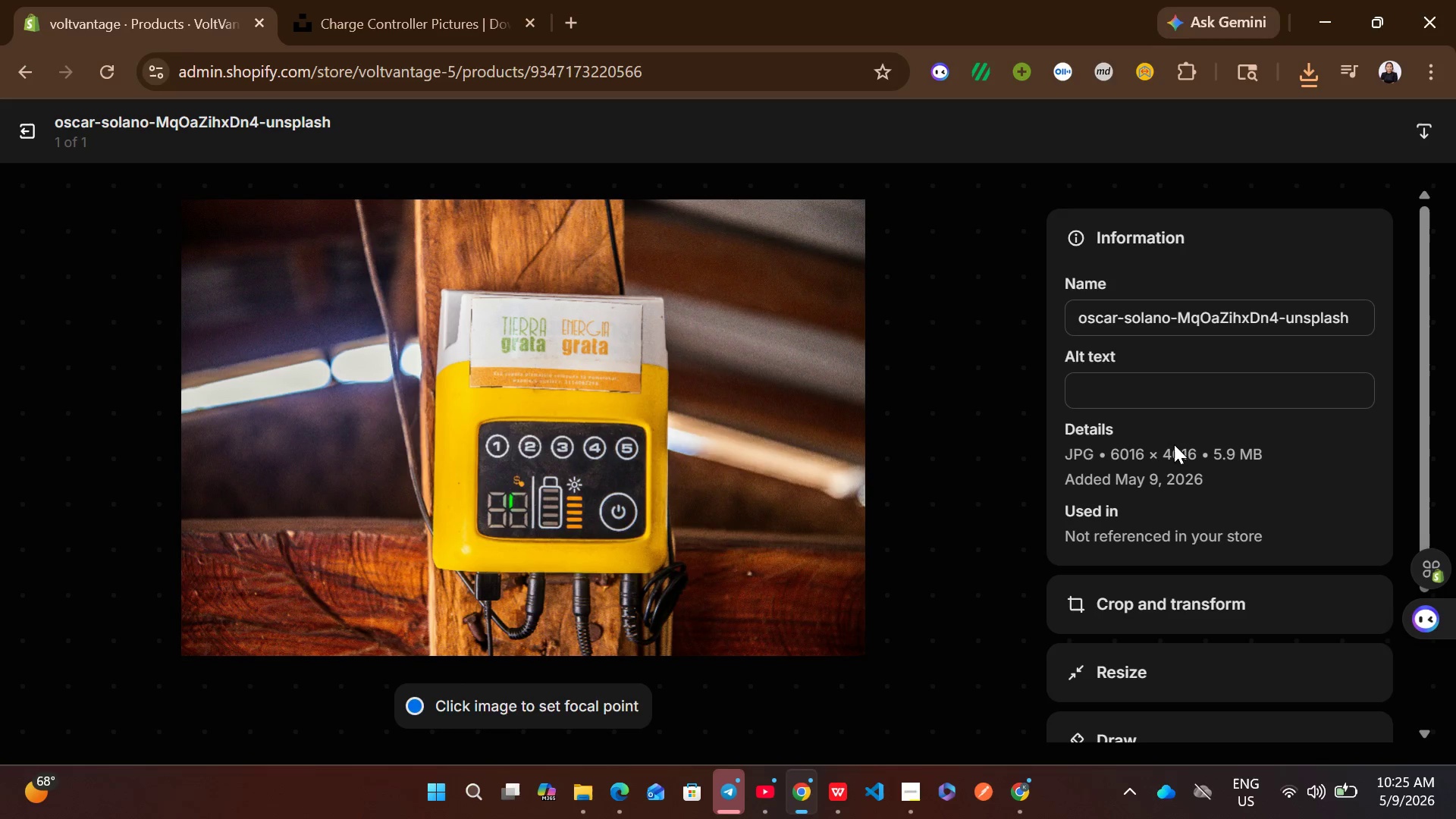 
left_click([1096, 388])
 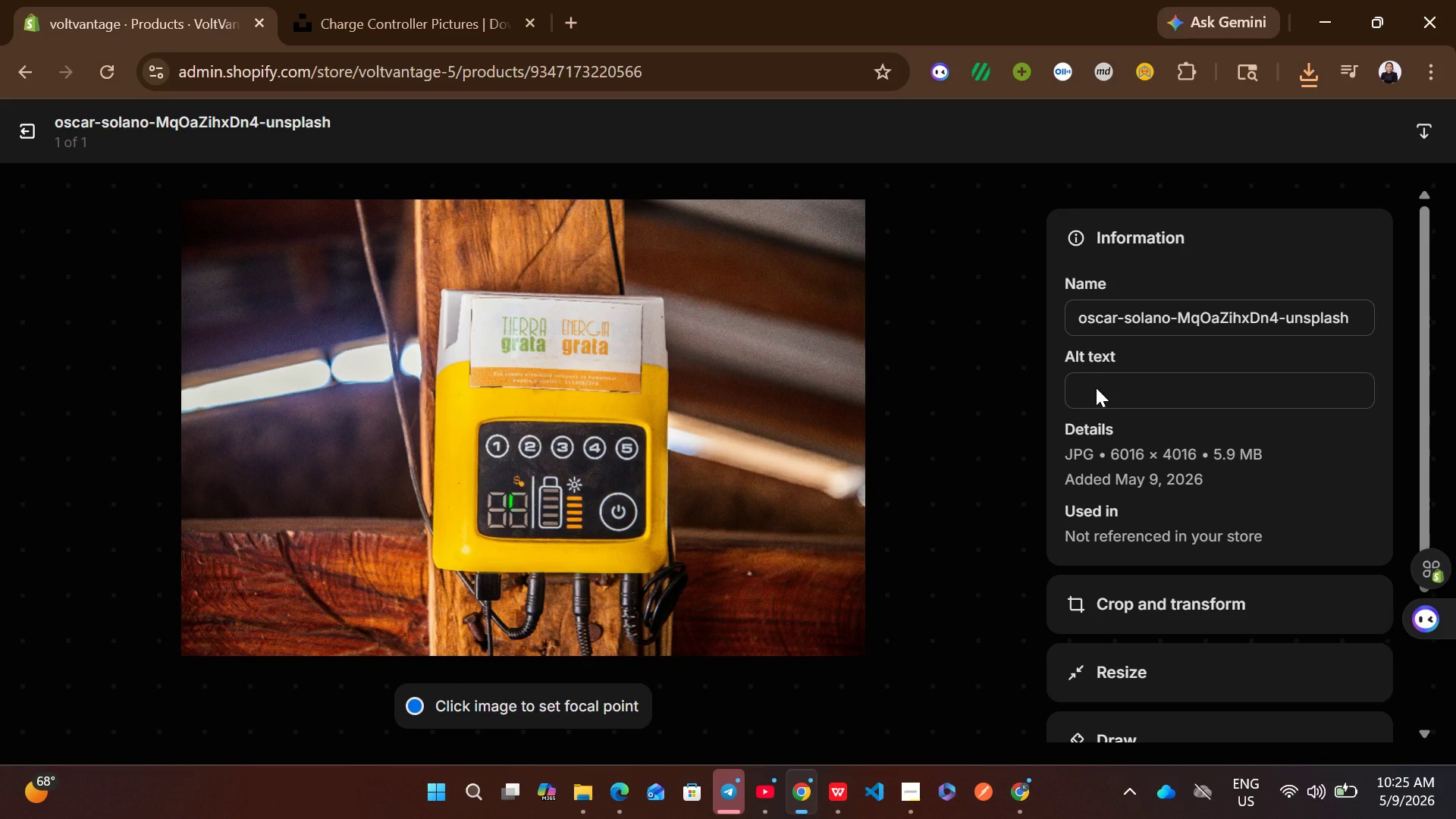 
left_click([1096, 388])
 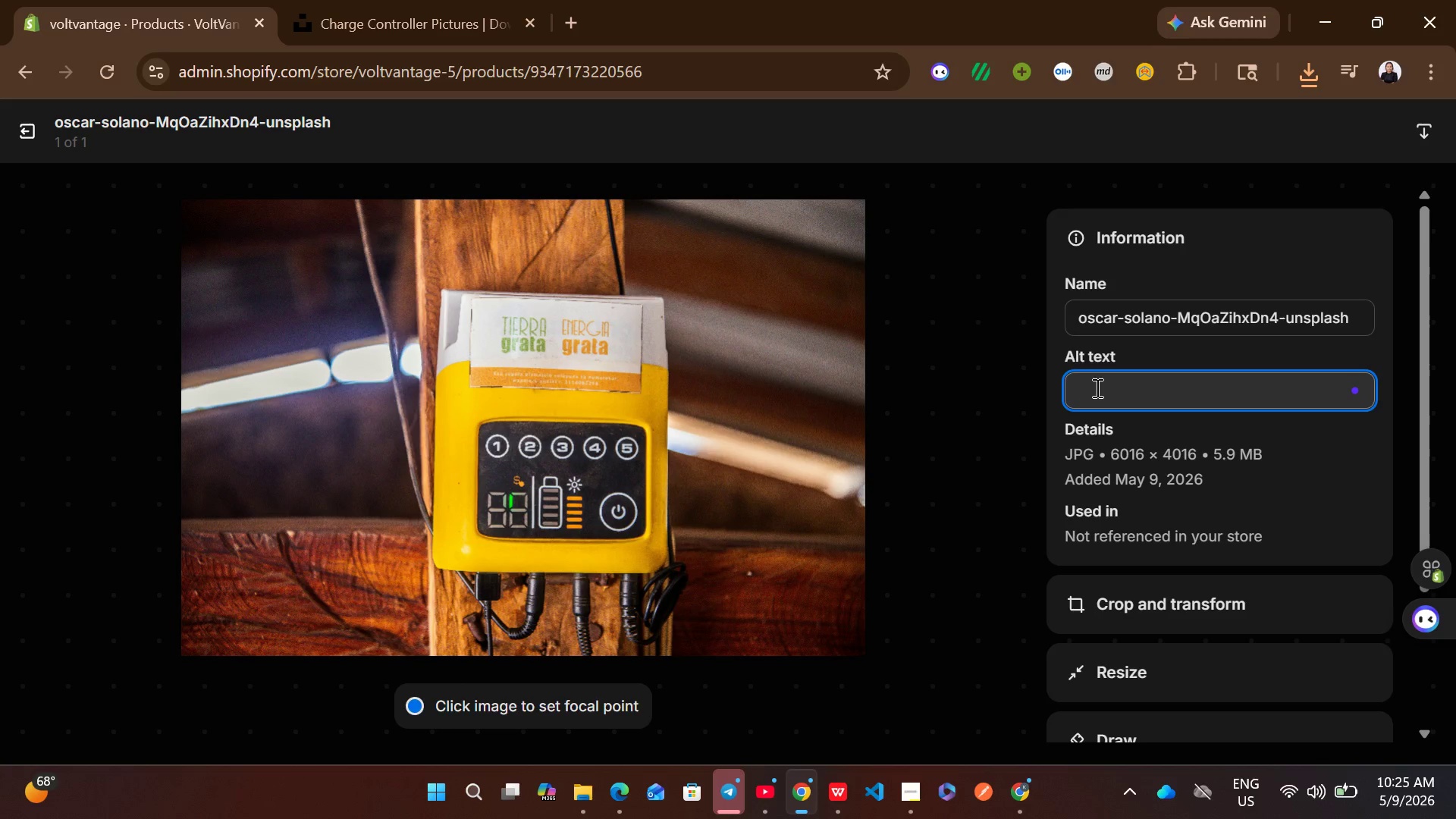 
key(Control+V)
 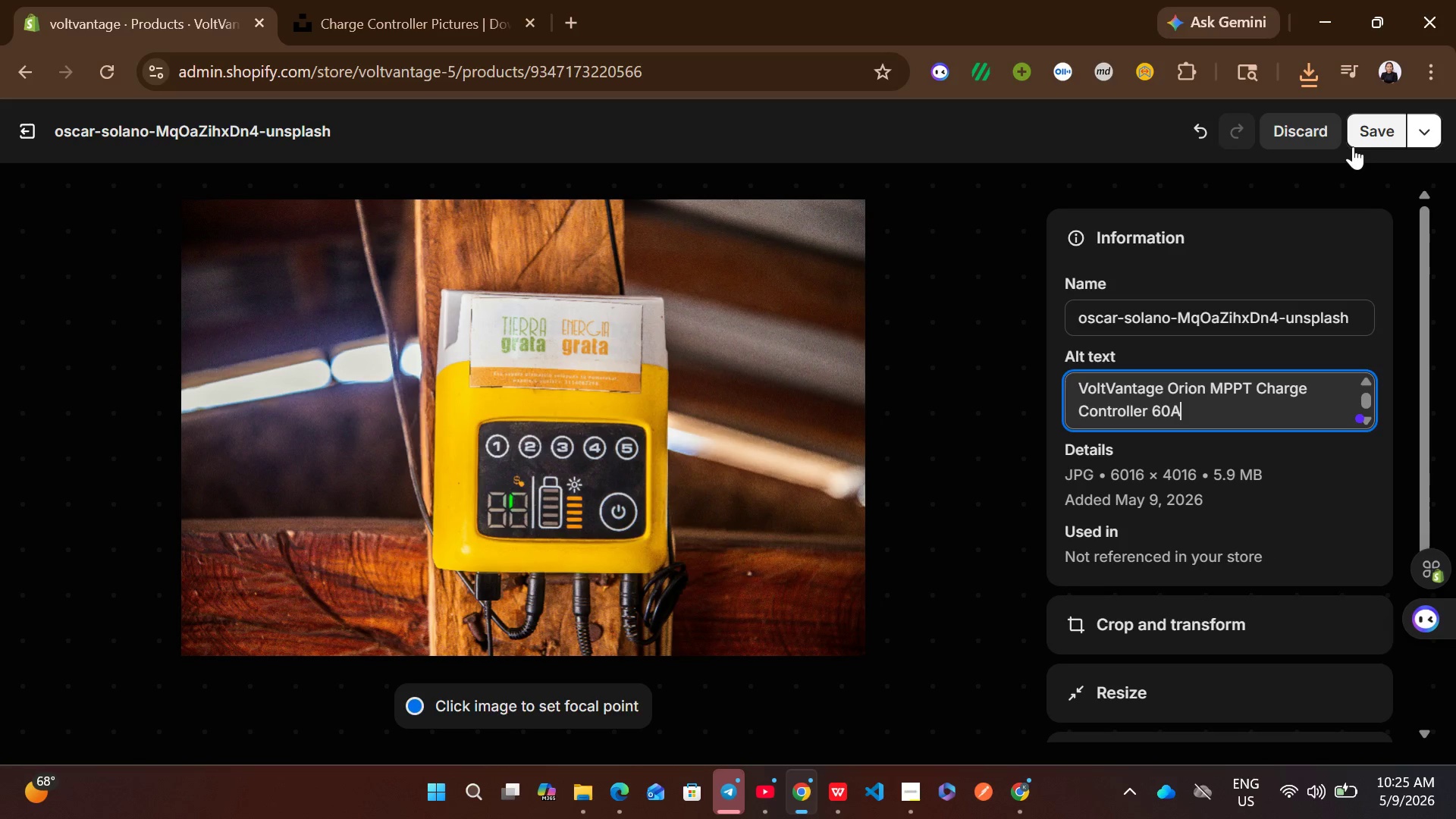 
left_click([1363, 137])
 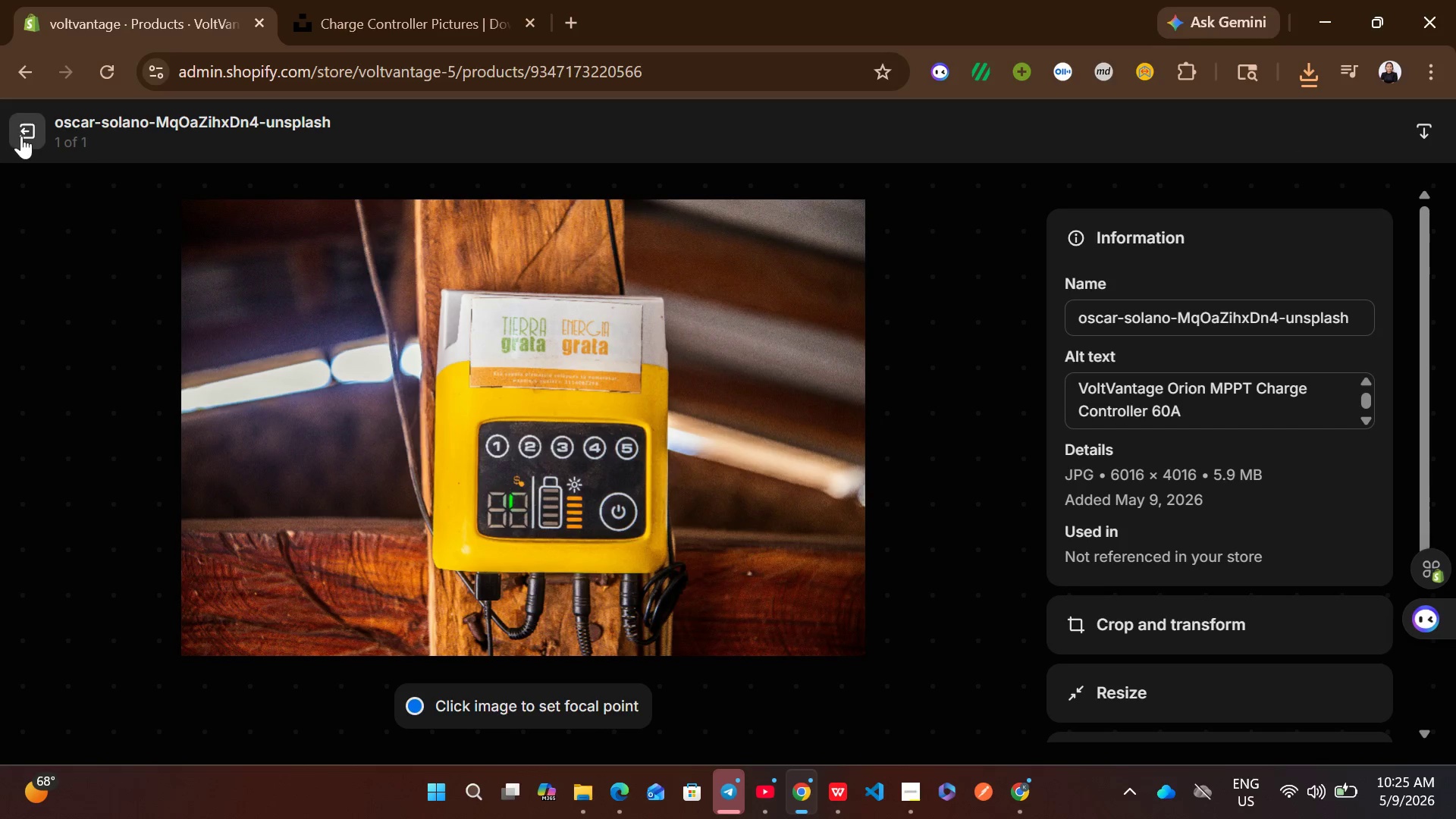 
left_click([32, 136])
 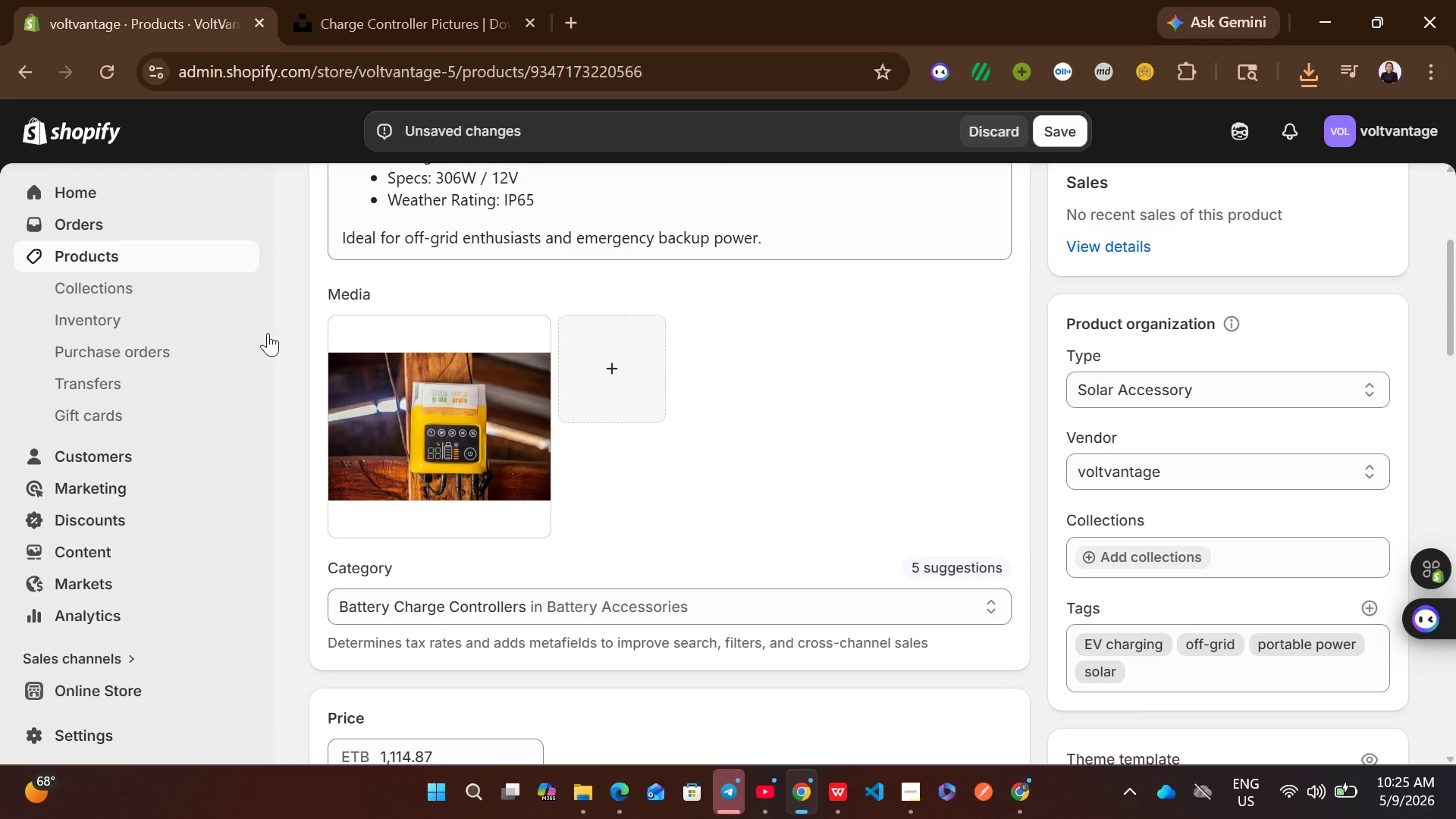 
mouse_move([472, 446])
 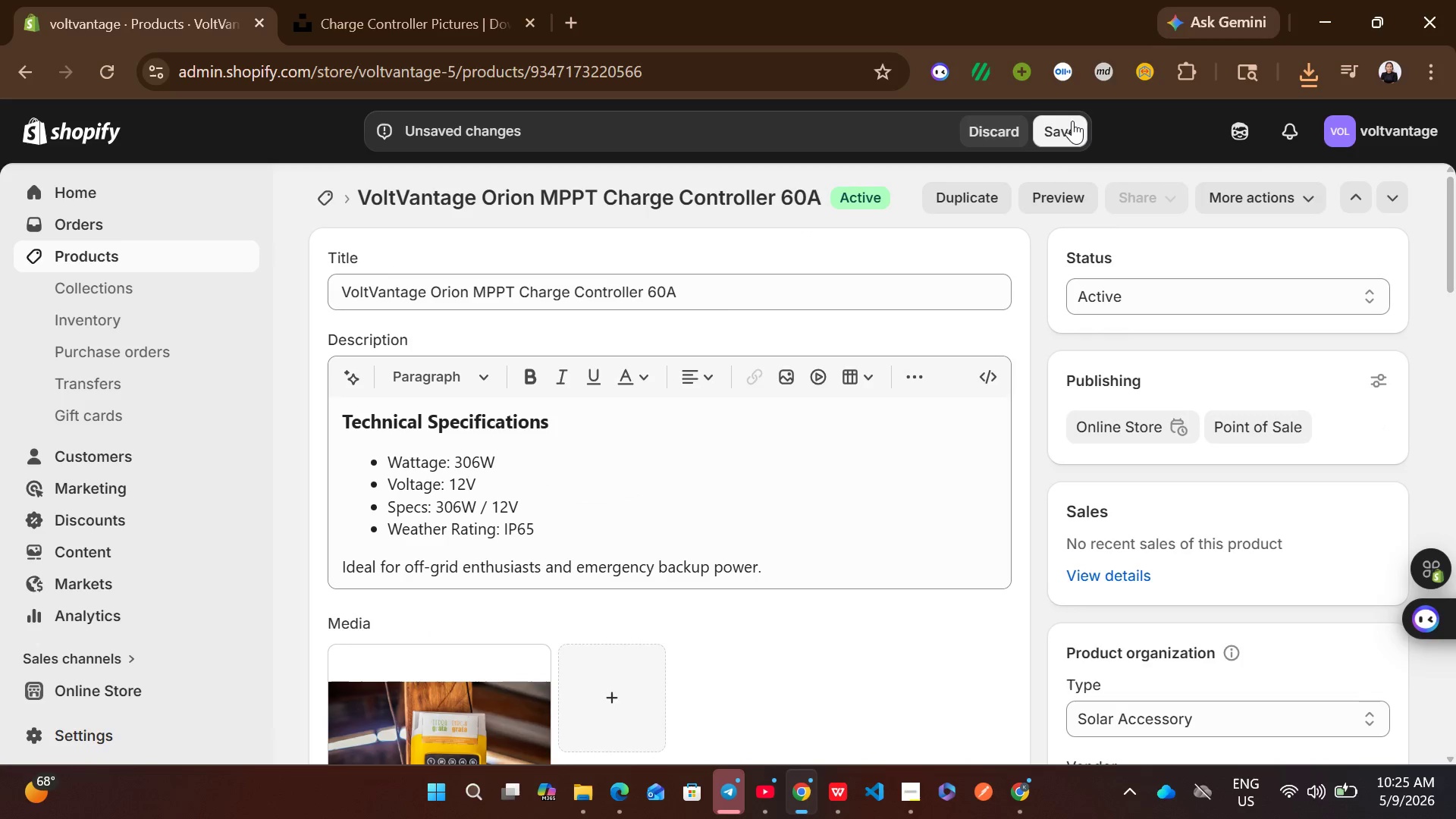 
left_click([1072, 121])
 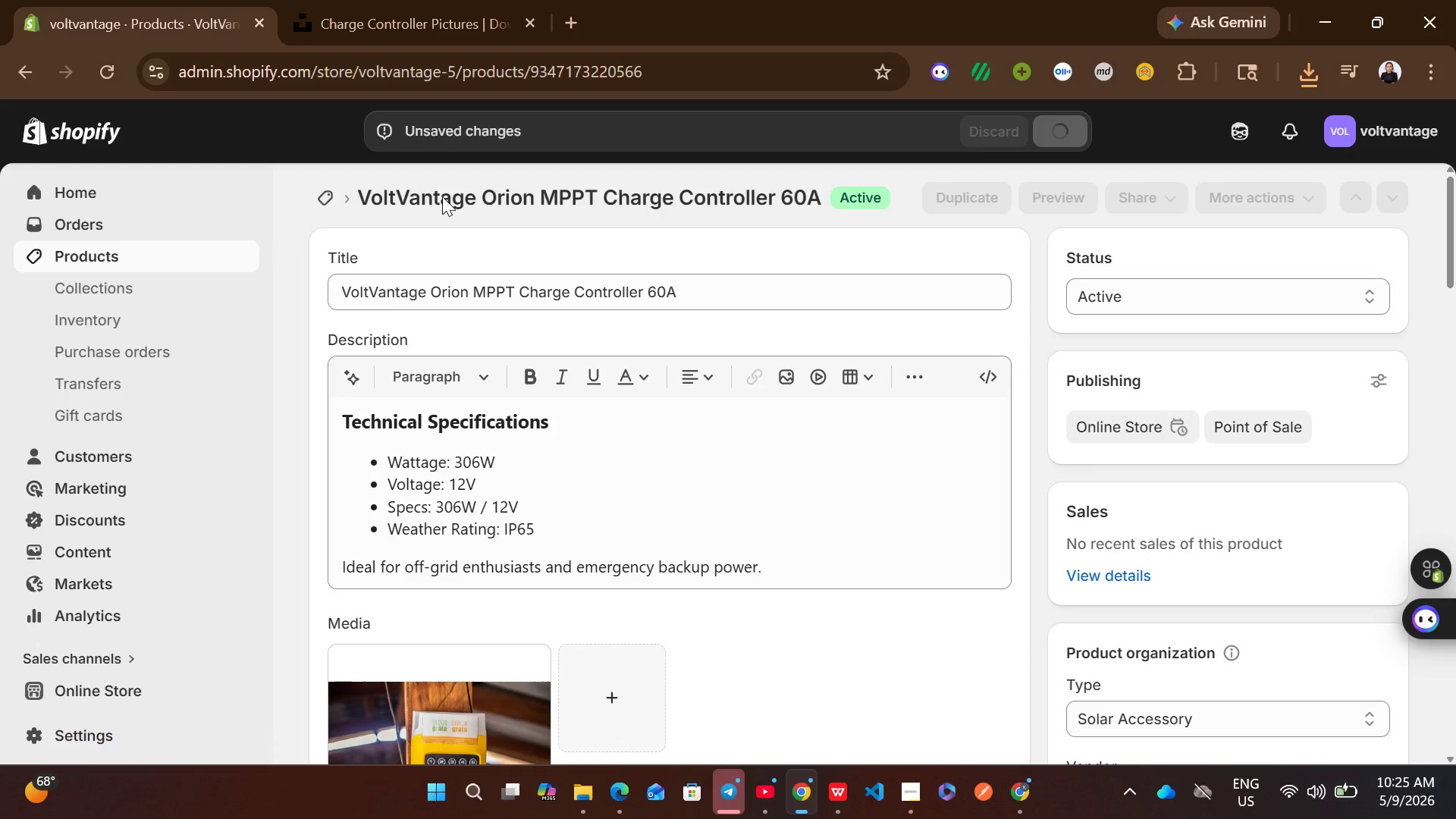 
wait(6.91)
 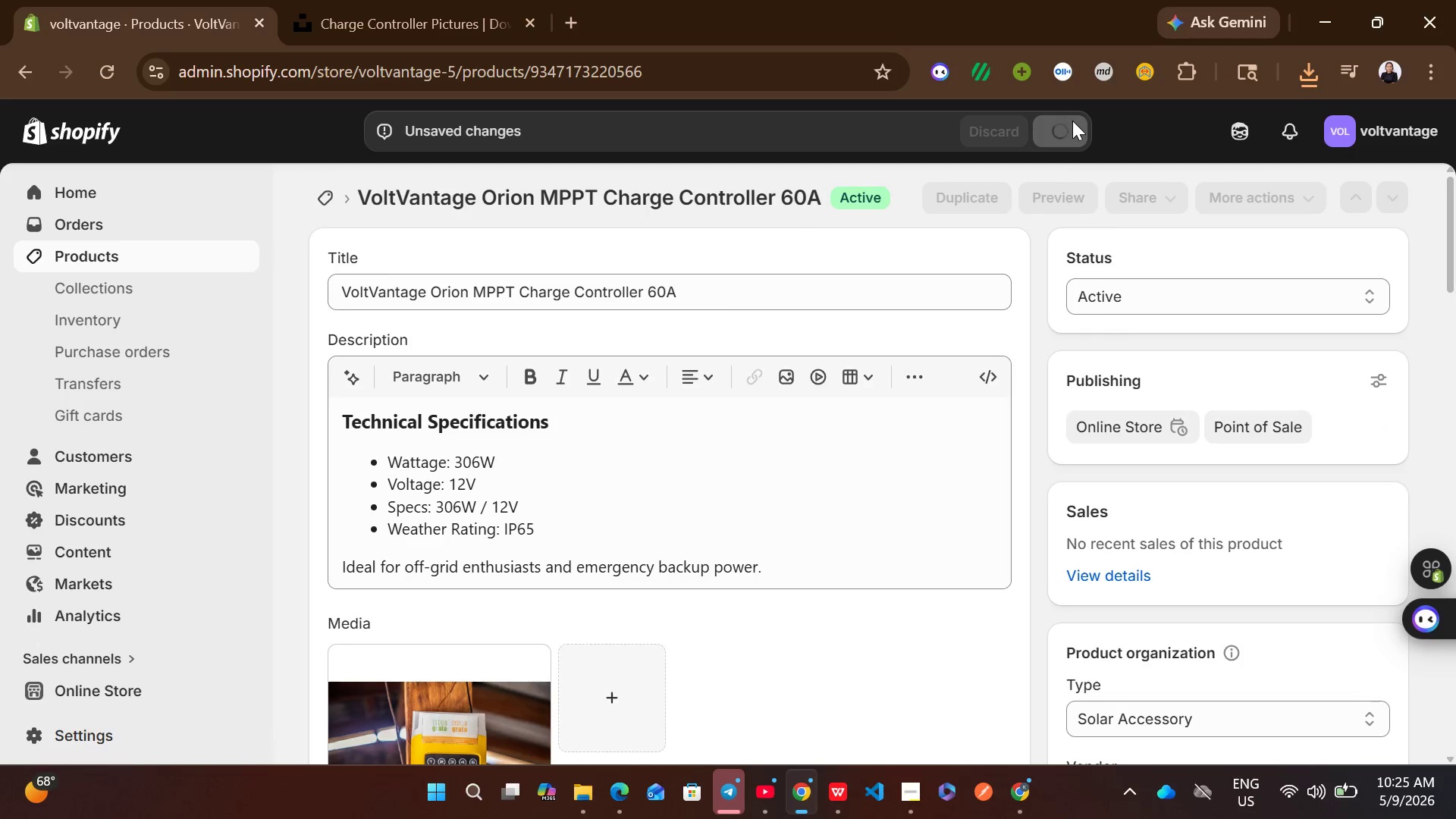 
left_click([332, 196])
 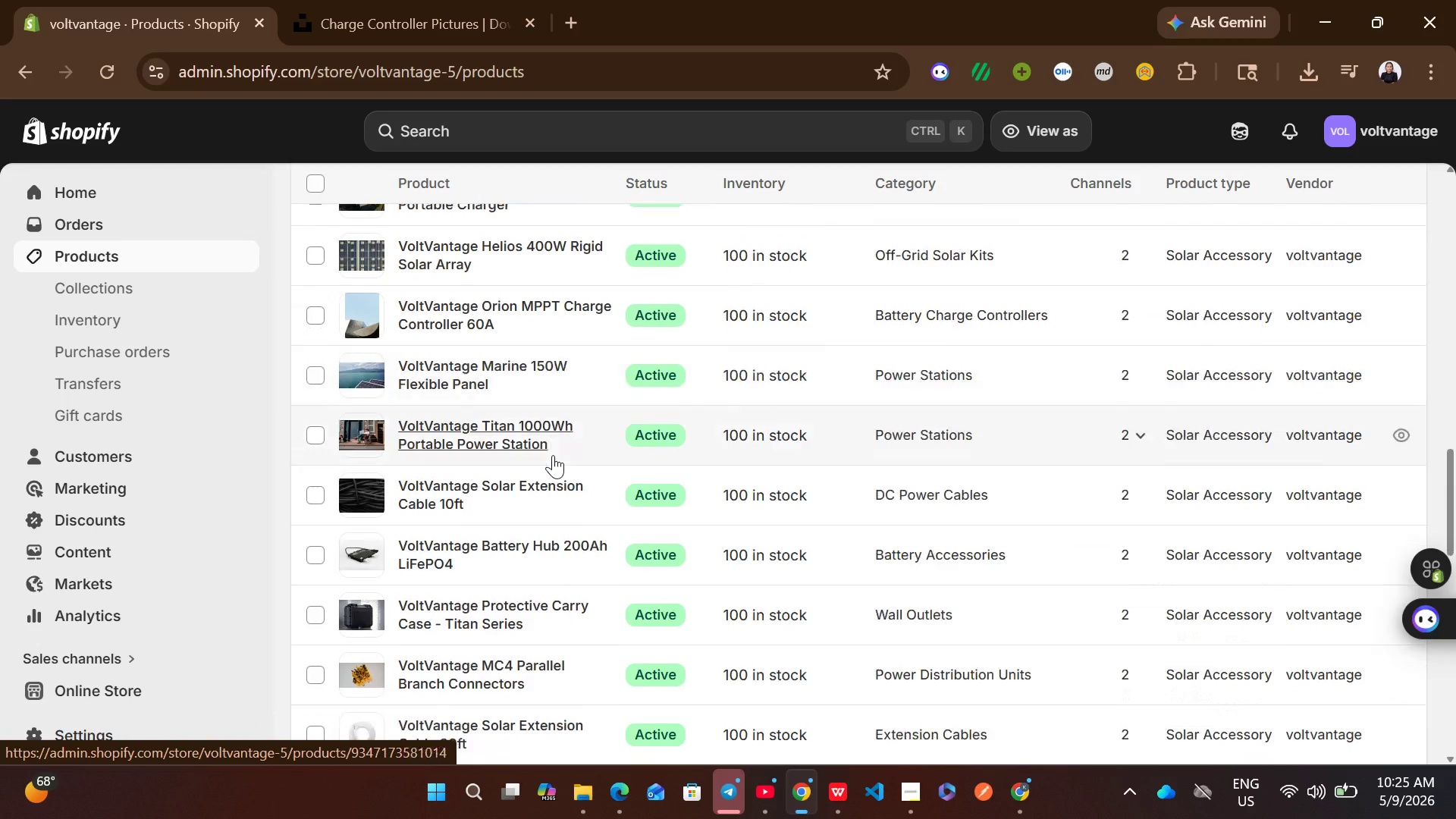 
wait(6.28)
 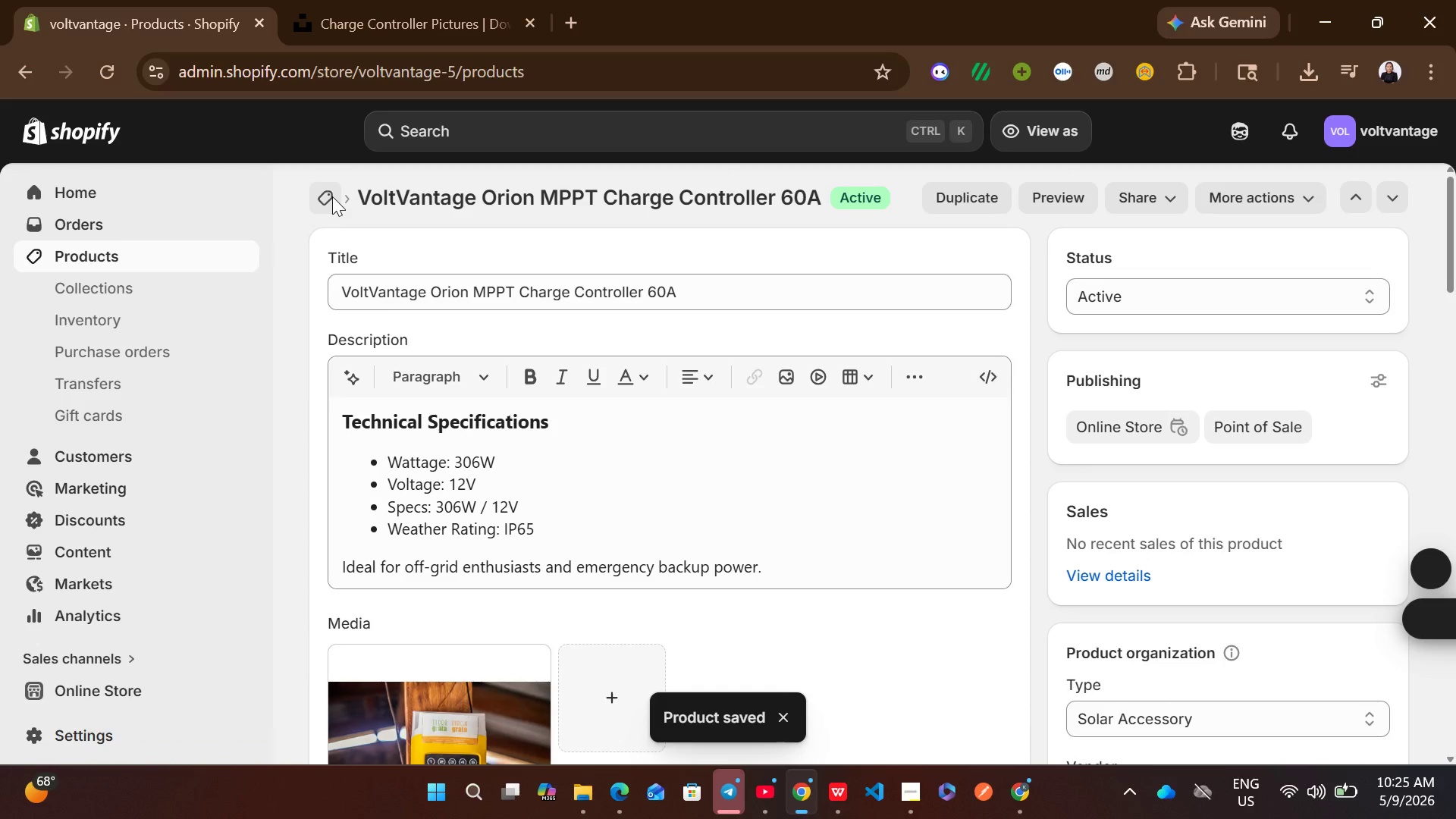 
left_click([843, 395])
 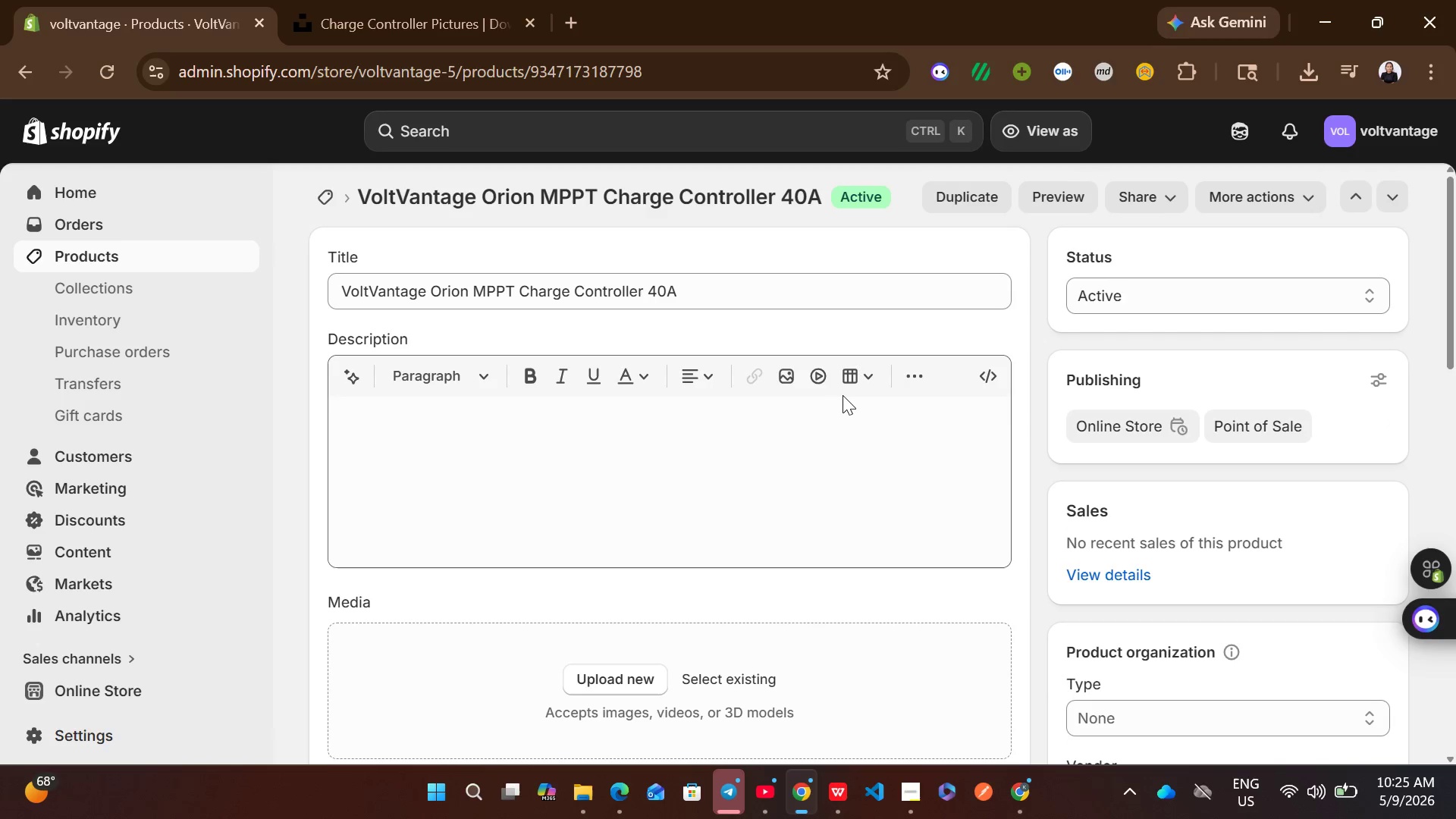 
wait(9.36)
 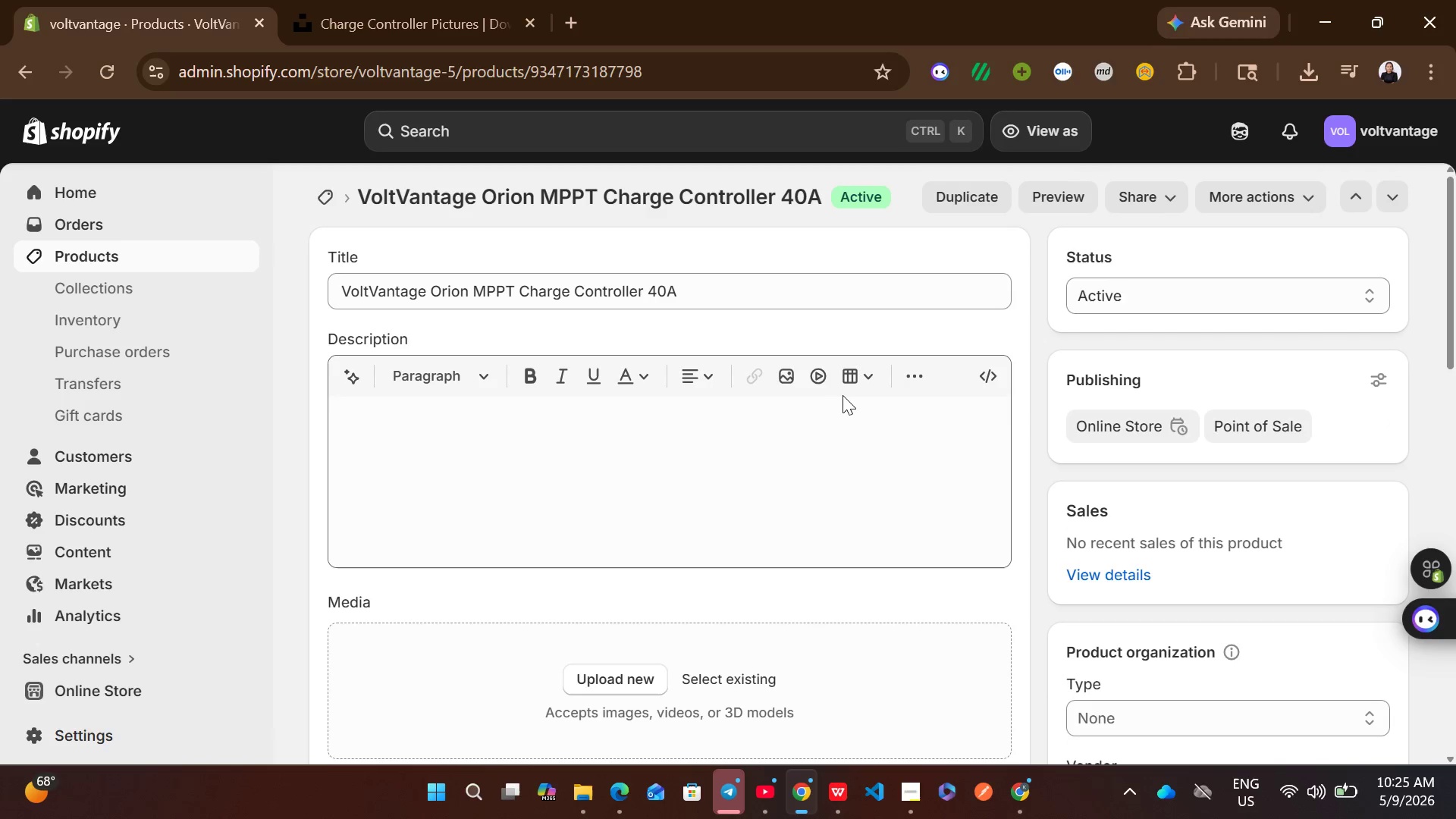 
left_click([777, 438])
 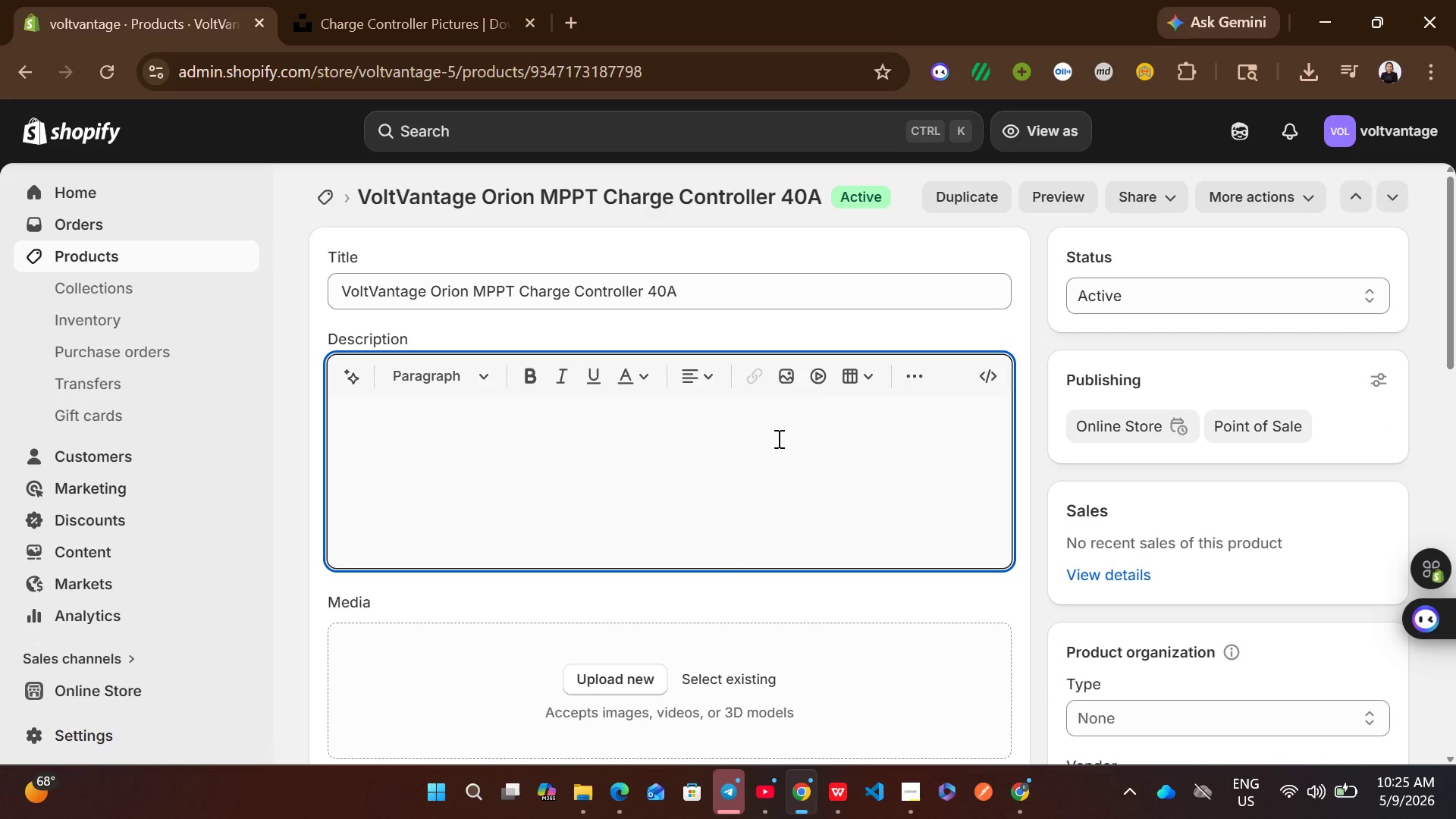 
type(Technical SPeci)
key(Backspace)
key(Backspace)
key(Backspace)
key(Backspace)
type(pecifications)
 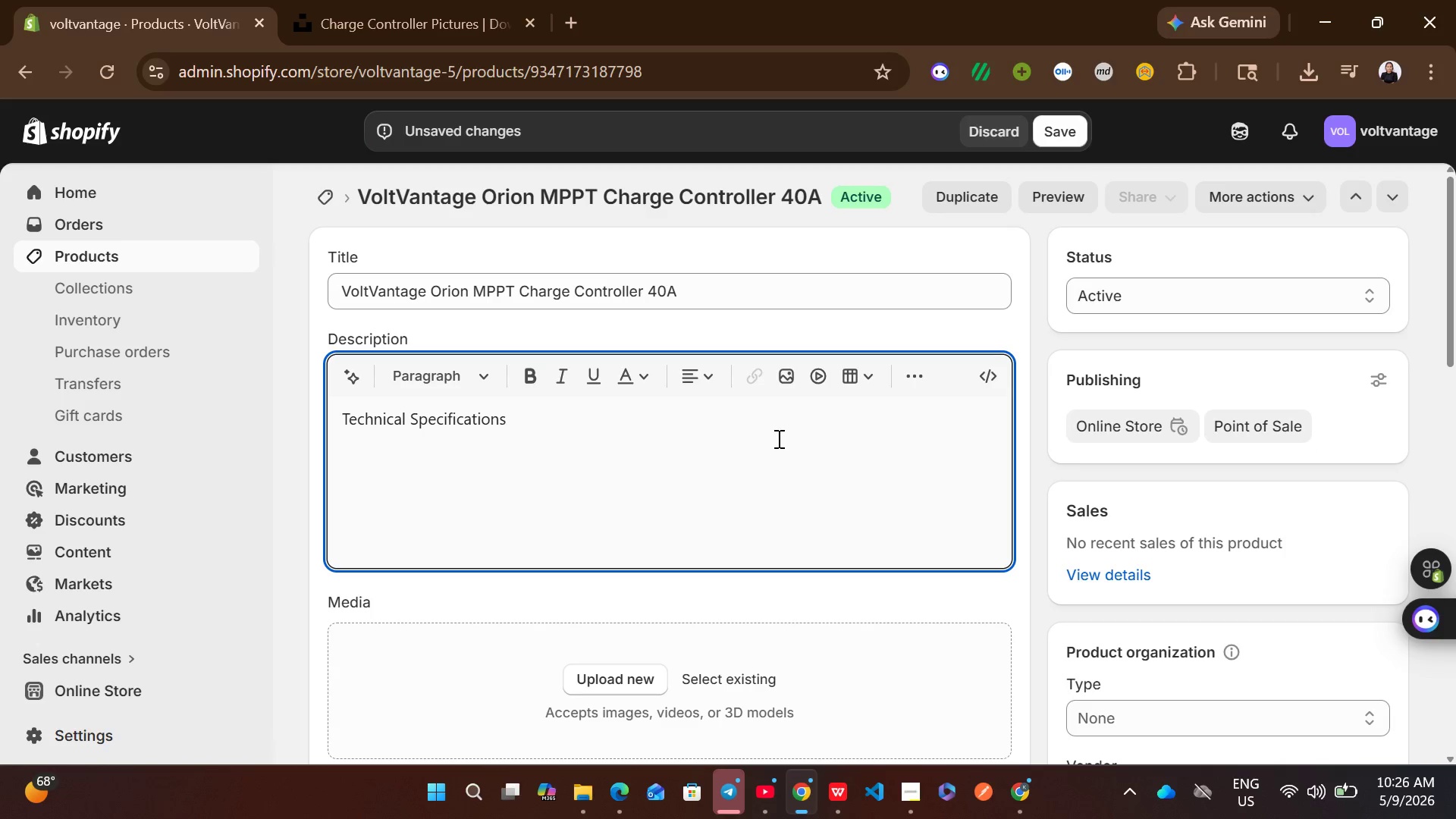 
key(Control+ControlLeft)
 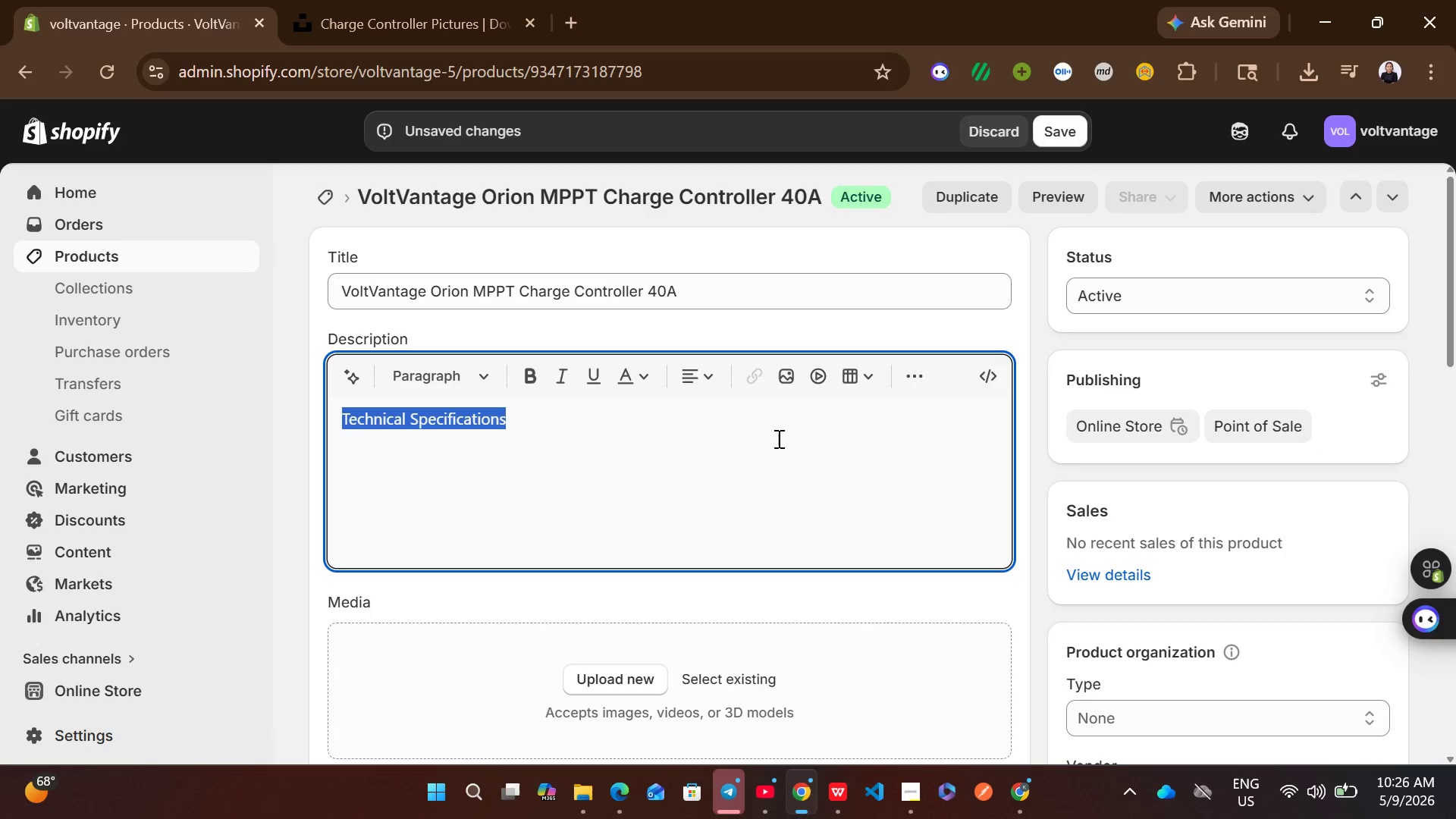 
key(Control+A)
 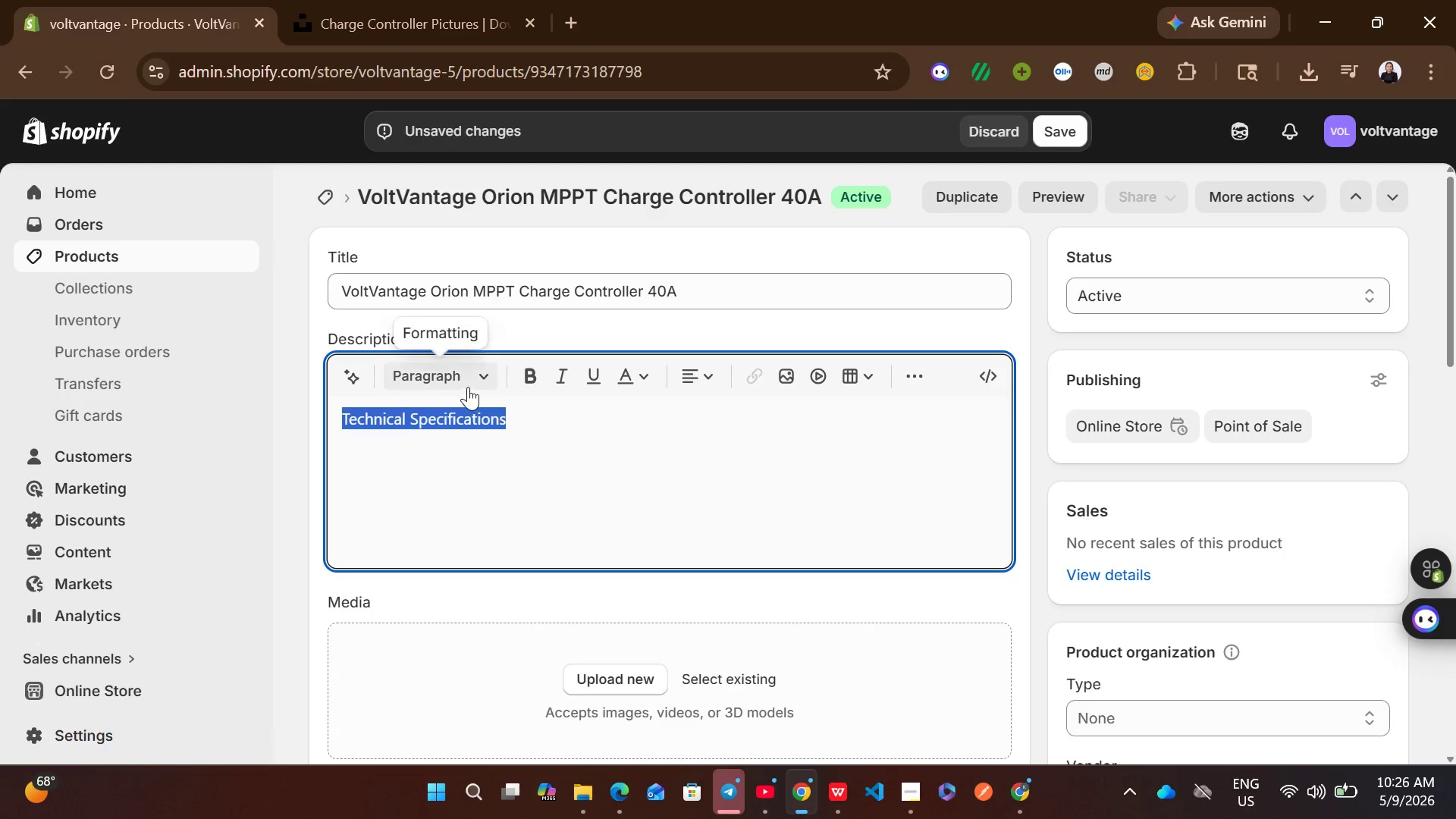 
left_click([468, 387])
 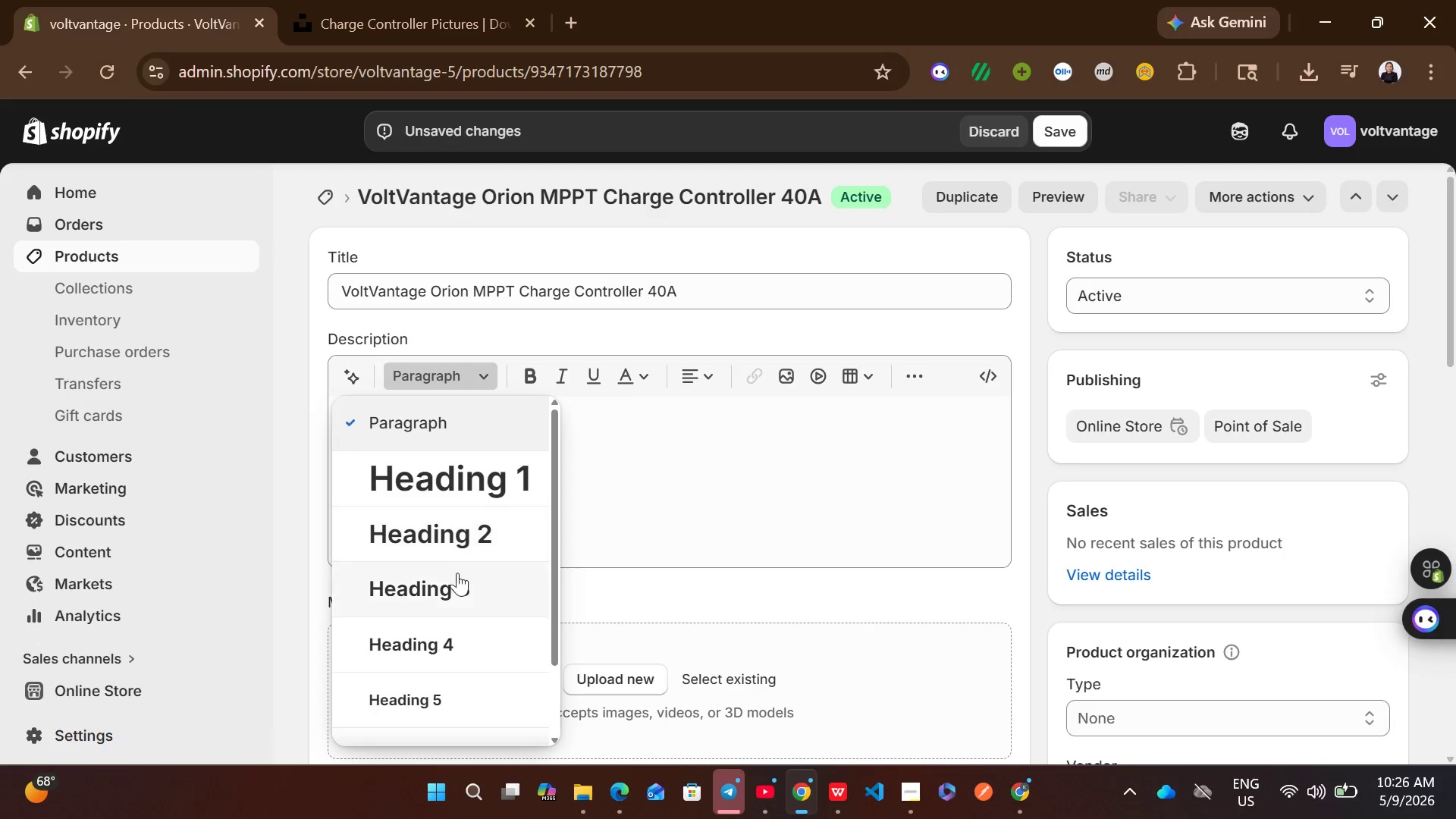 
left_click([453, 589])
 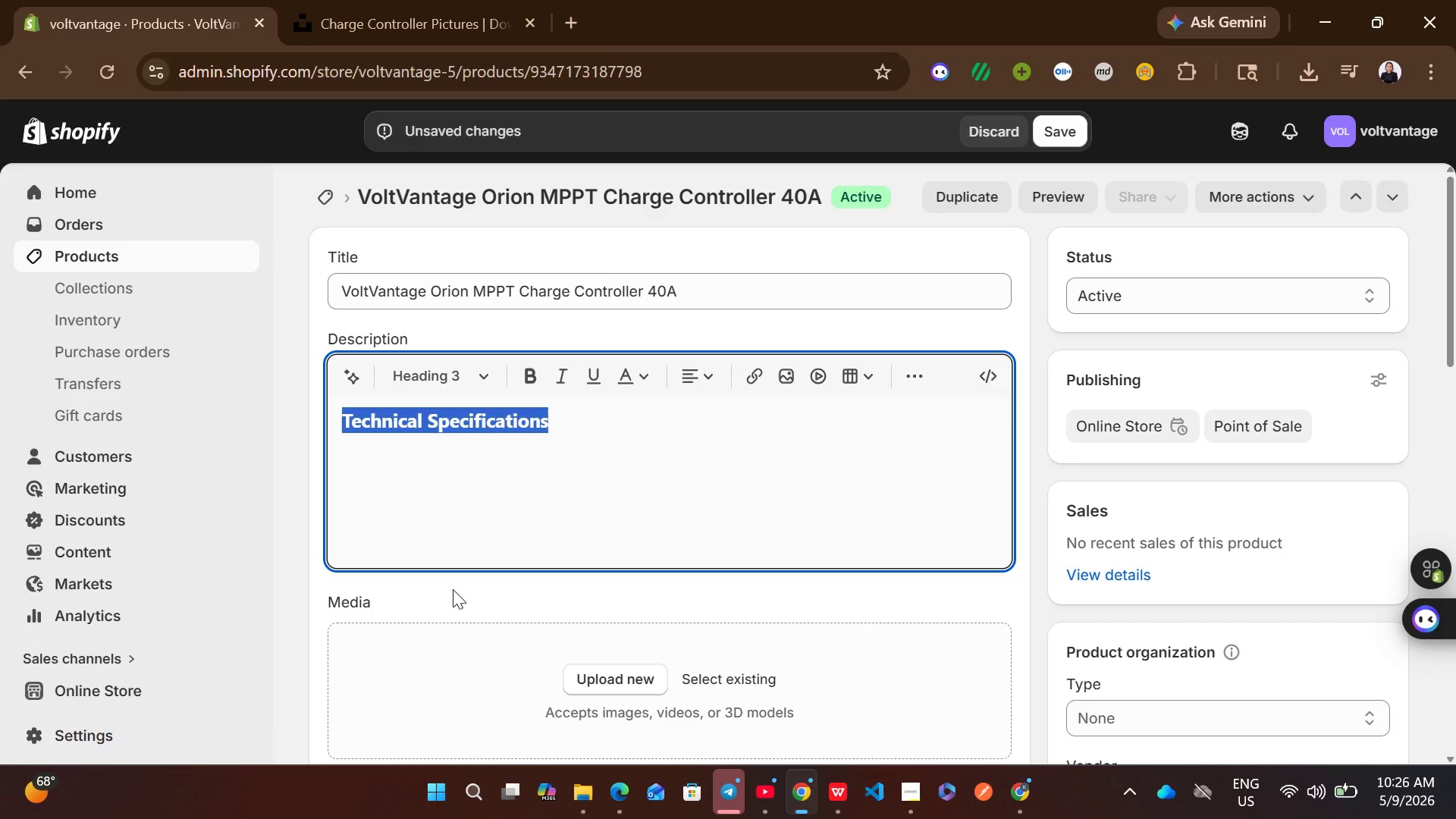 
left_click([453, 589])
 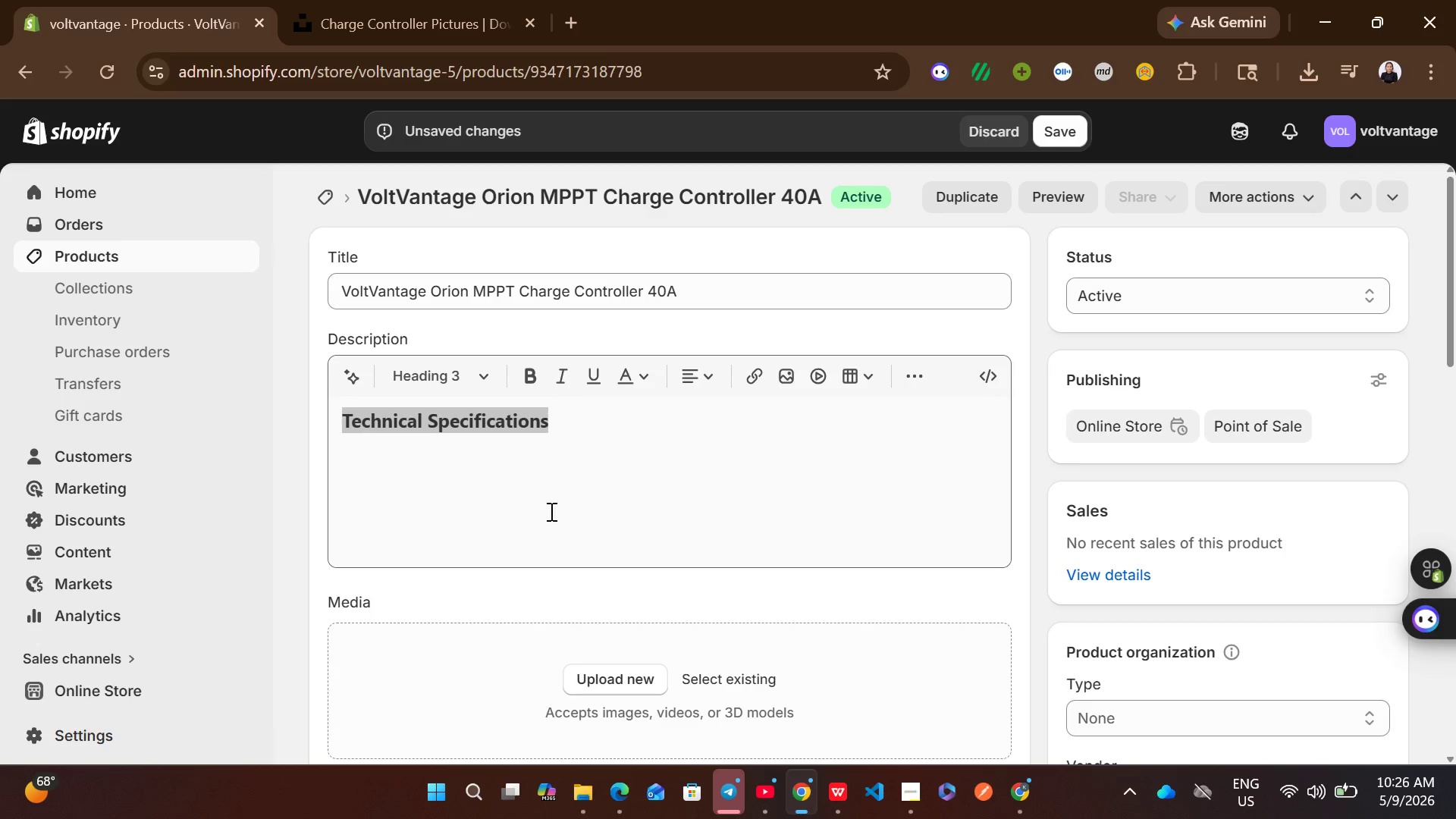 
left_click([550, 511])
 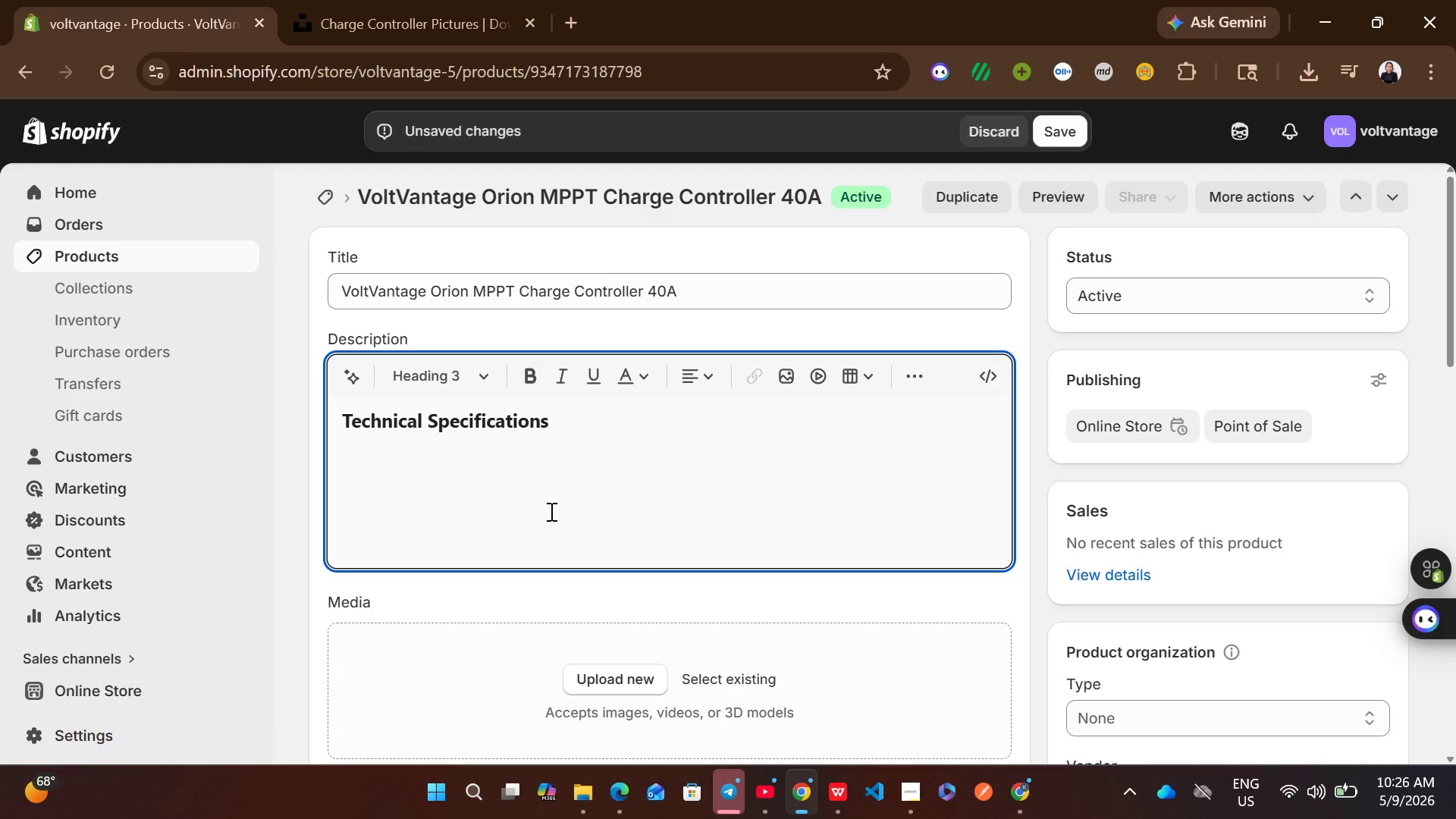 
key(Enter)
 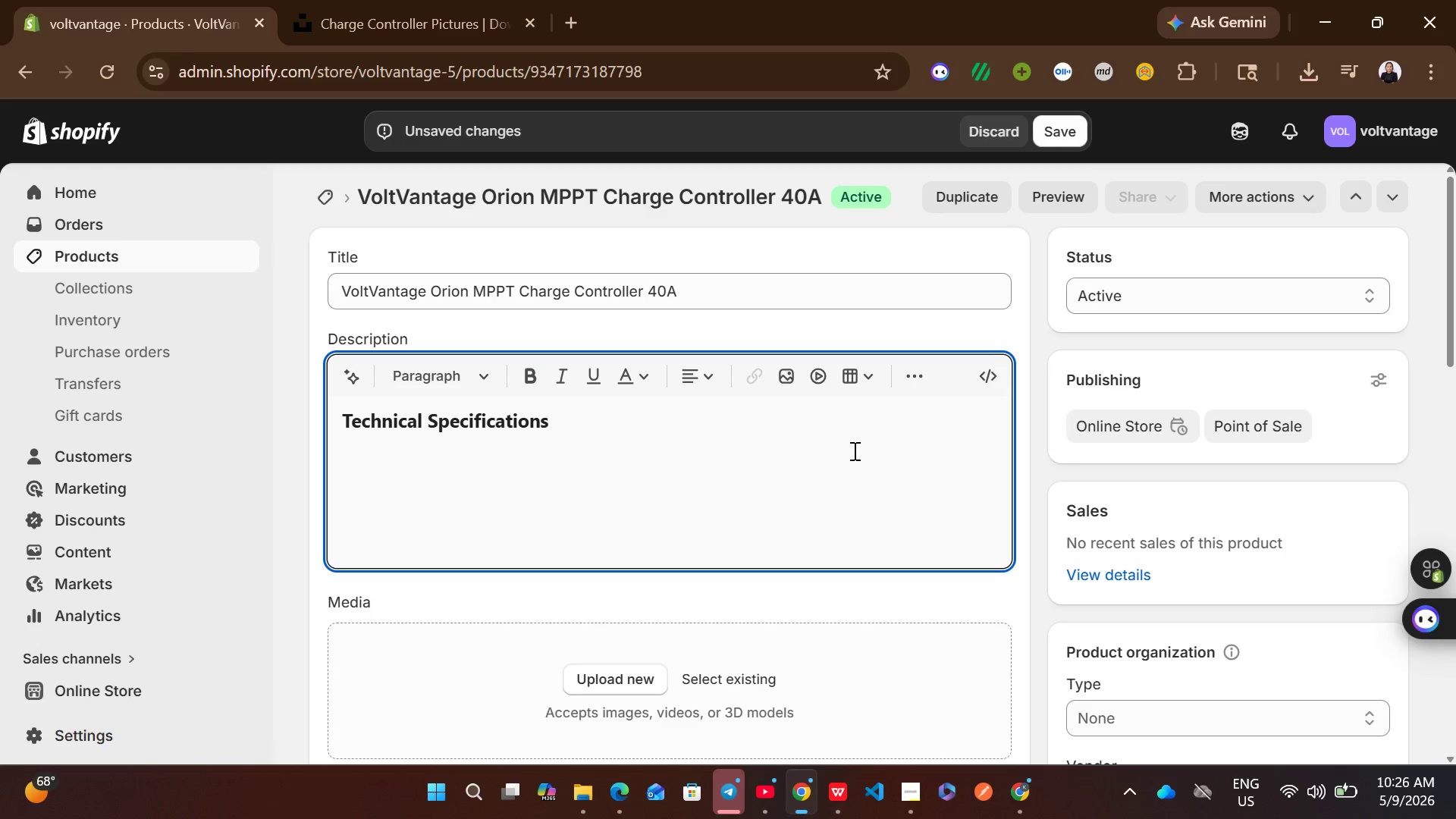 
left_click([921, 383])
 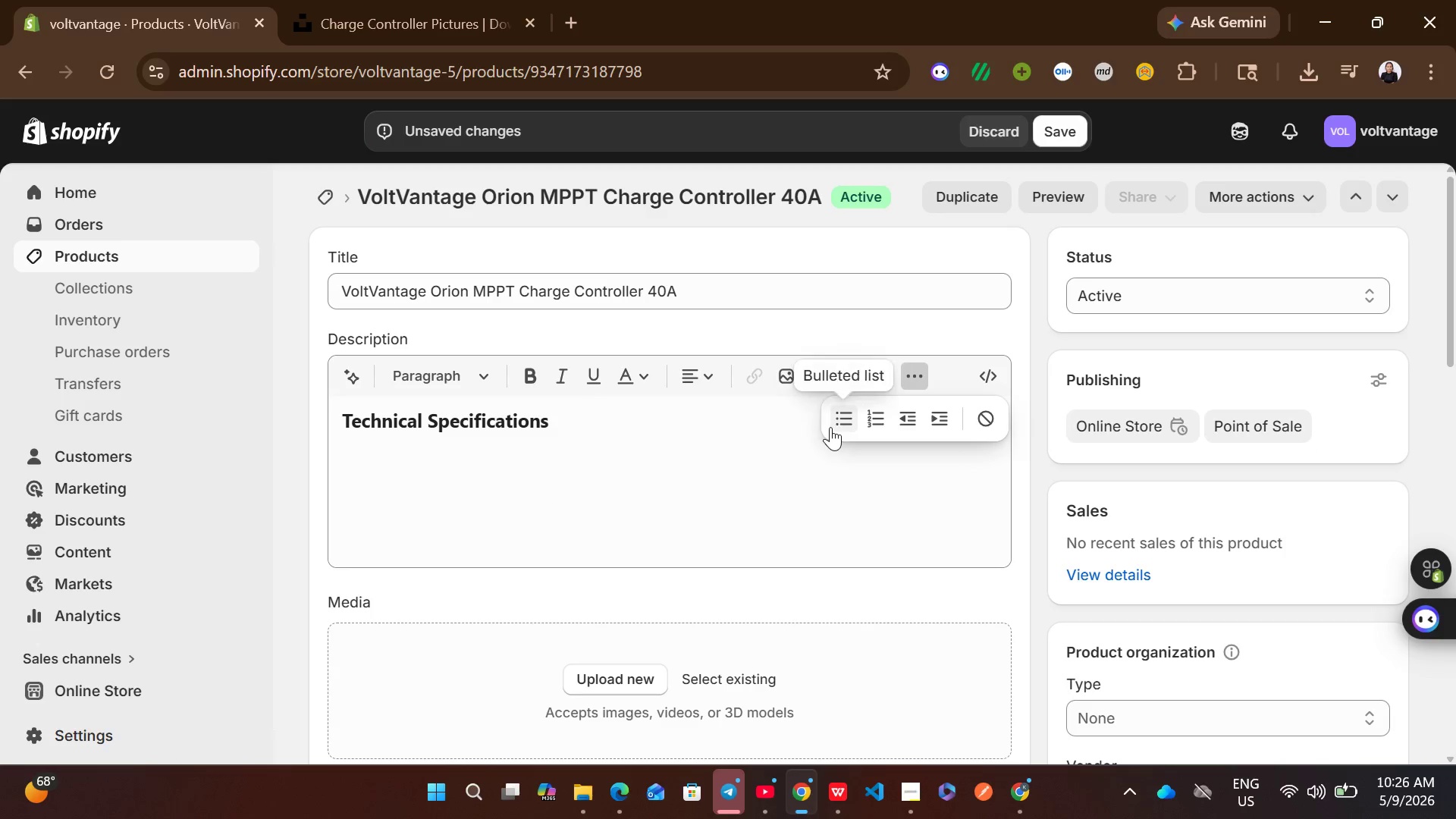 
left_click([830, 427])
 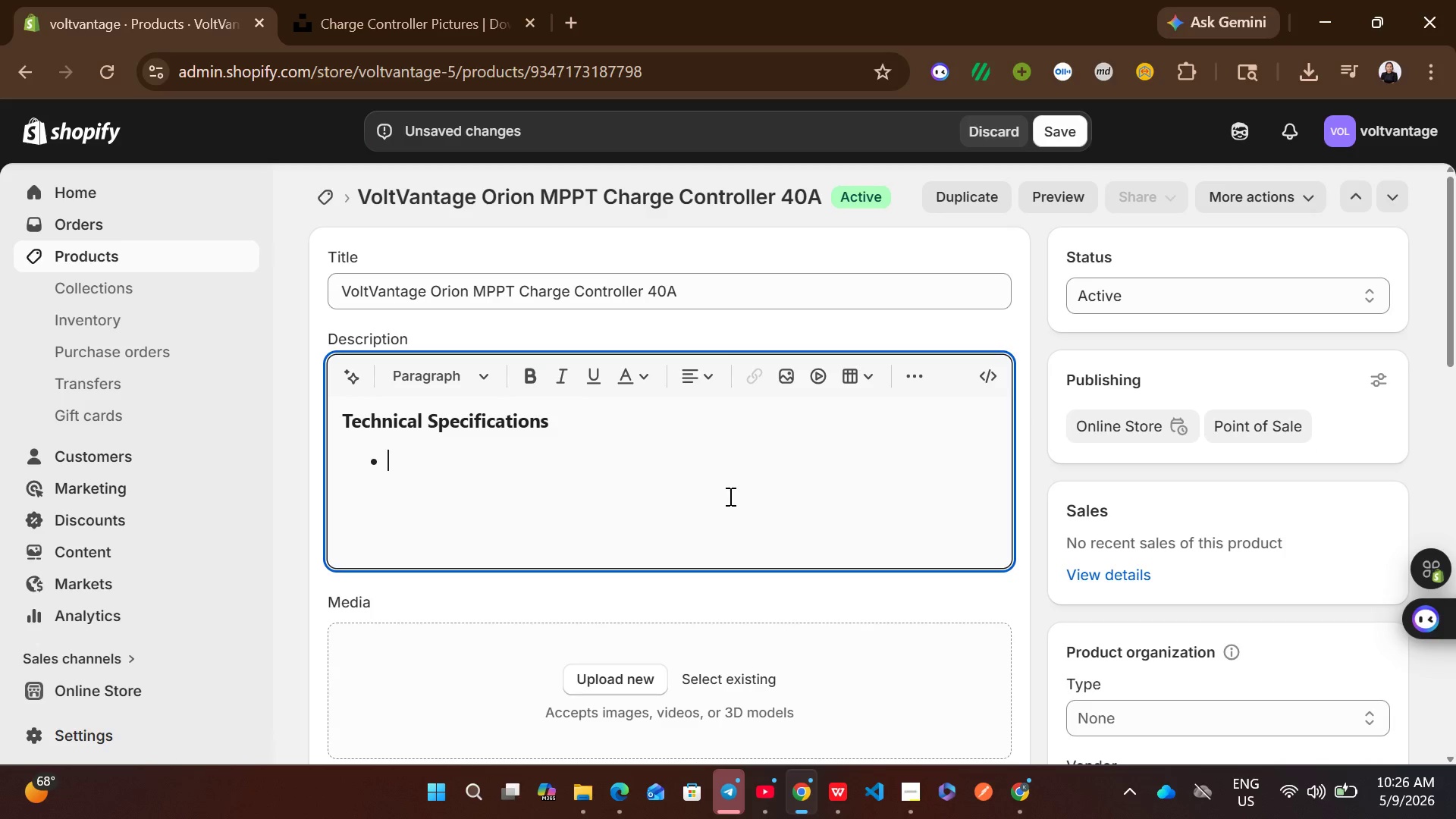 
type(Wattage: 1454W)
 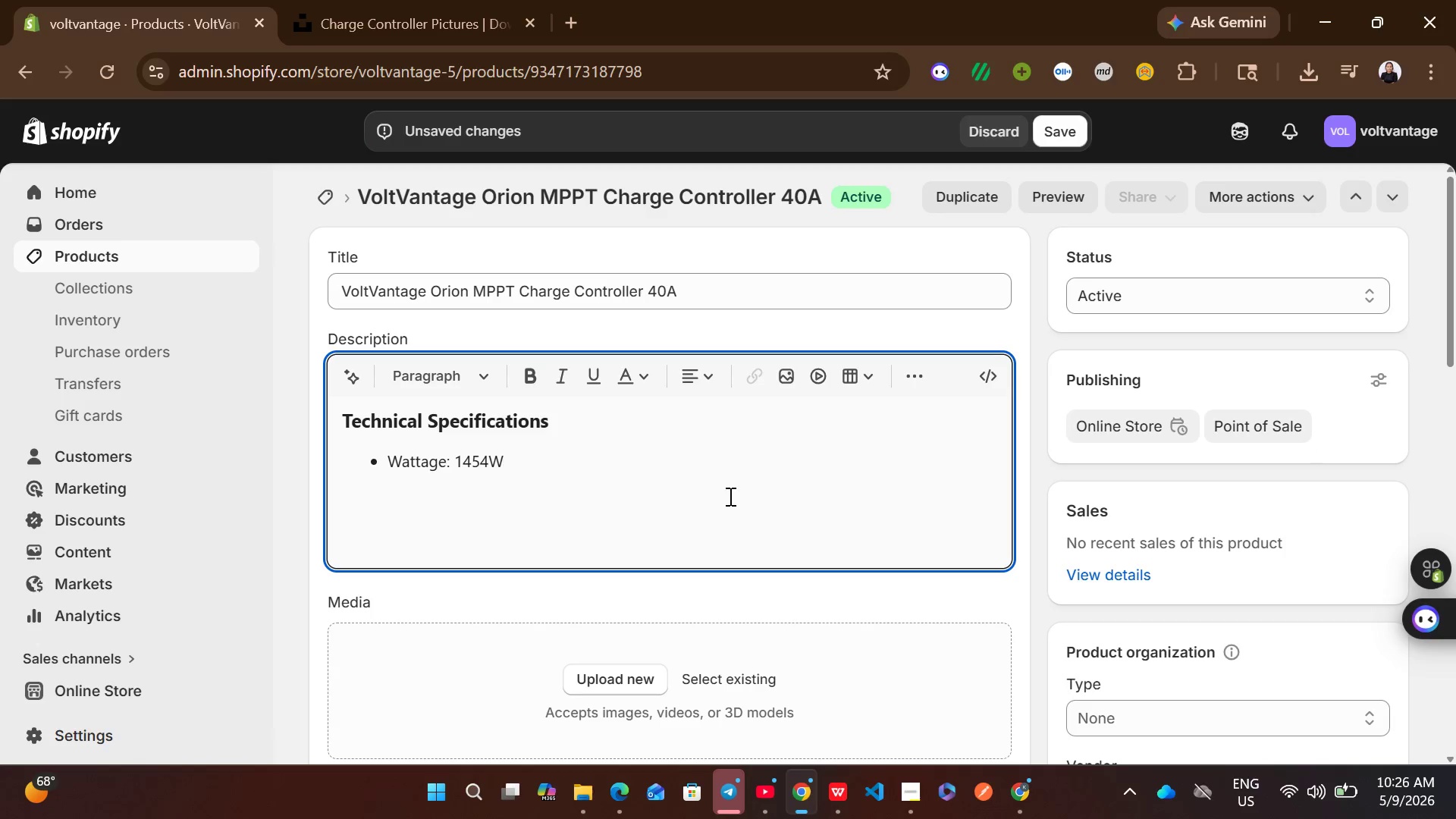 
key(Enter)
 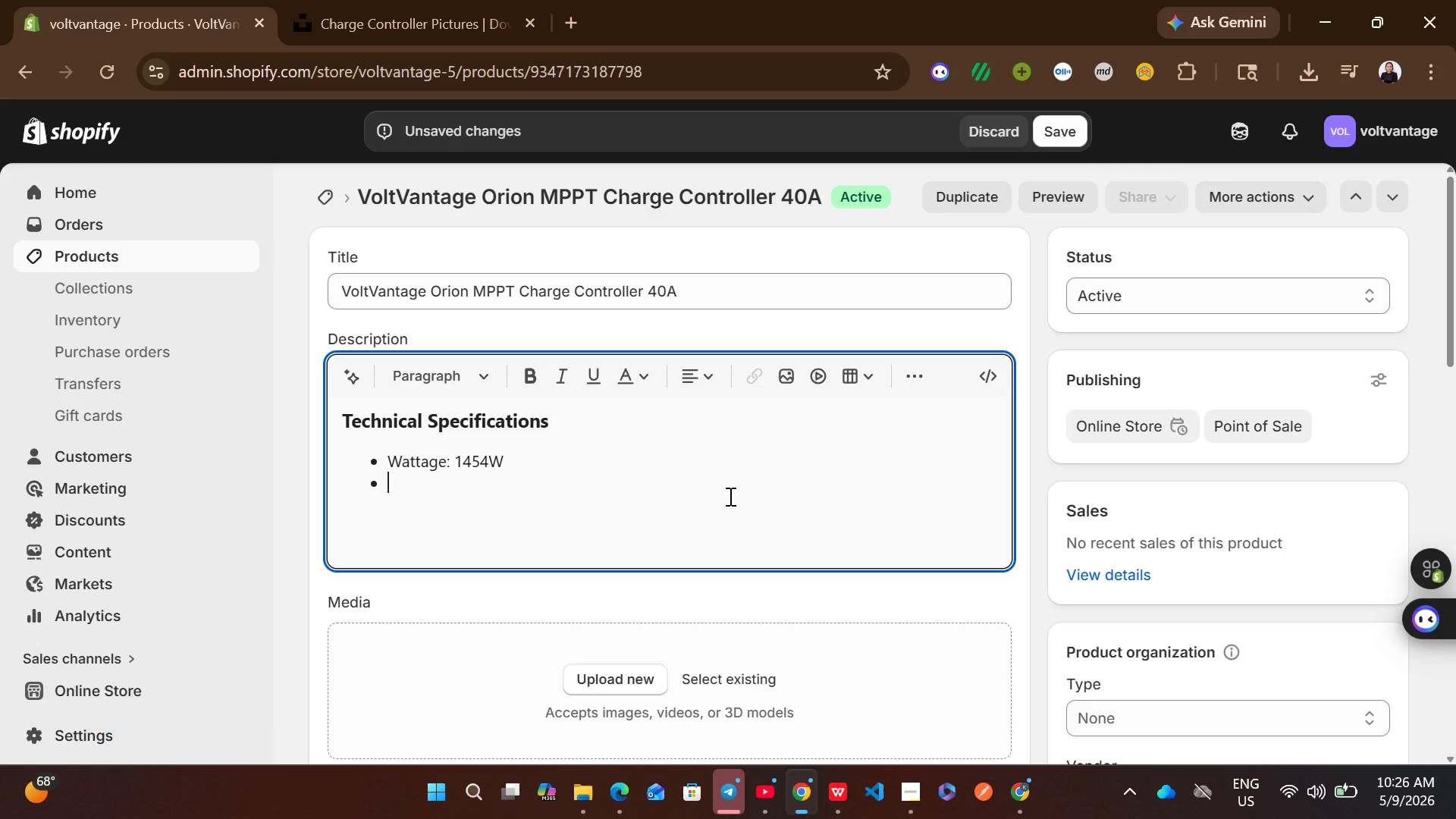 
type(Voltage: 18V)
 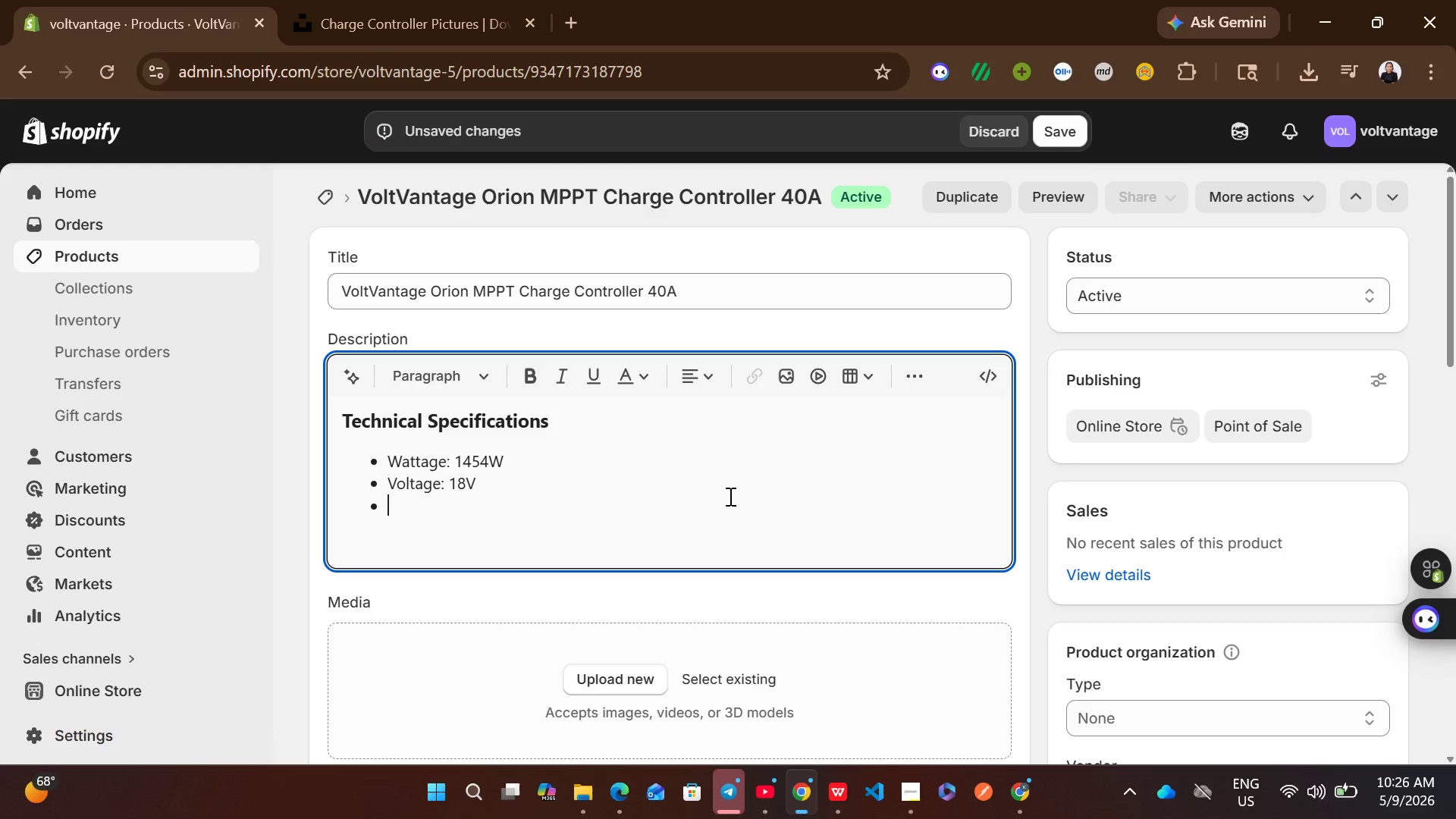 
 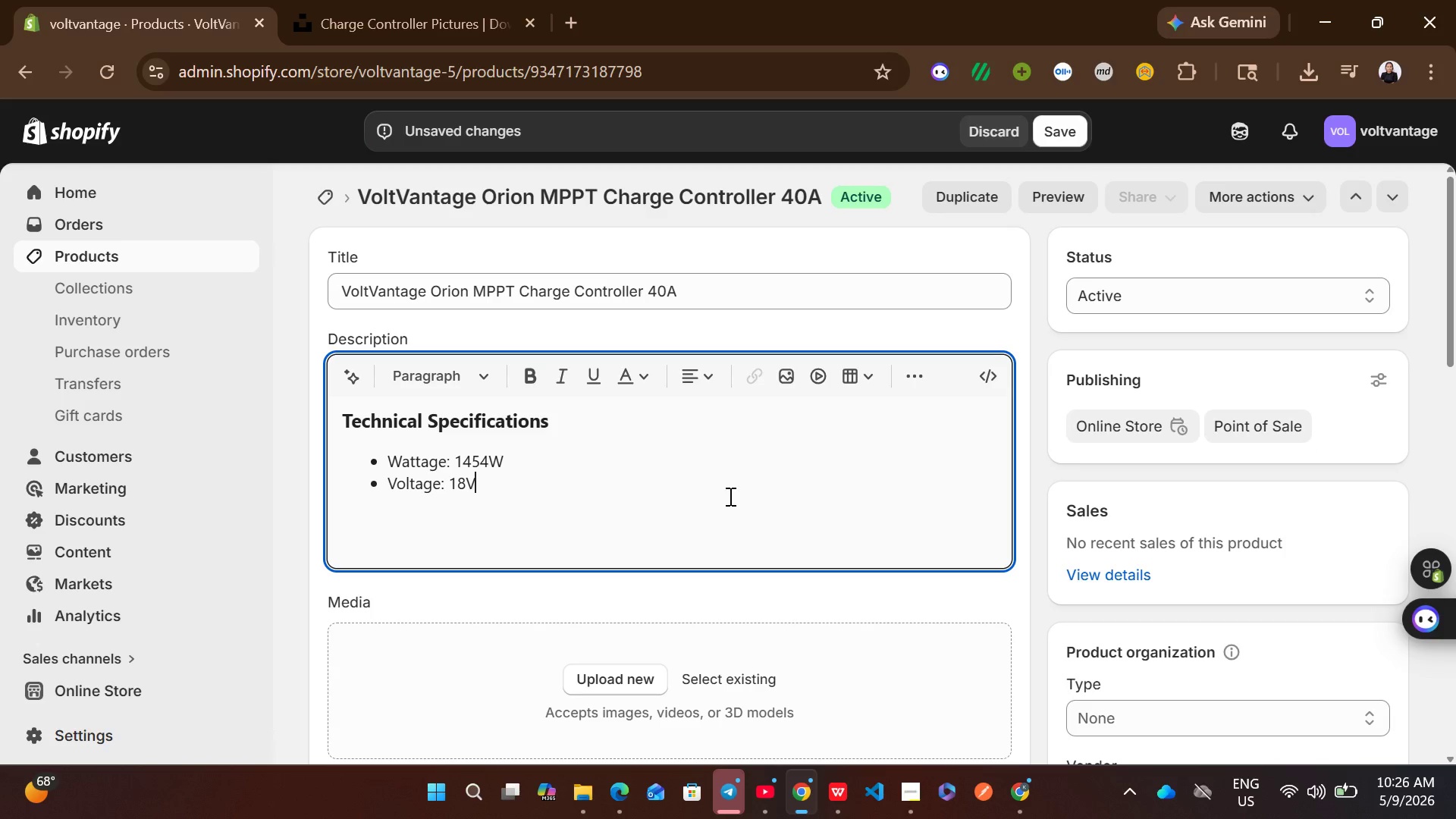 
key(Enter)
 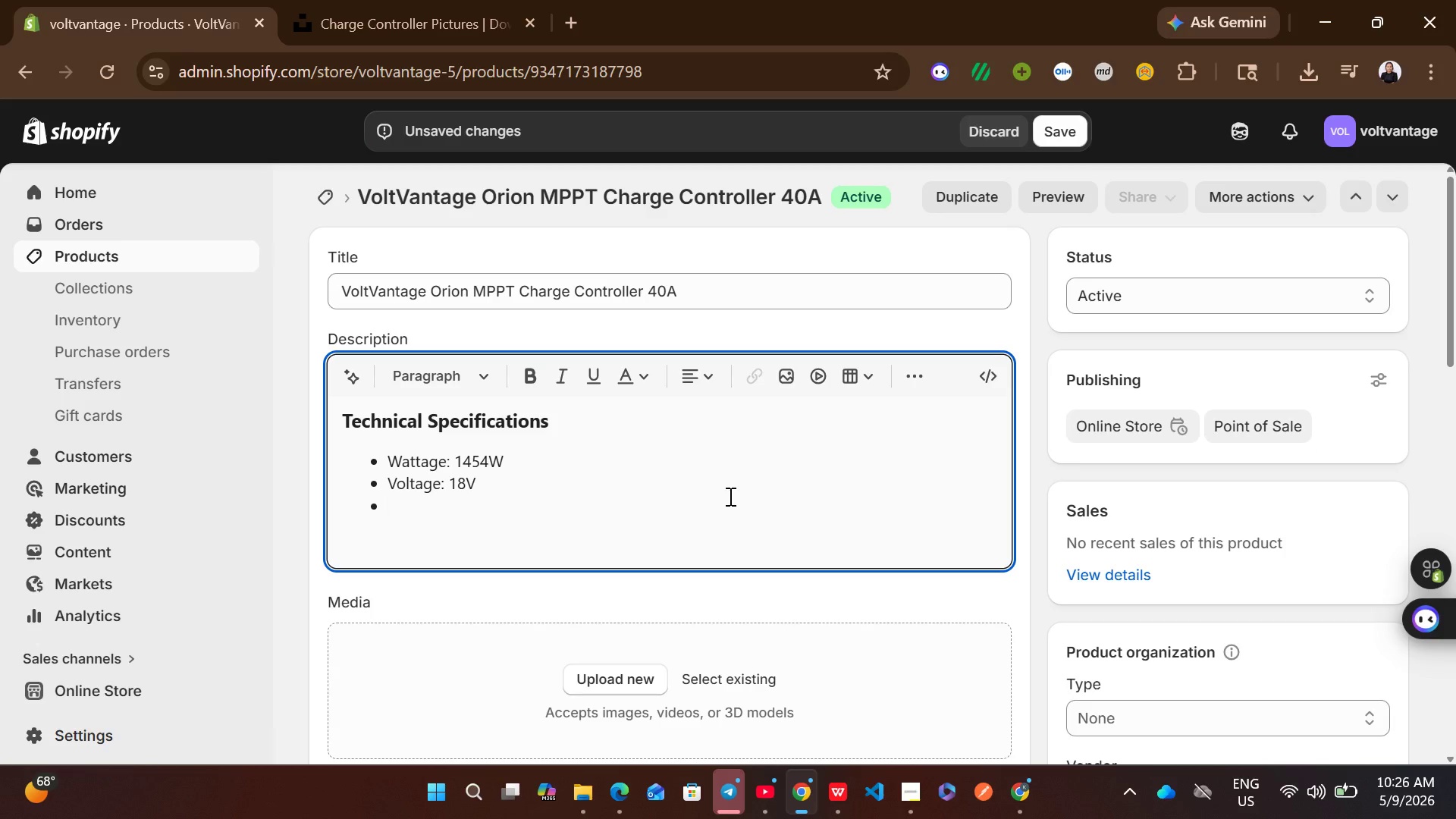 
type(Specs: )
 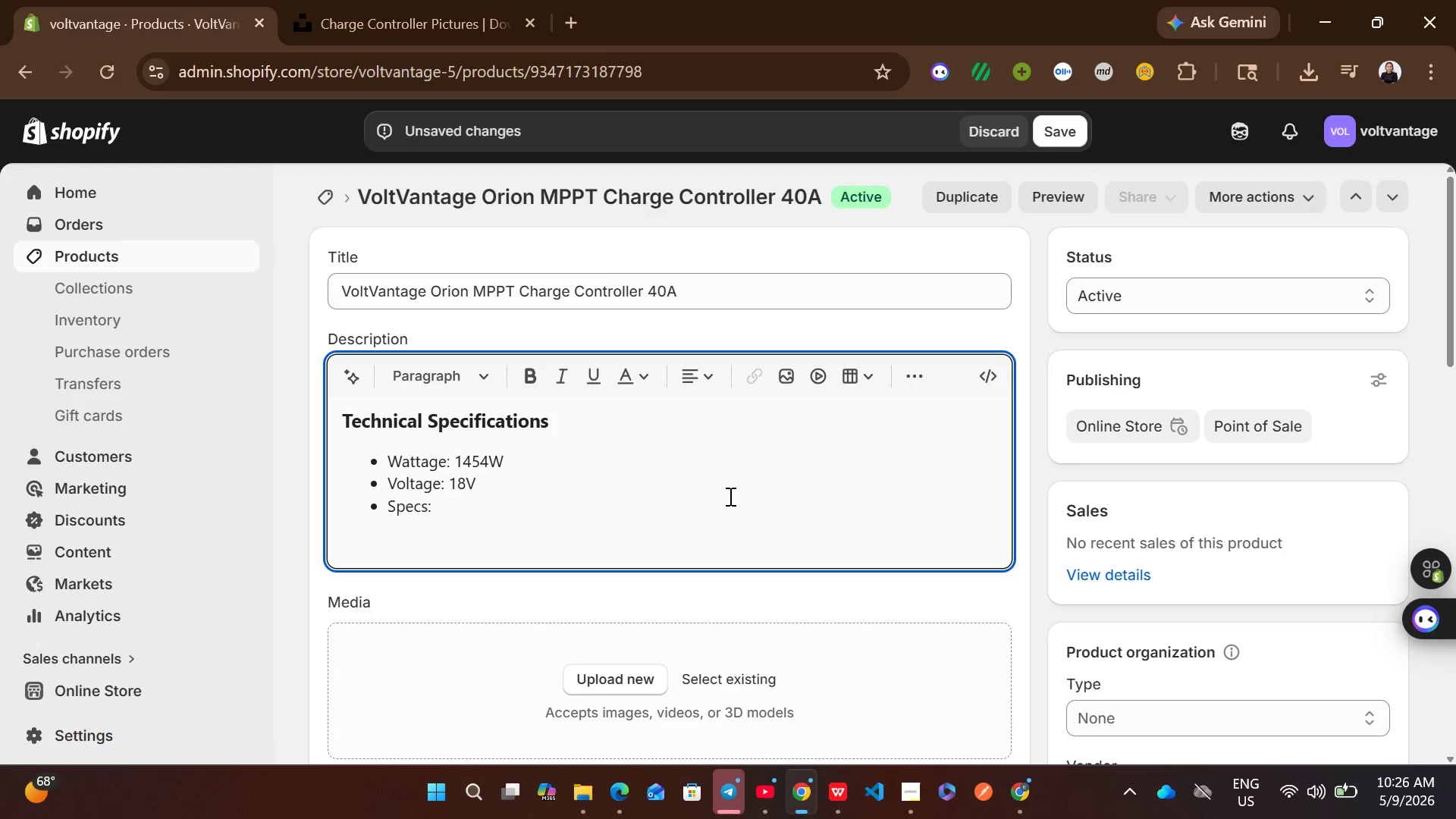 
type(1454W / 19)
key(Backspace)
type(8V)
 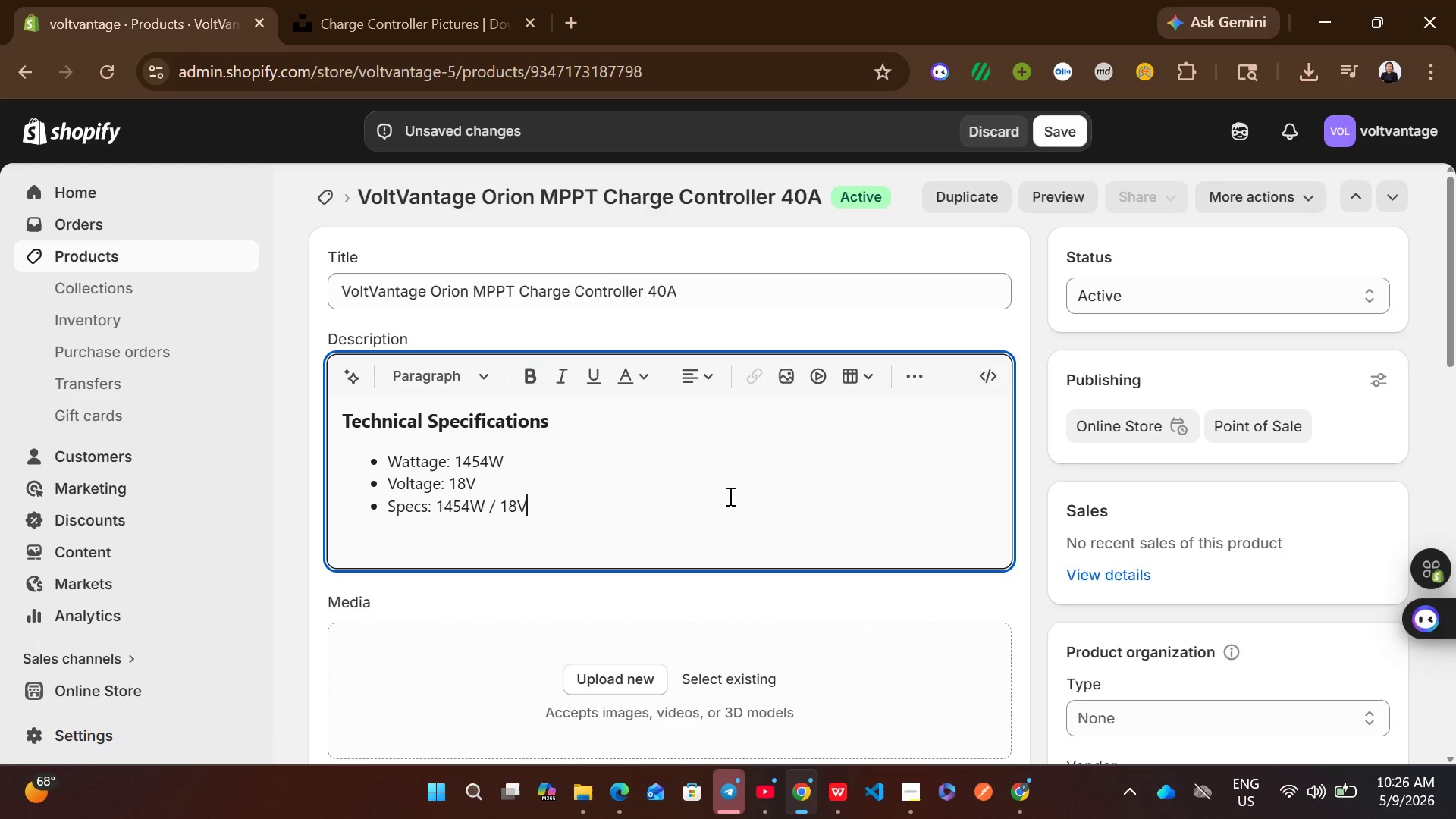 
key(Enter)
 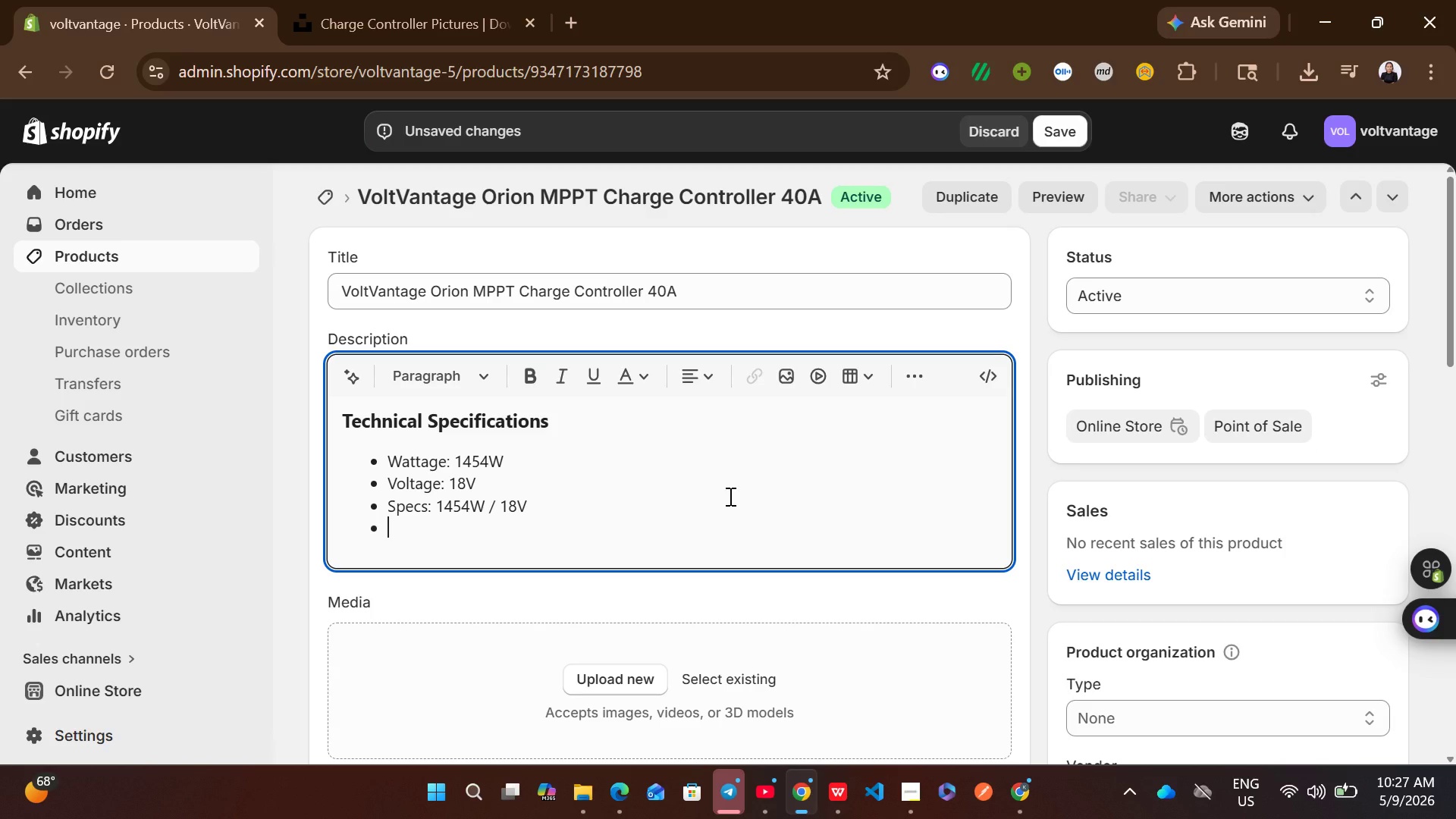 
type(Weateh)
key(Backspace)
key(Backspace)
type(her Rating: IP68)
 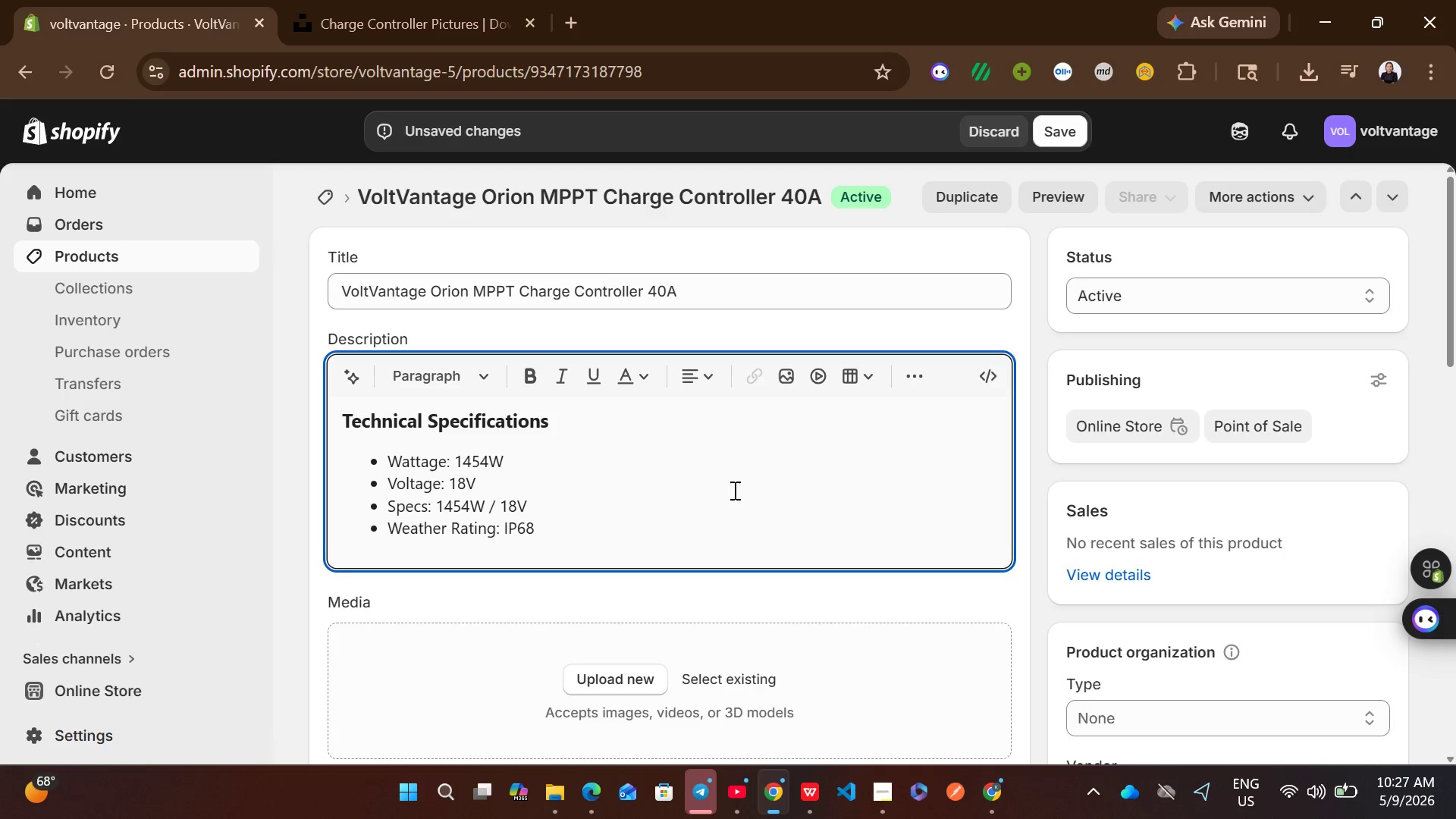 
 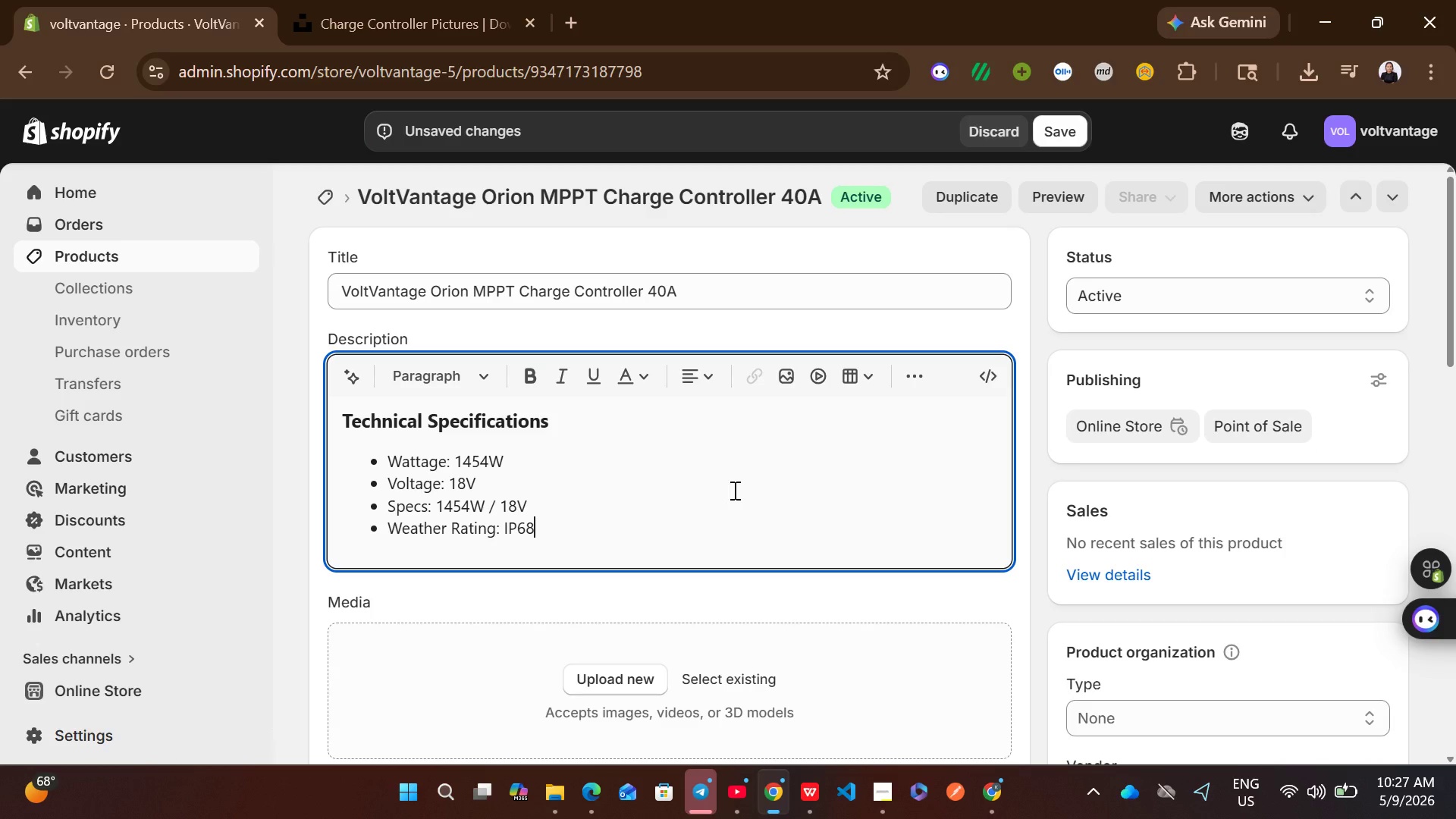 
key(Enter)
 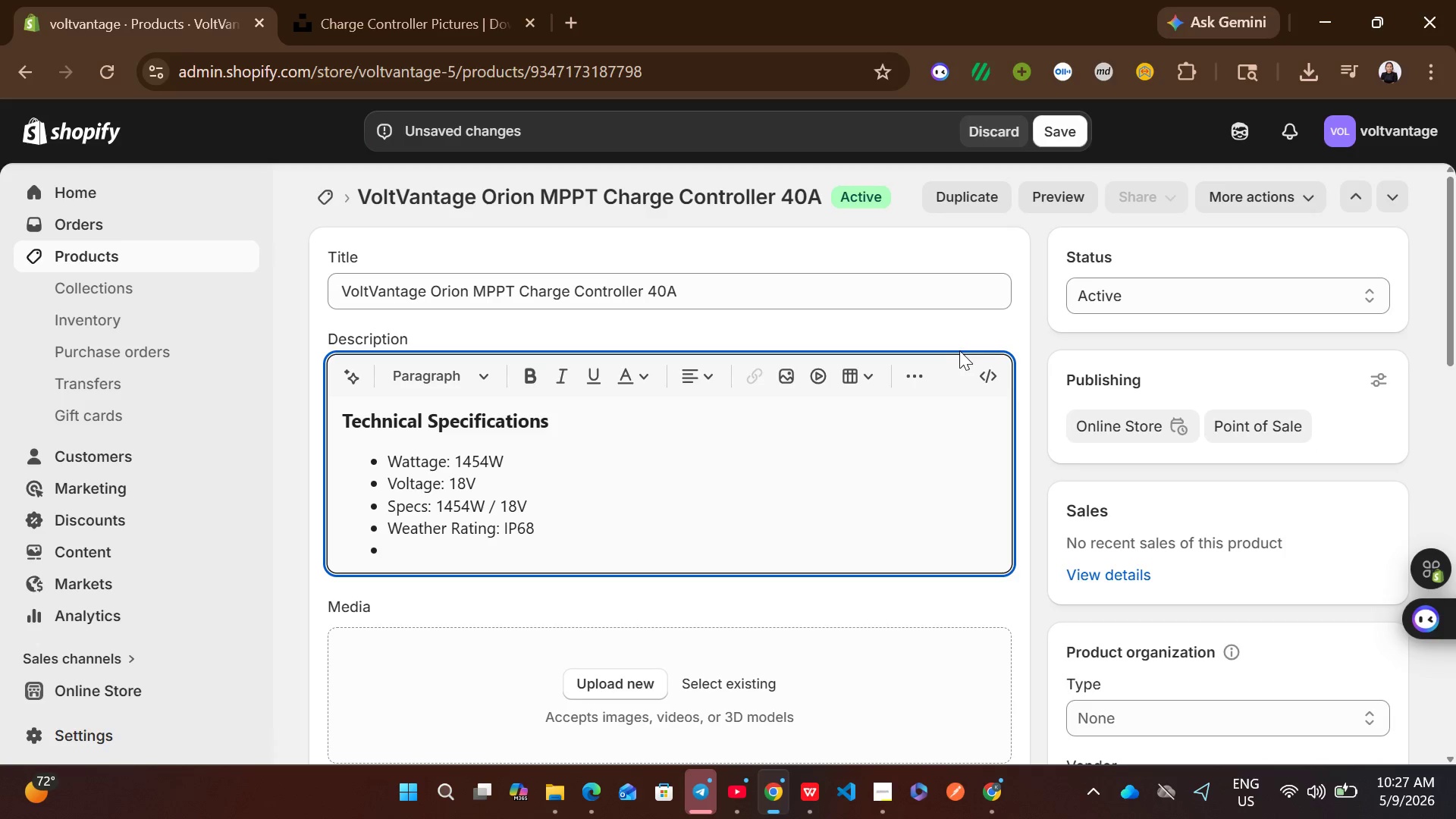 
left_click([927, 365])
 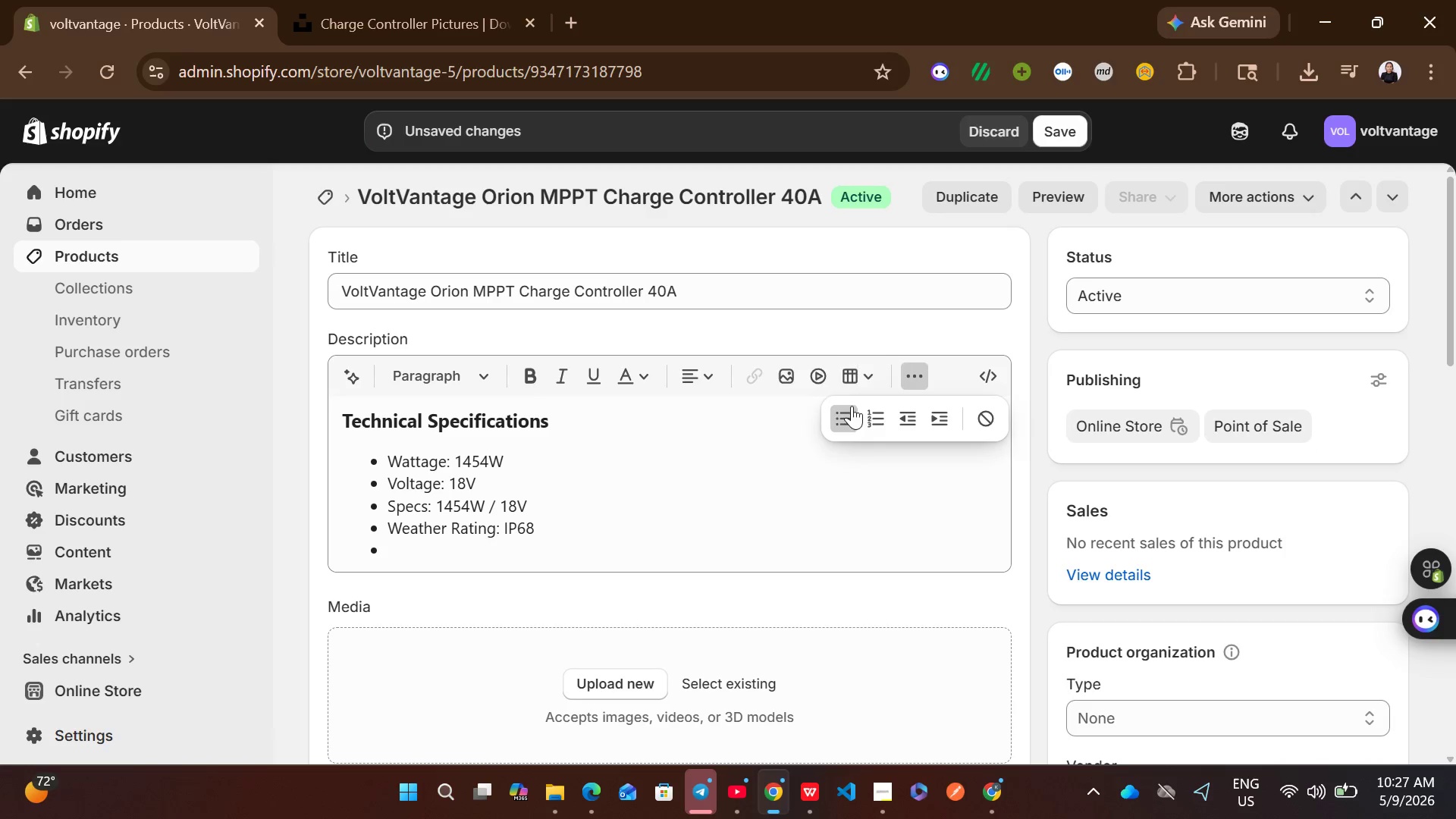 
left_click([846, 413])
 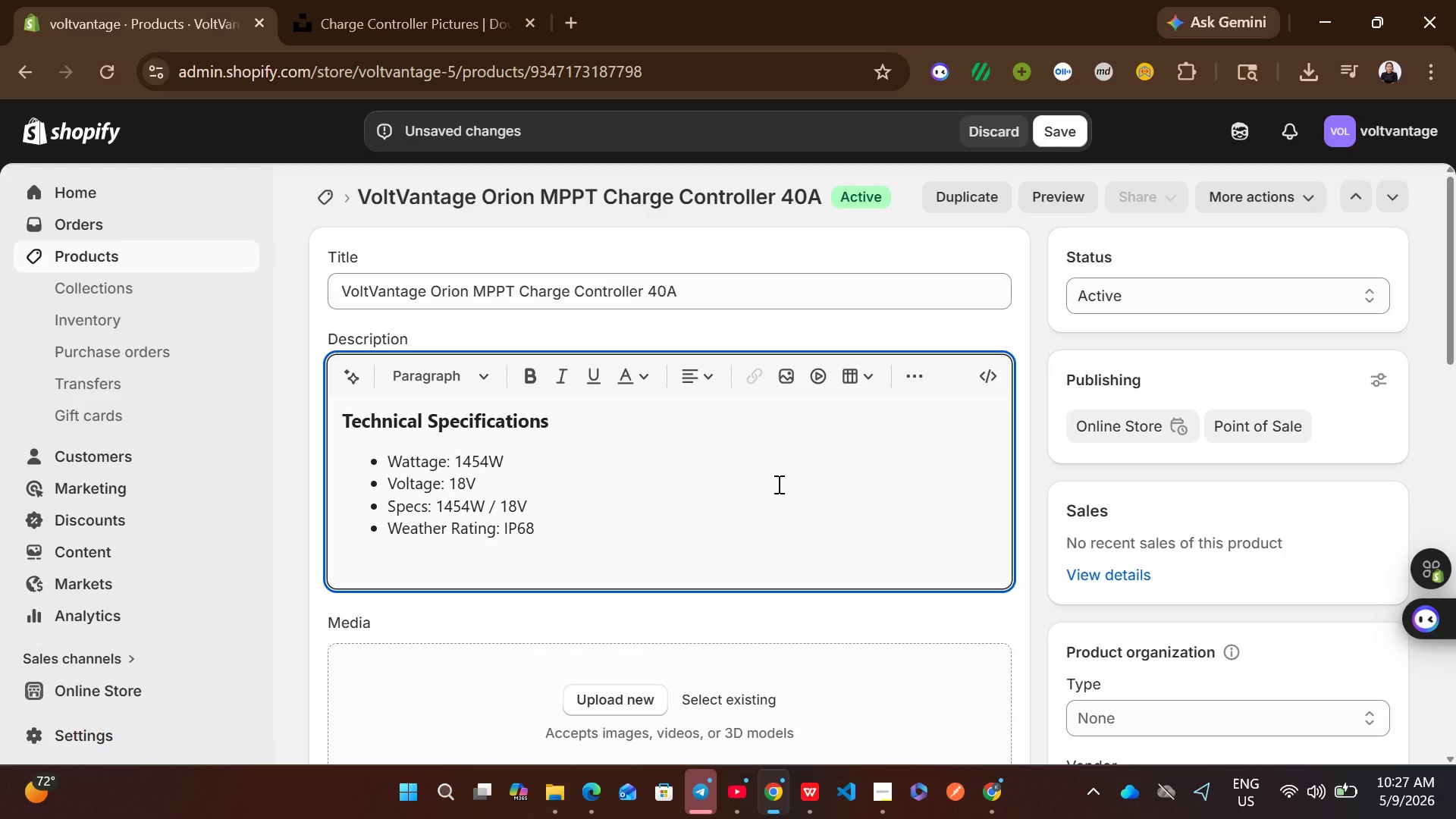 
type(Ideal for off-grid enthusis)
key(Backspace)
type(asts and emergency backup power.)
 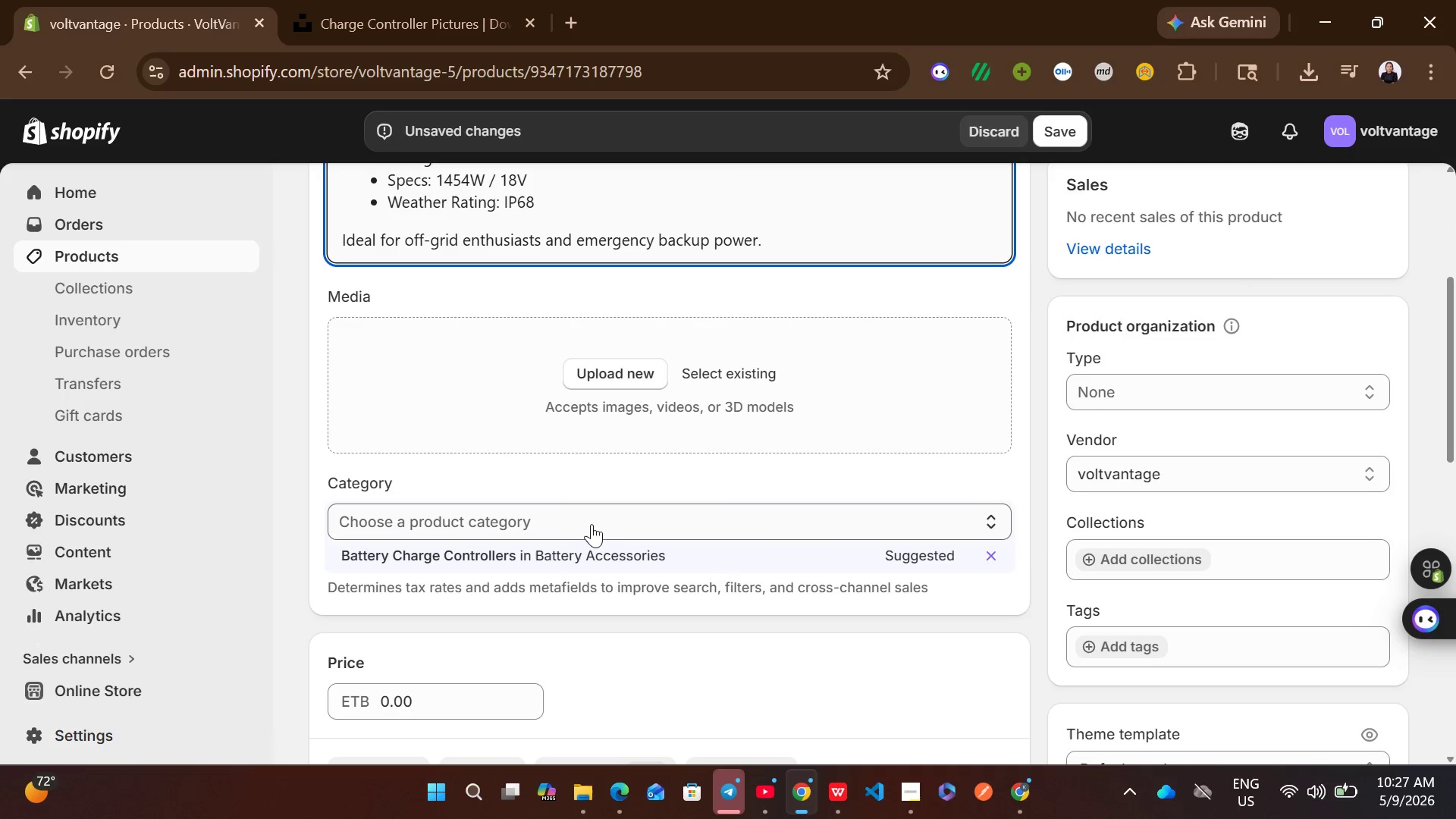 
left_click([554, 555])
 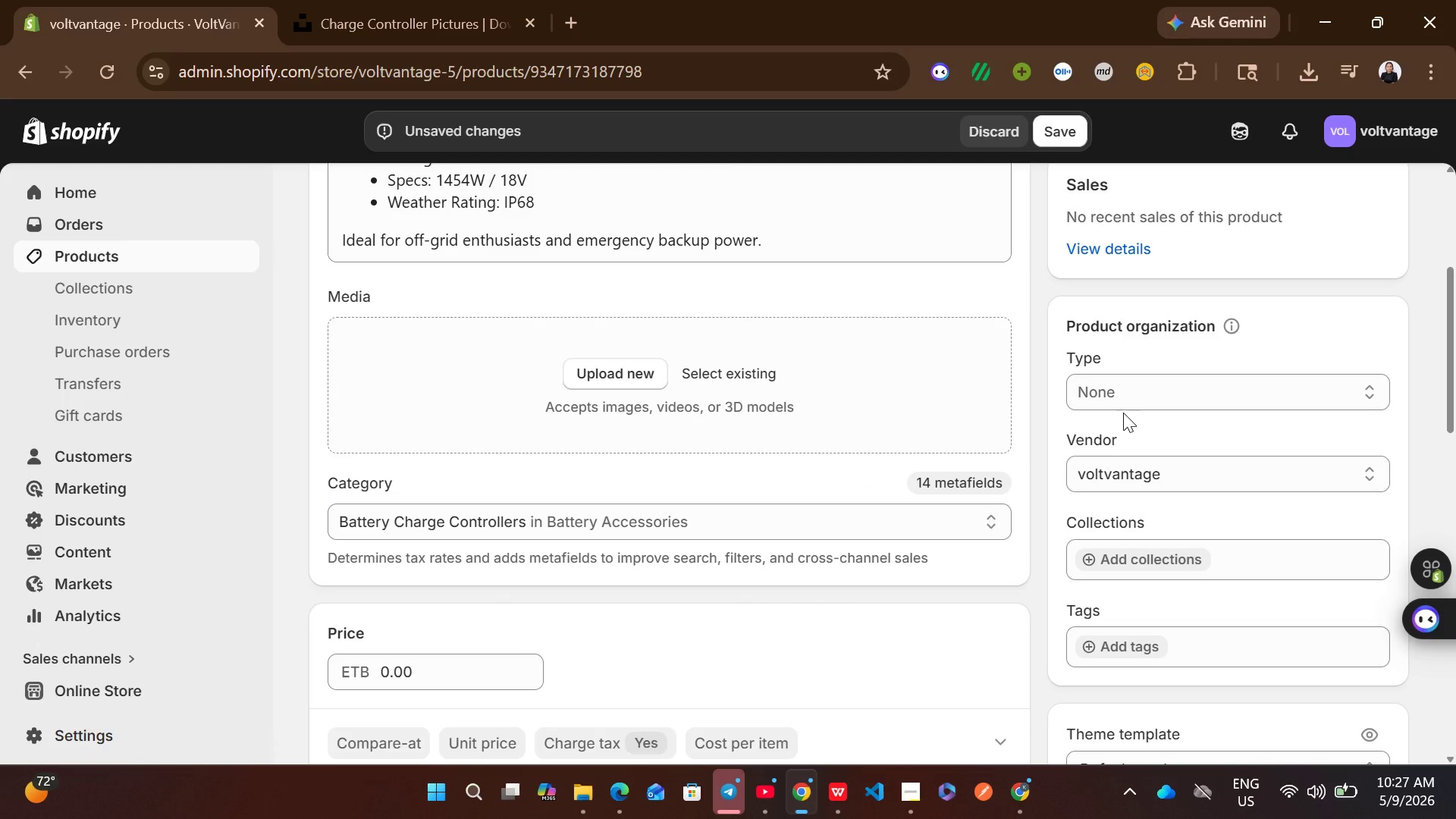 
left_click([1129, 400])
 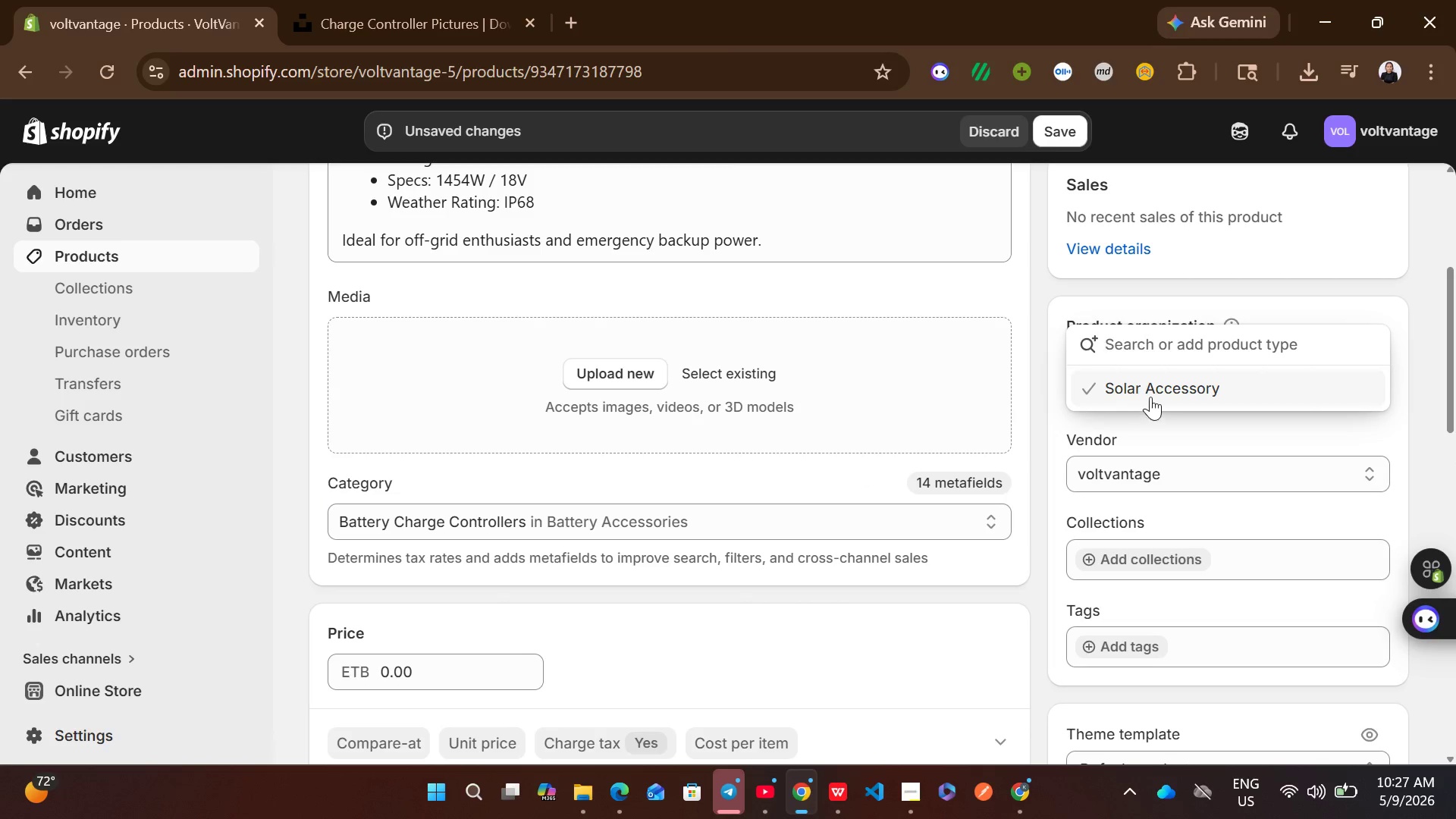 
left_click([1150, 397])
 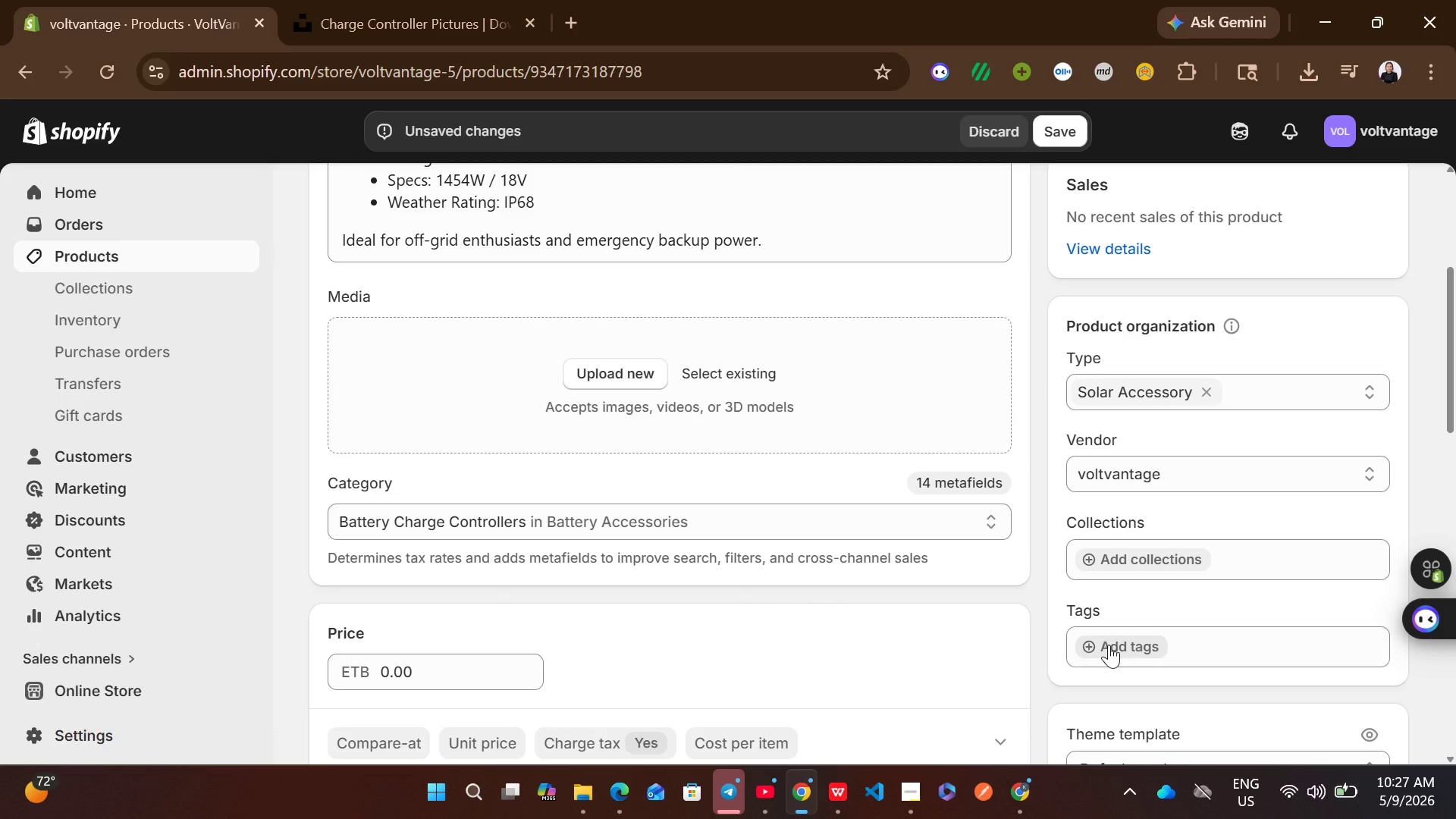 
left_click([1109, 645])
 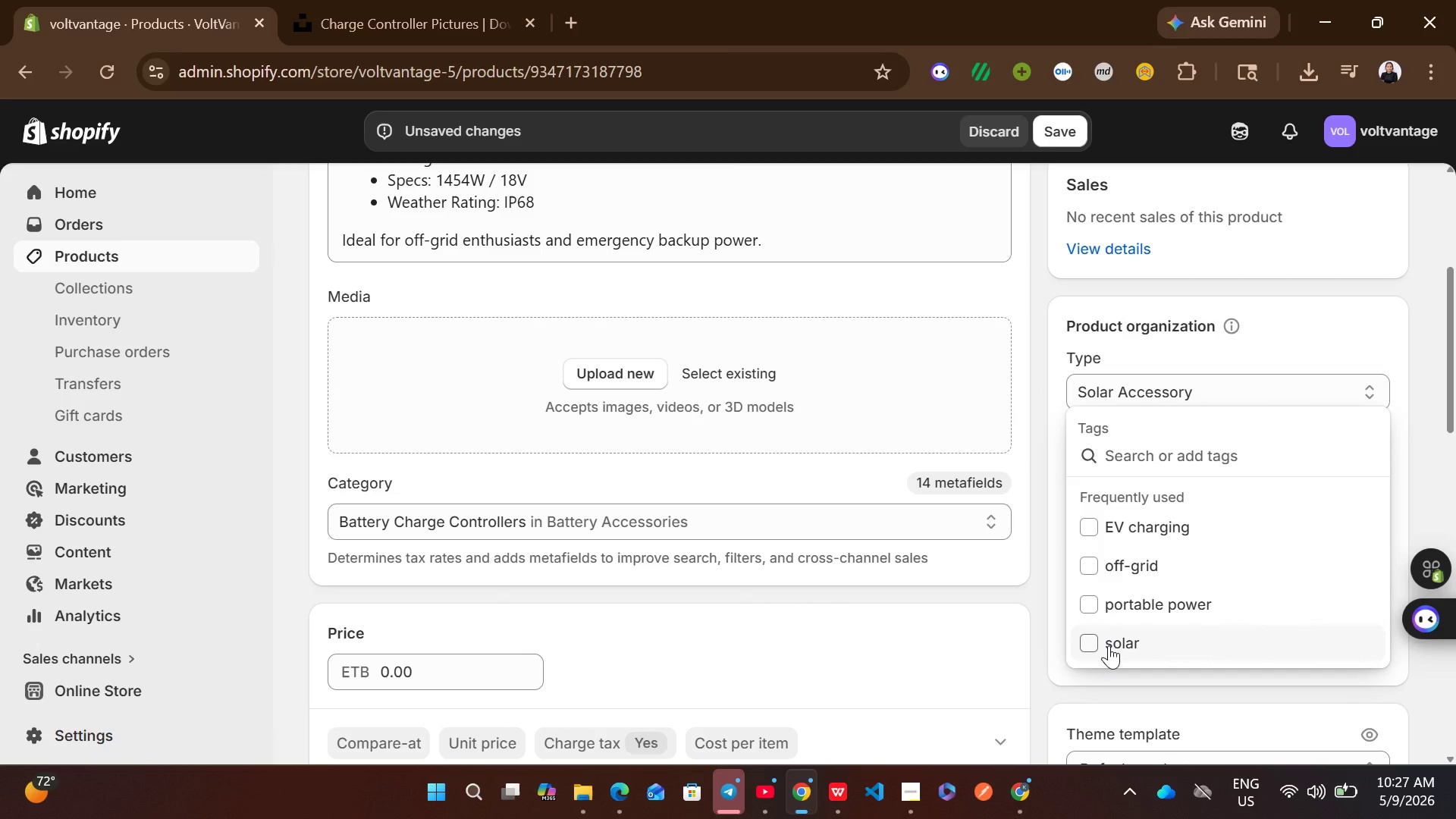 
left_click([1109, 645])
 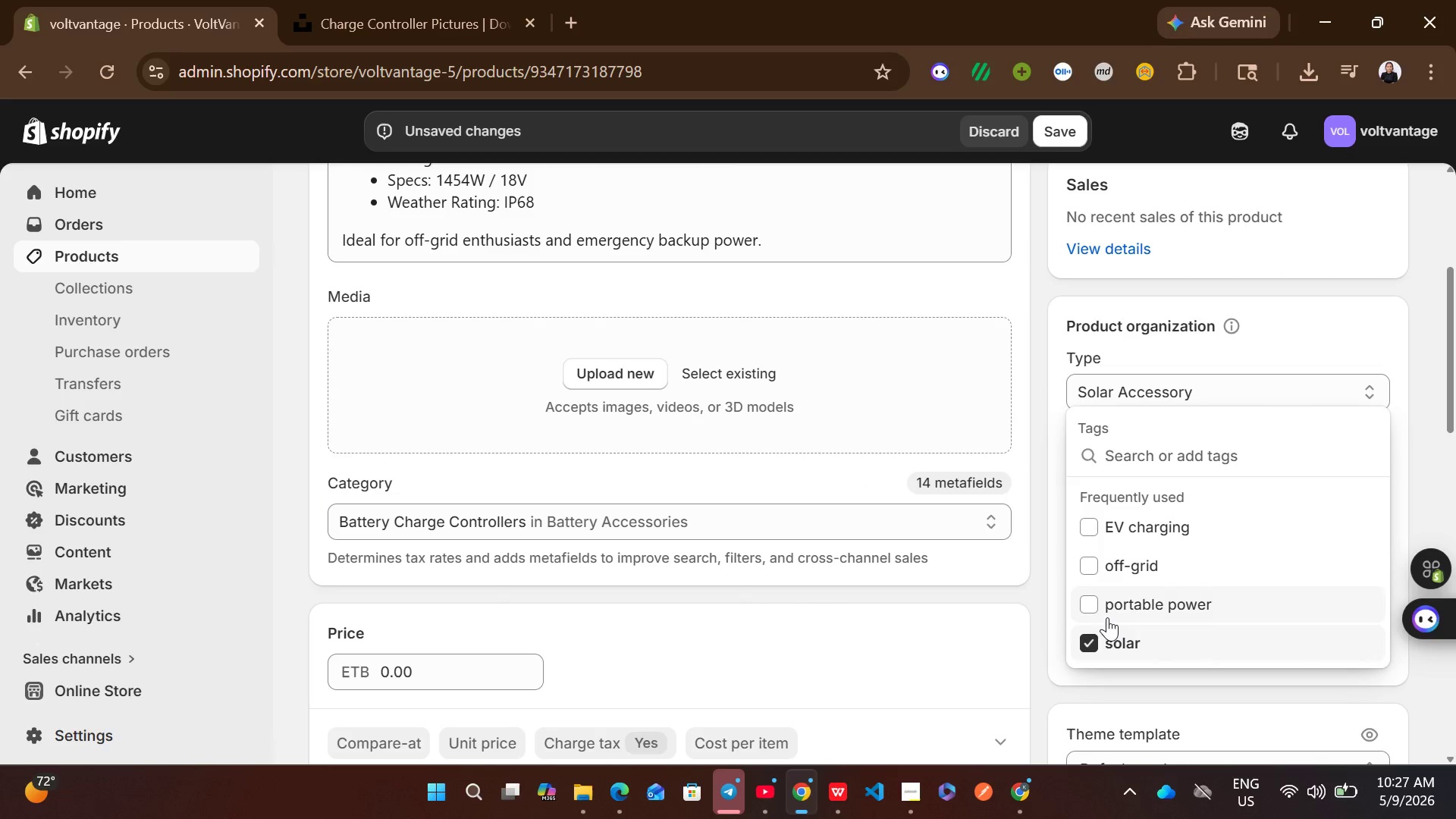 
left_click([1107, 613])
 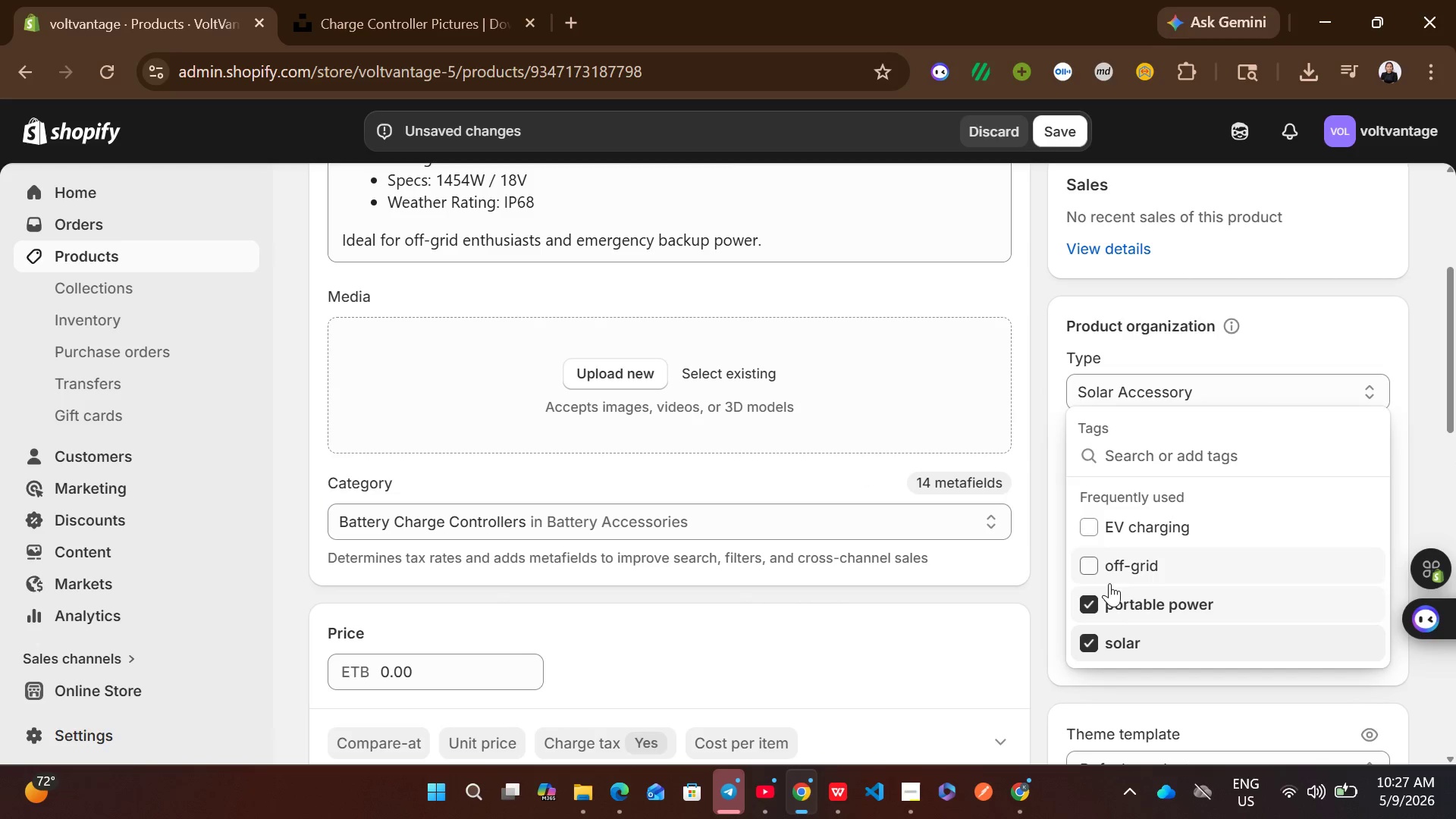 
left_click([1109, 571])
 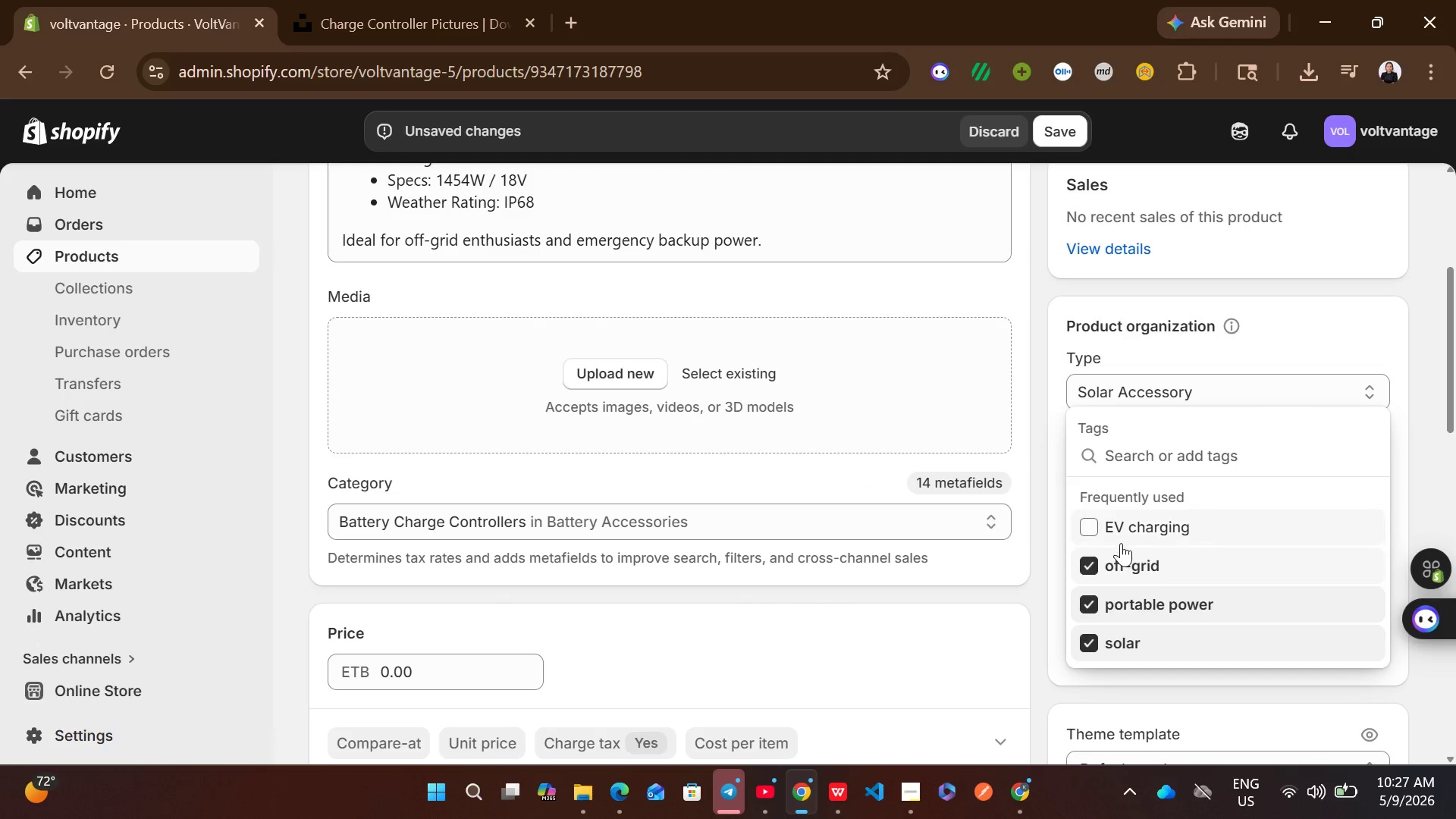 
left_click([1121, 543])
 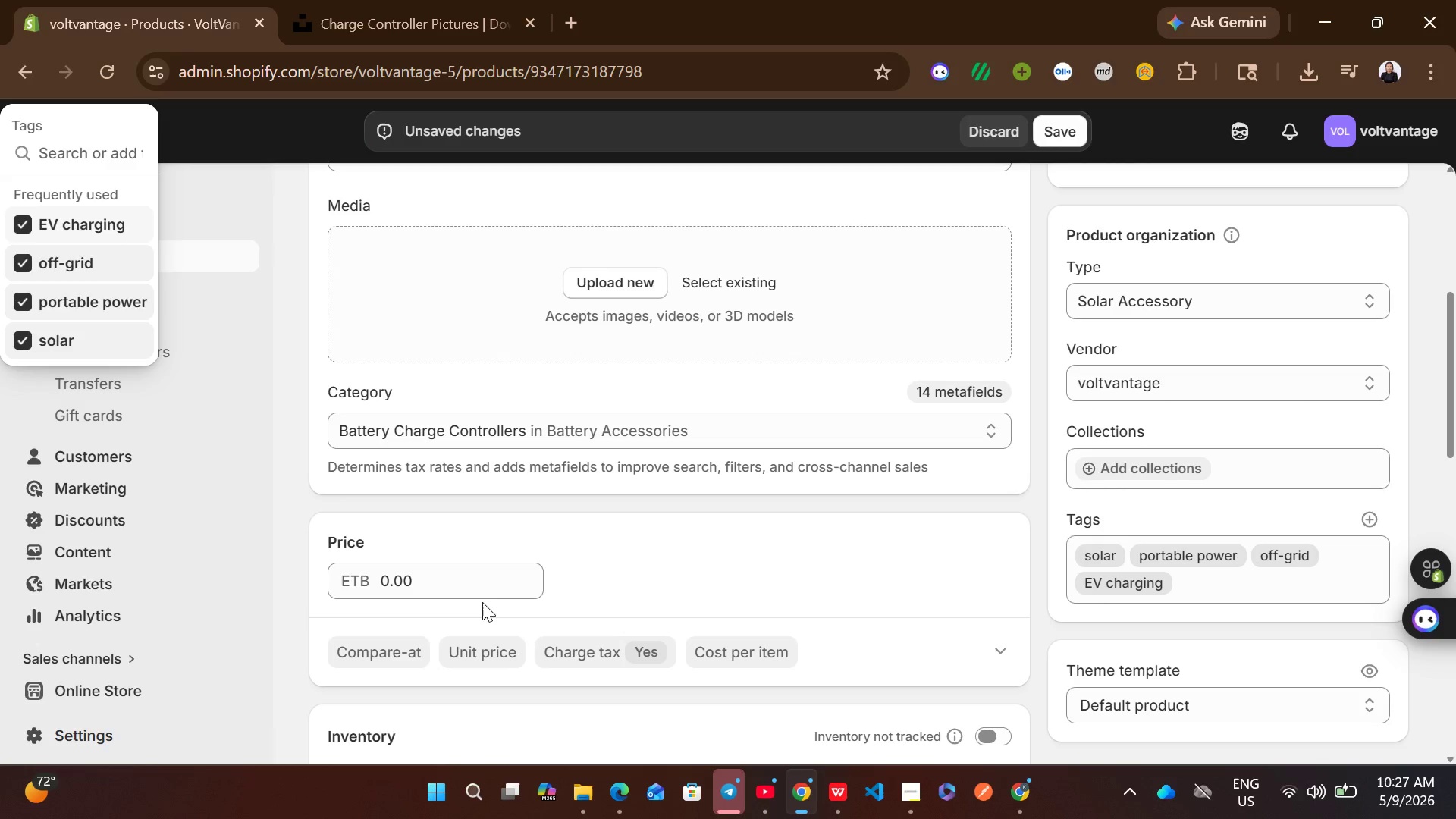 
left_click([479, 596])
 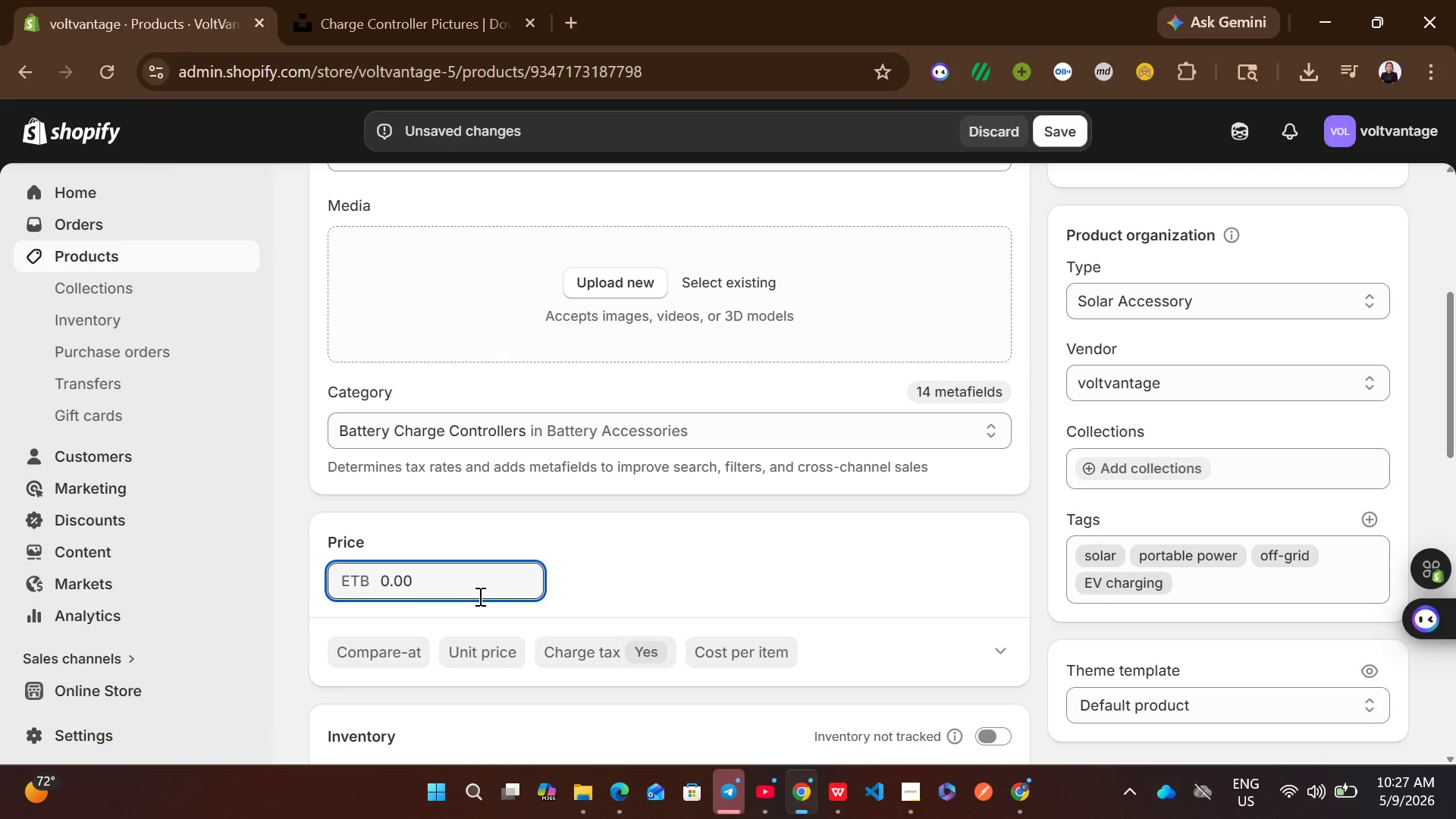 
key(Control+ControlLeft)
 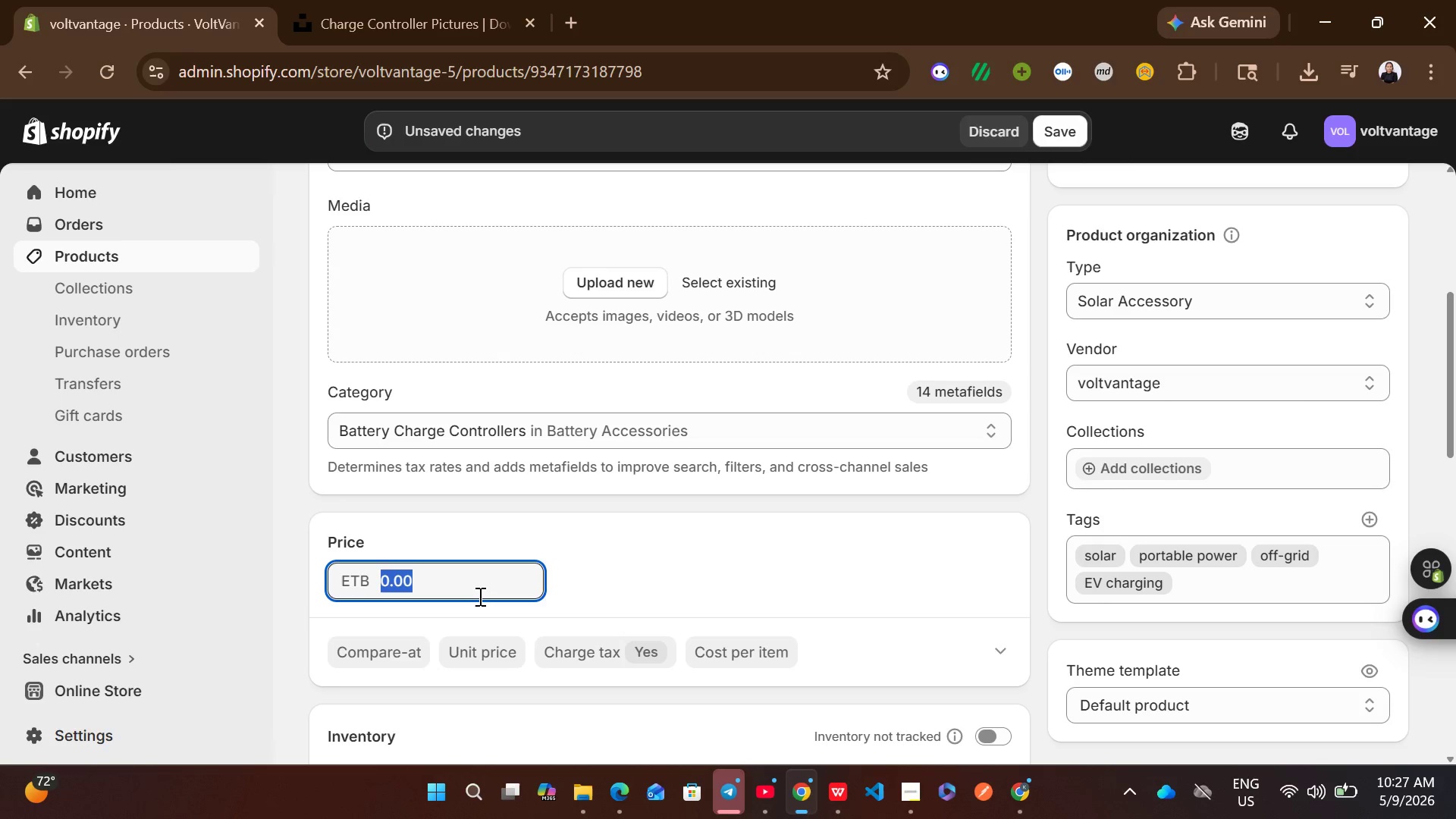 
key(Control+A)
 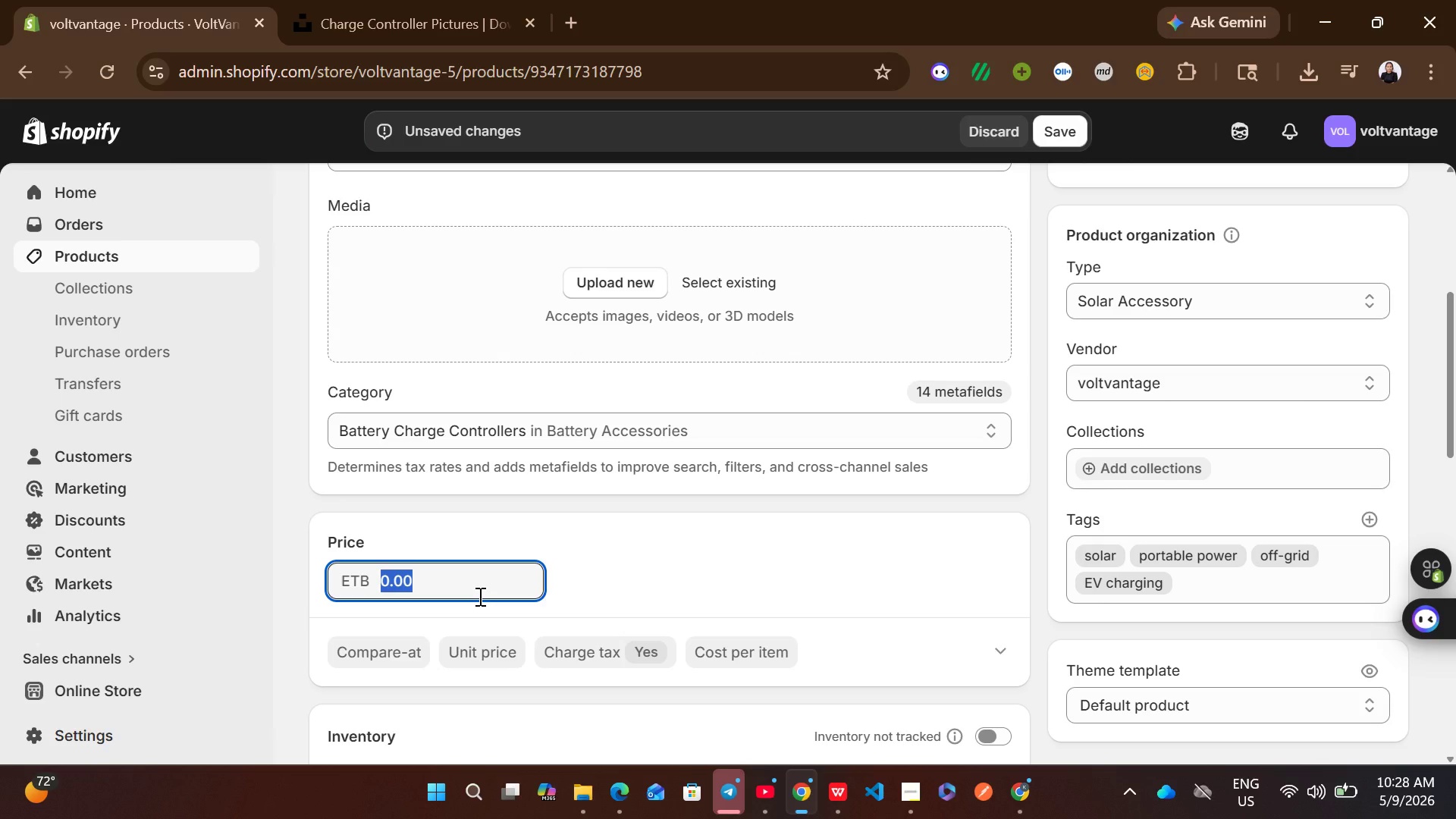 
wait(8.67)
 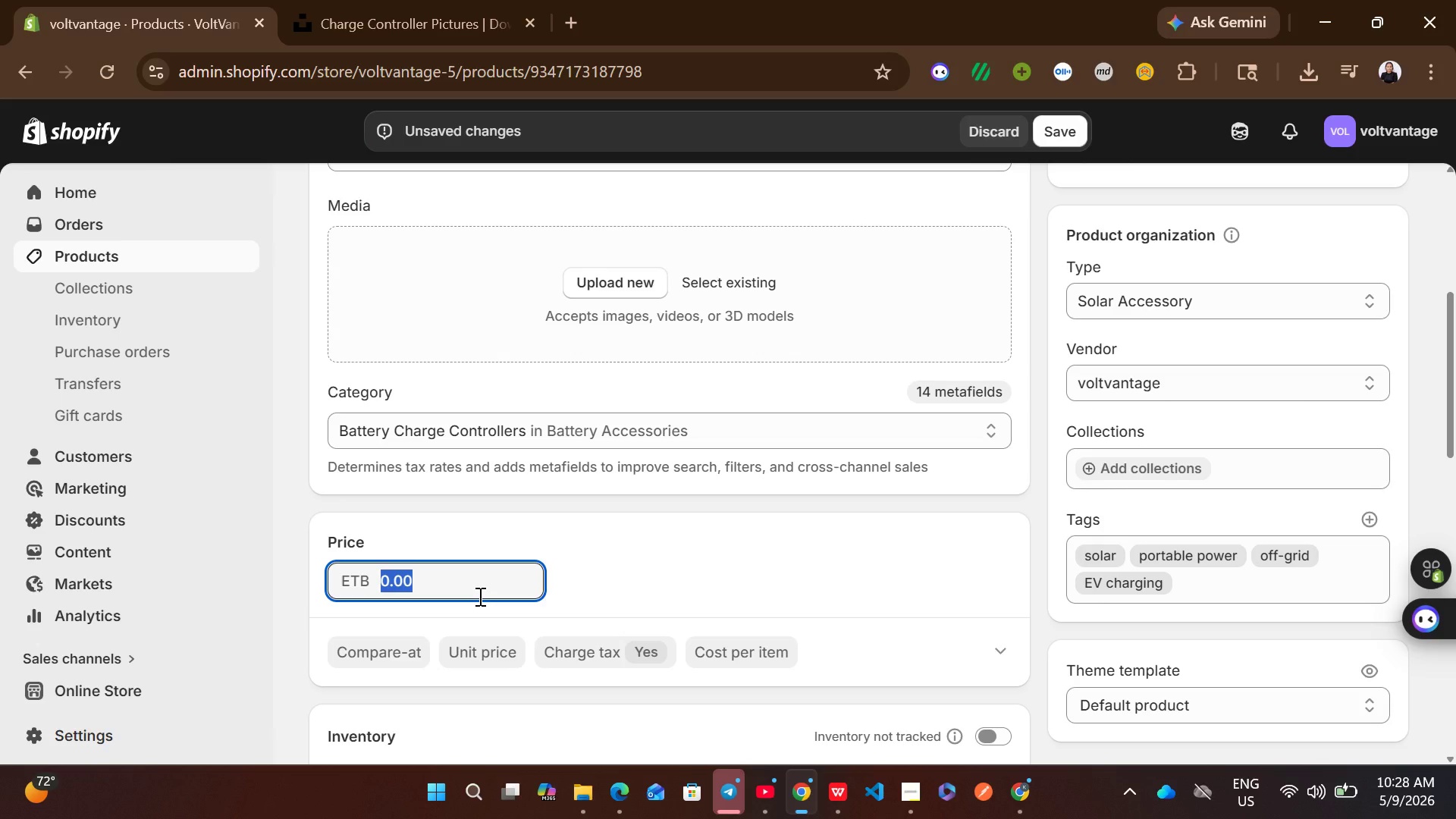 
type(2063.19)
 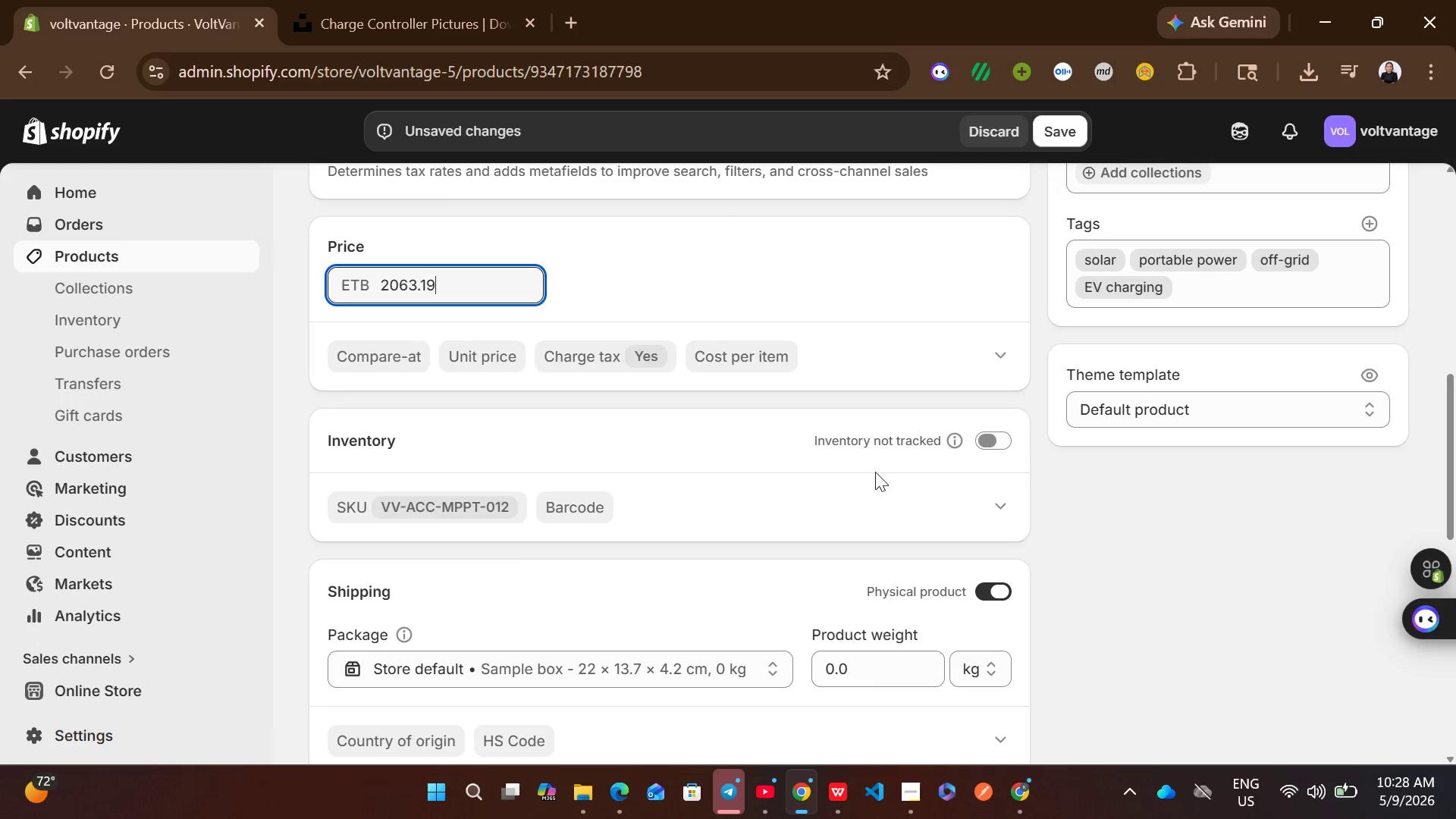 
left_click([987, 445])
 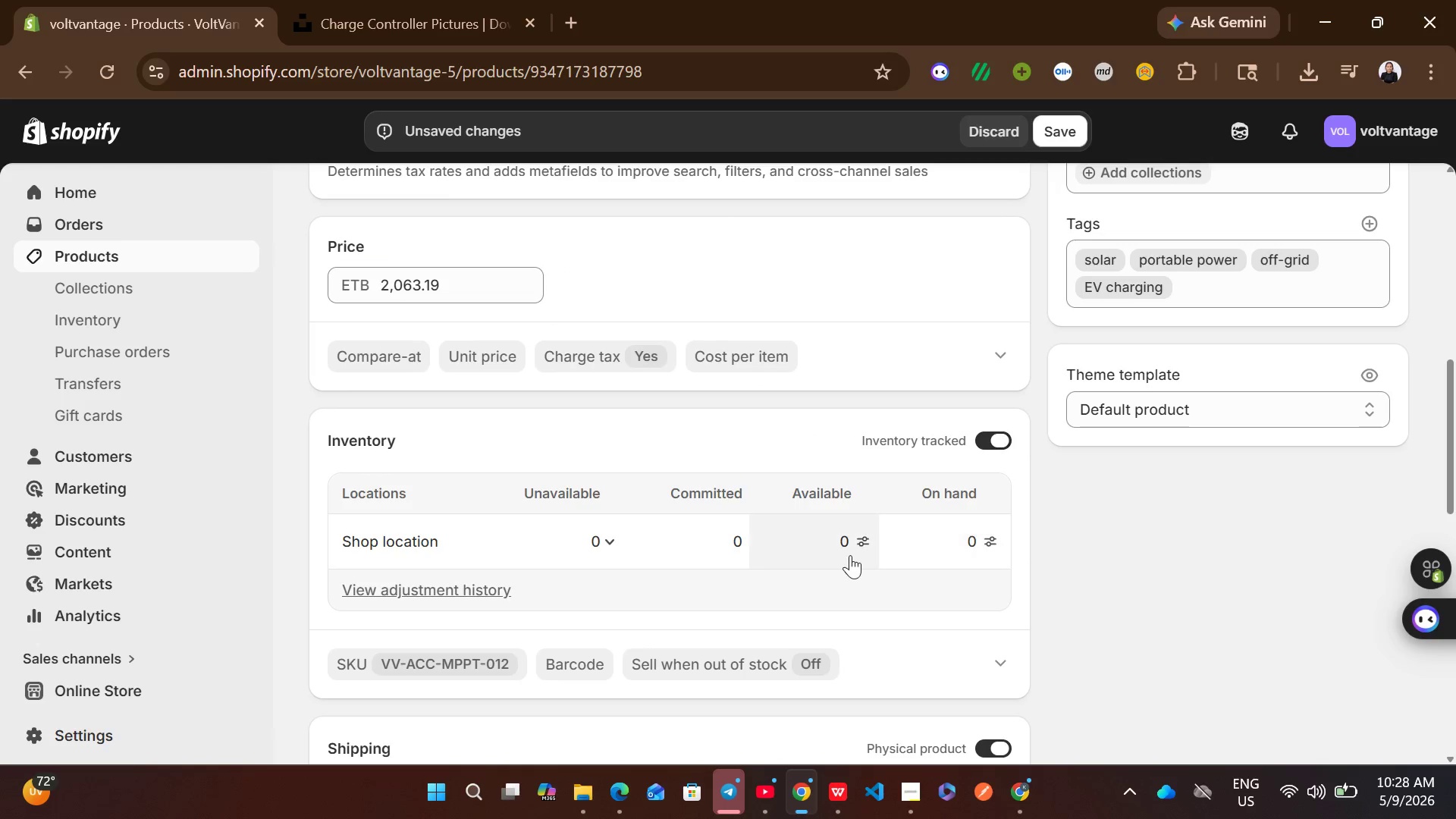 
left_click([848, 557])
 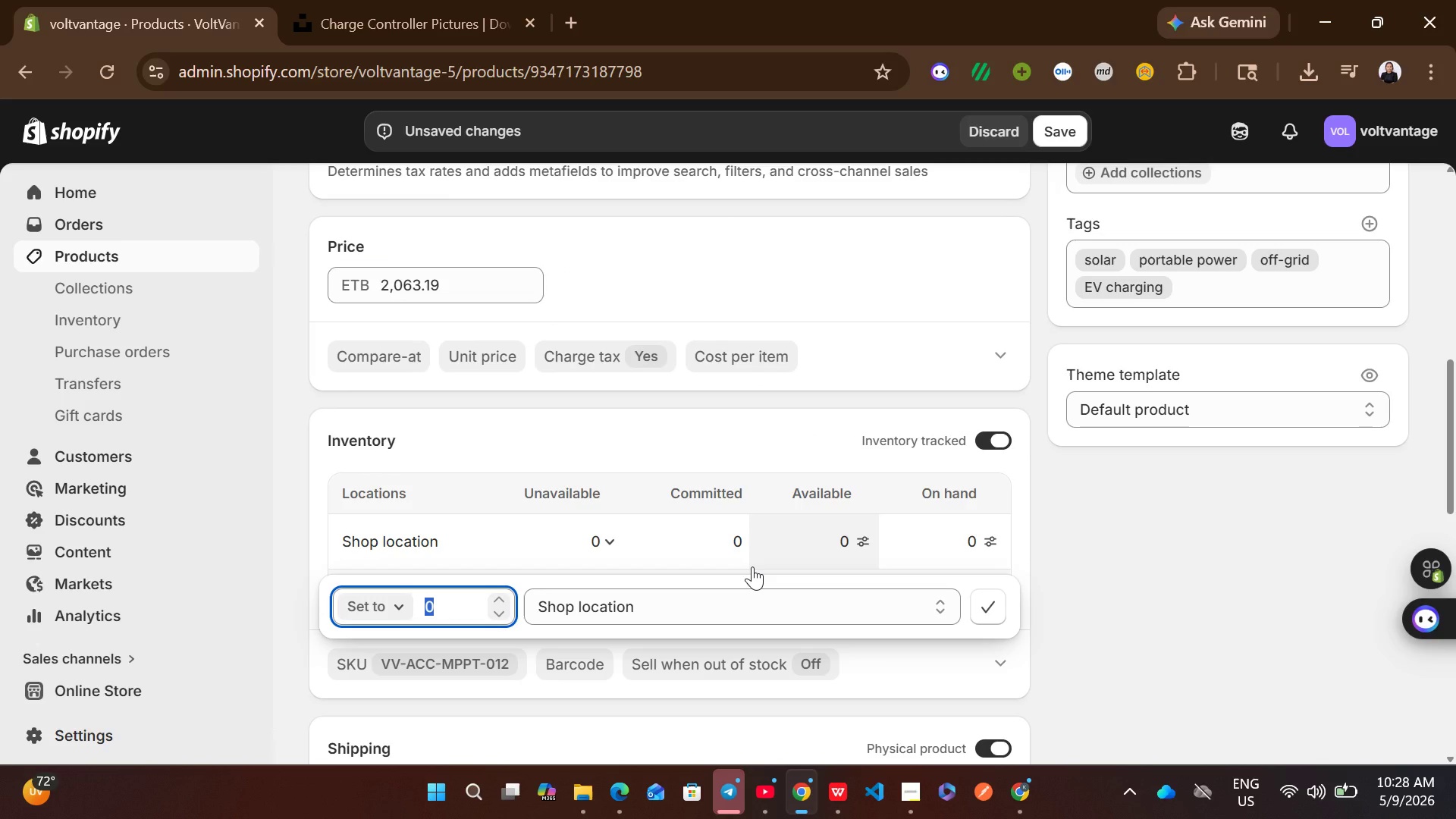 
type(100)
 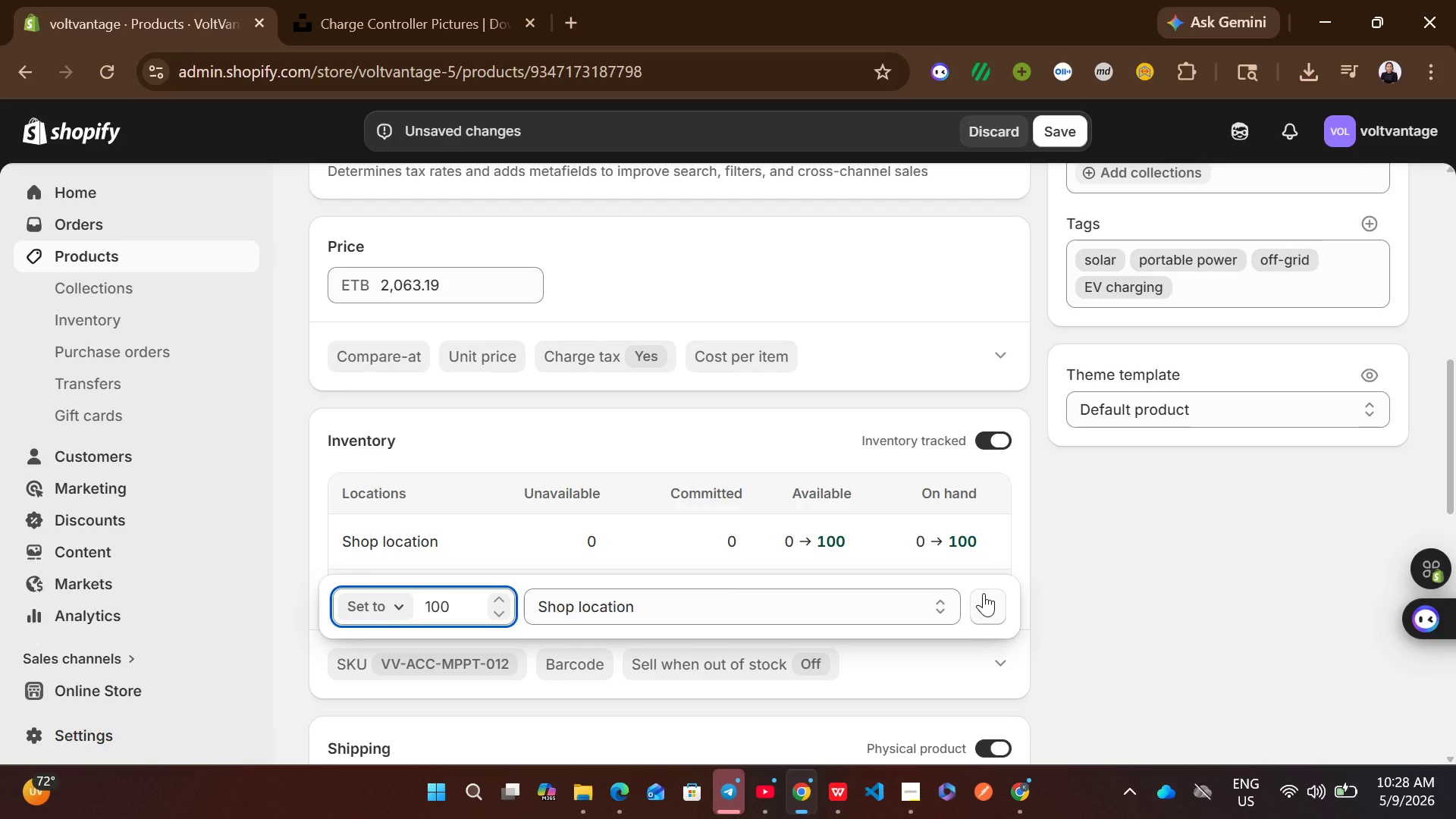 
left_click([984, 593])
 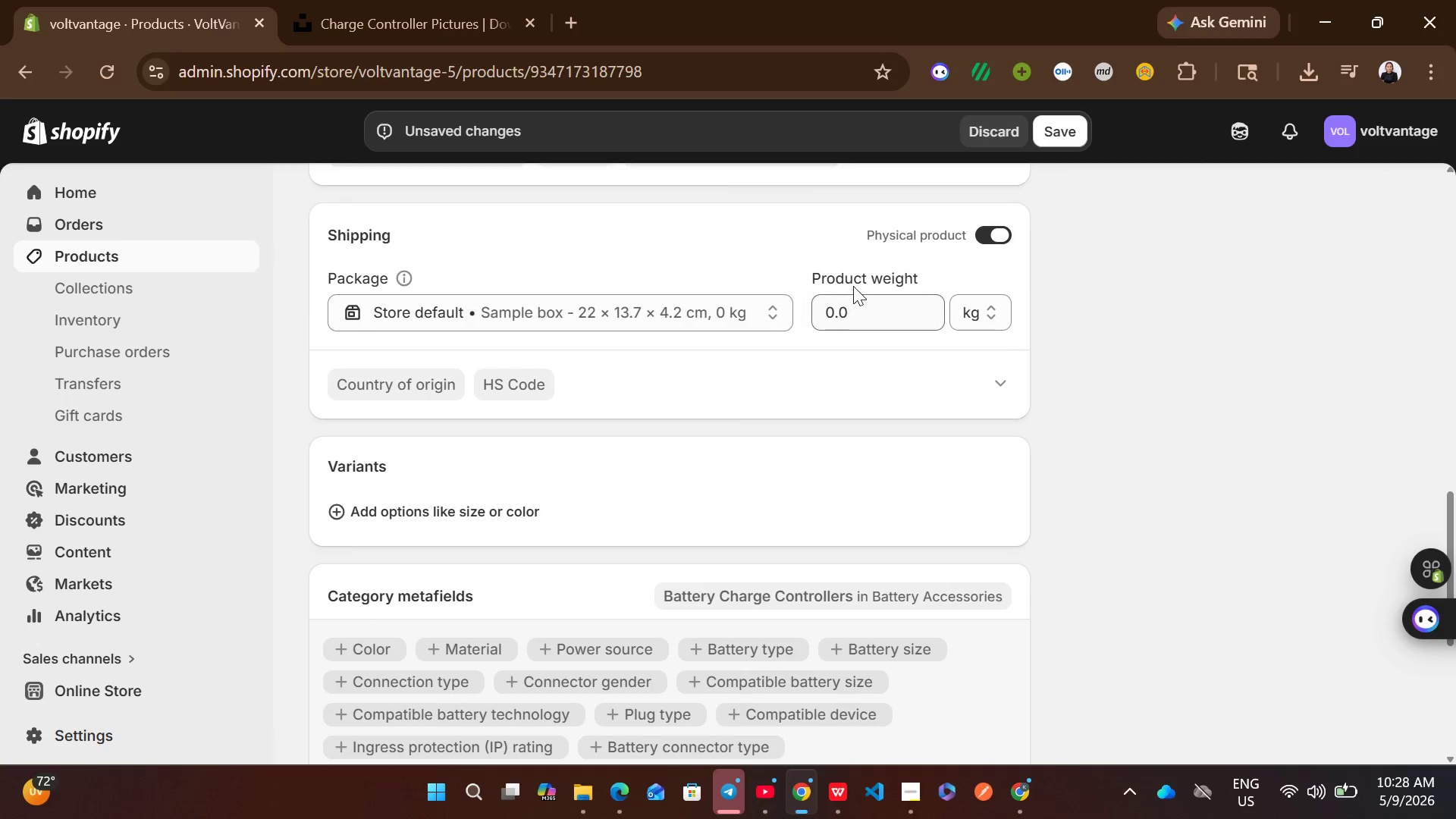 
left_click([854, 298])
 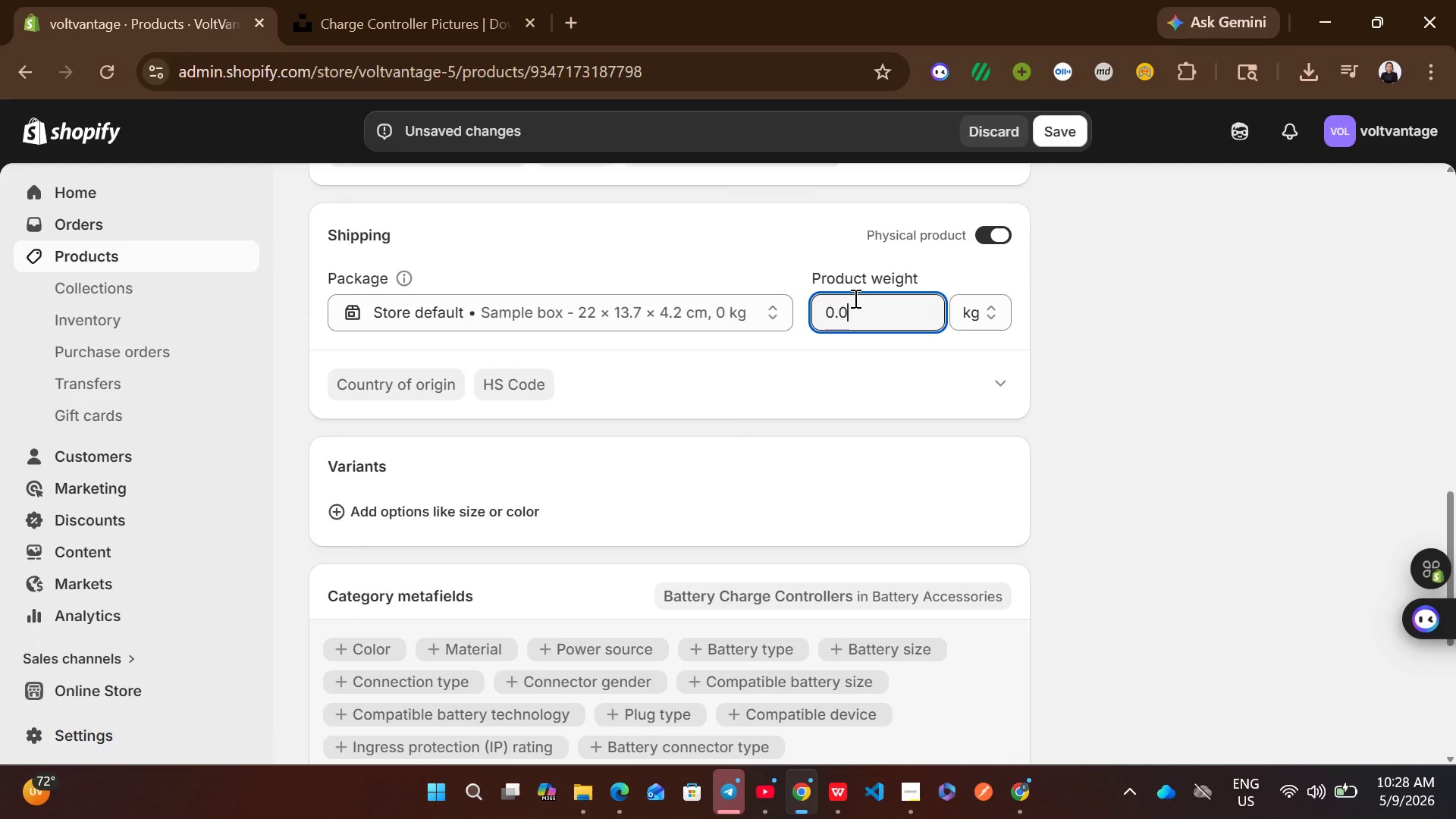 
key(Control+A)
 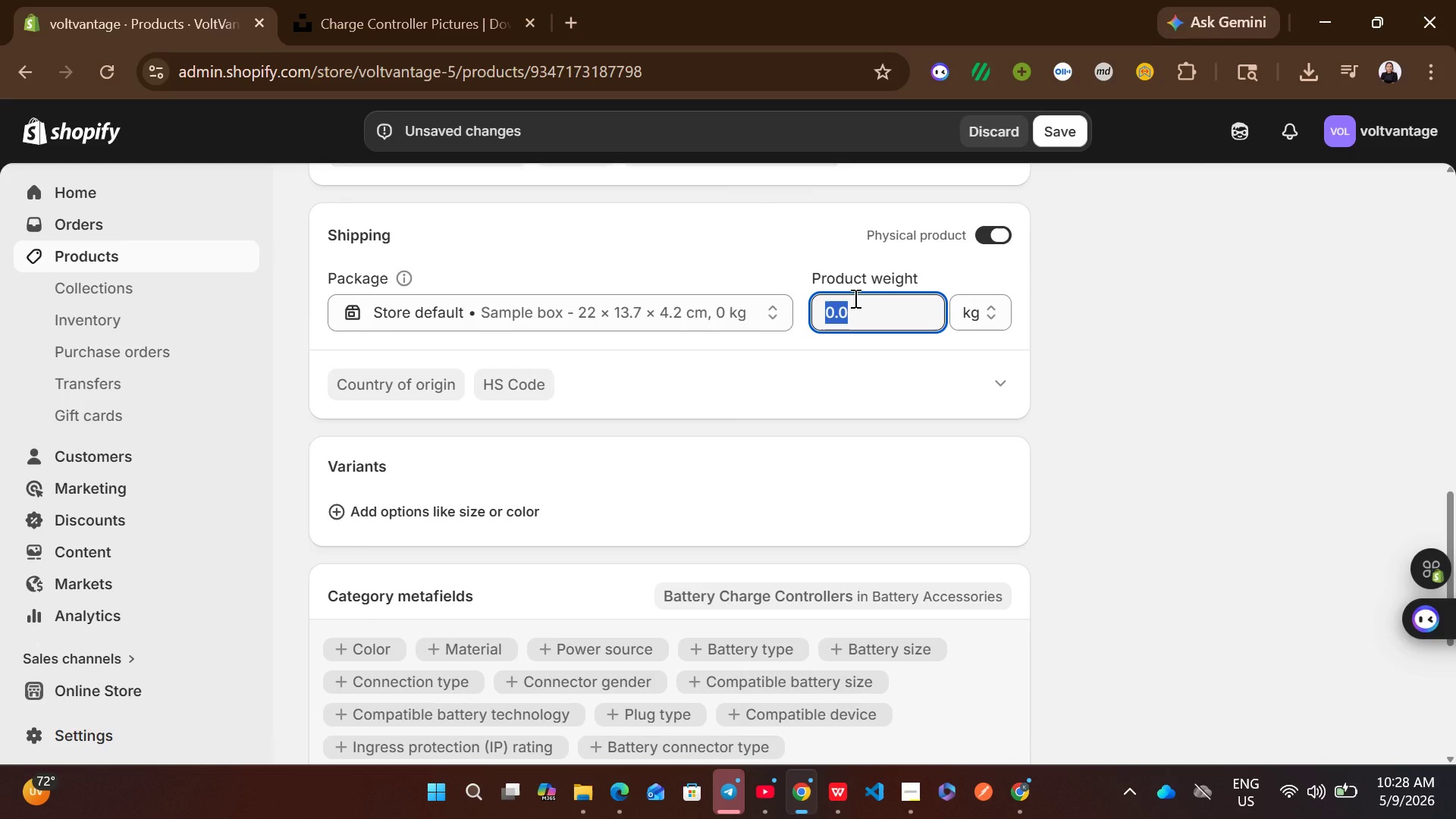 
type(12200)
 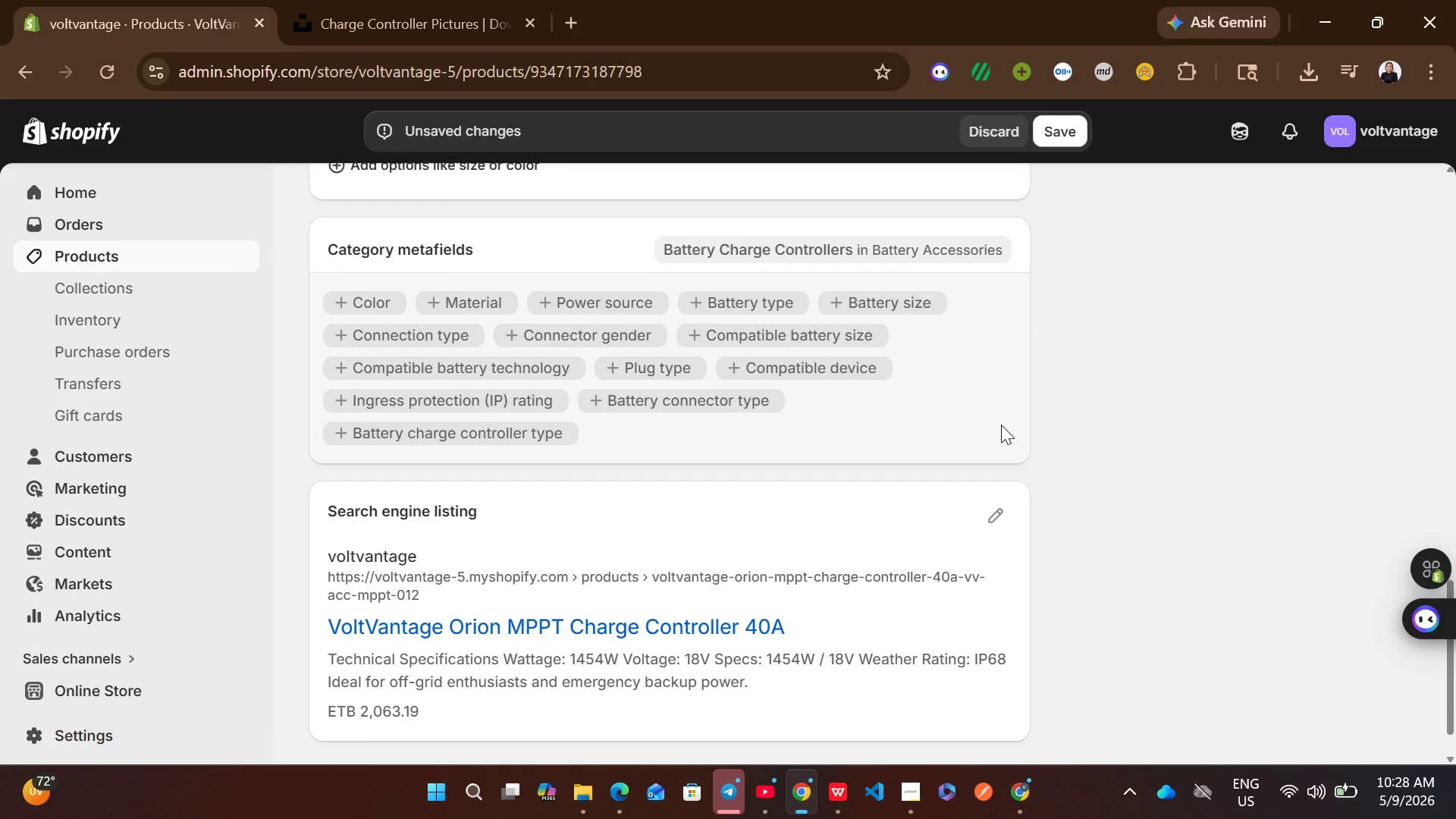 
left_click([990, 511])
 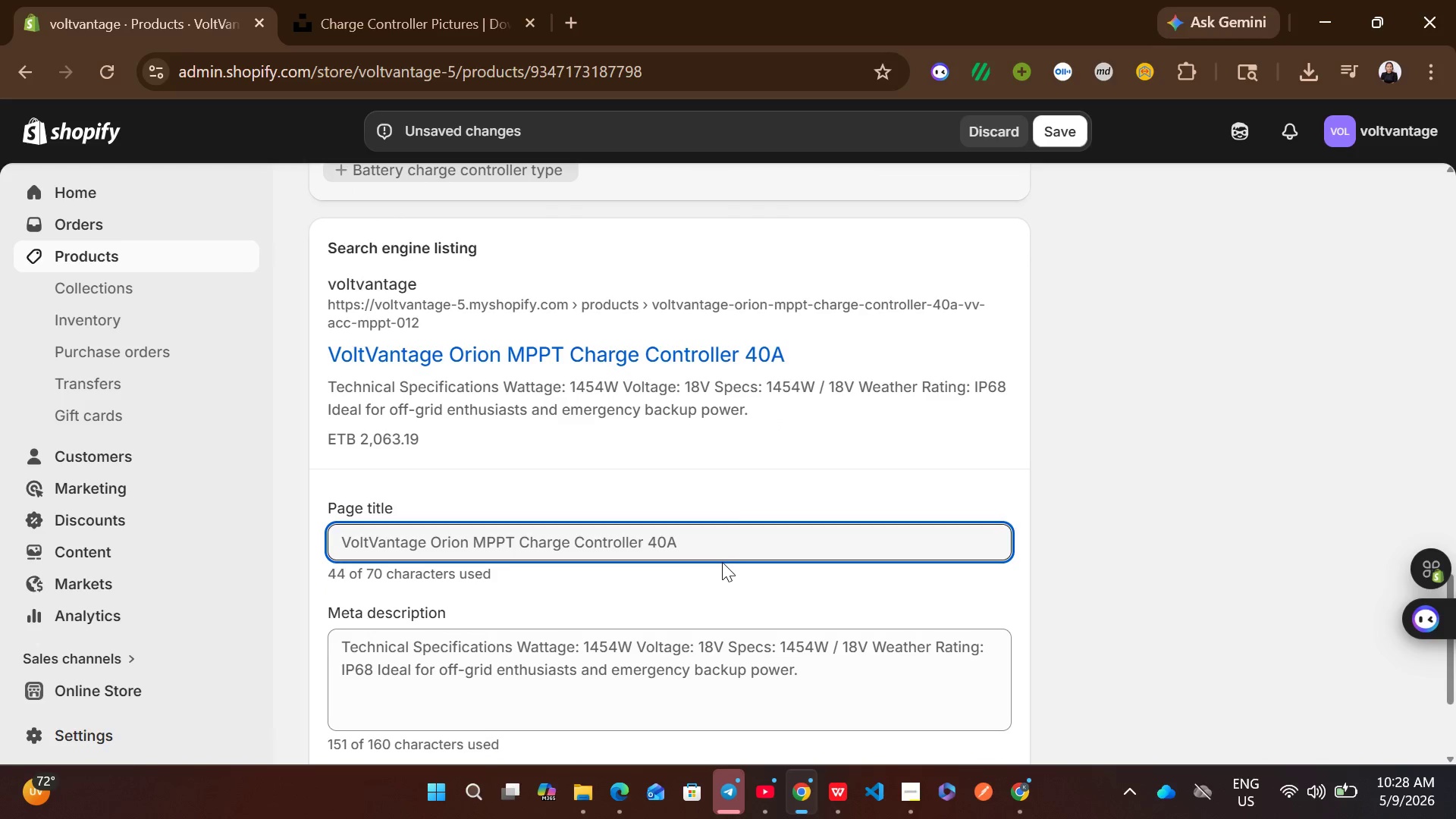 
left_click([718, 664])
 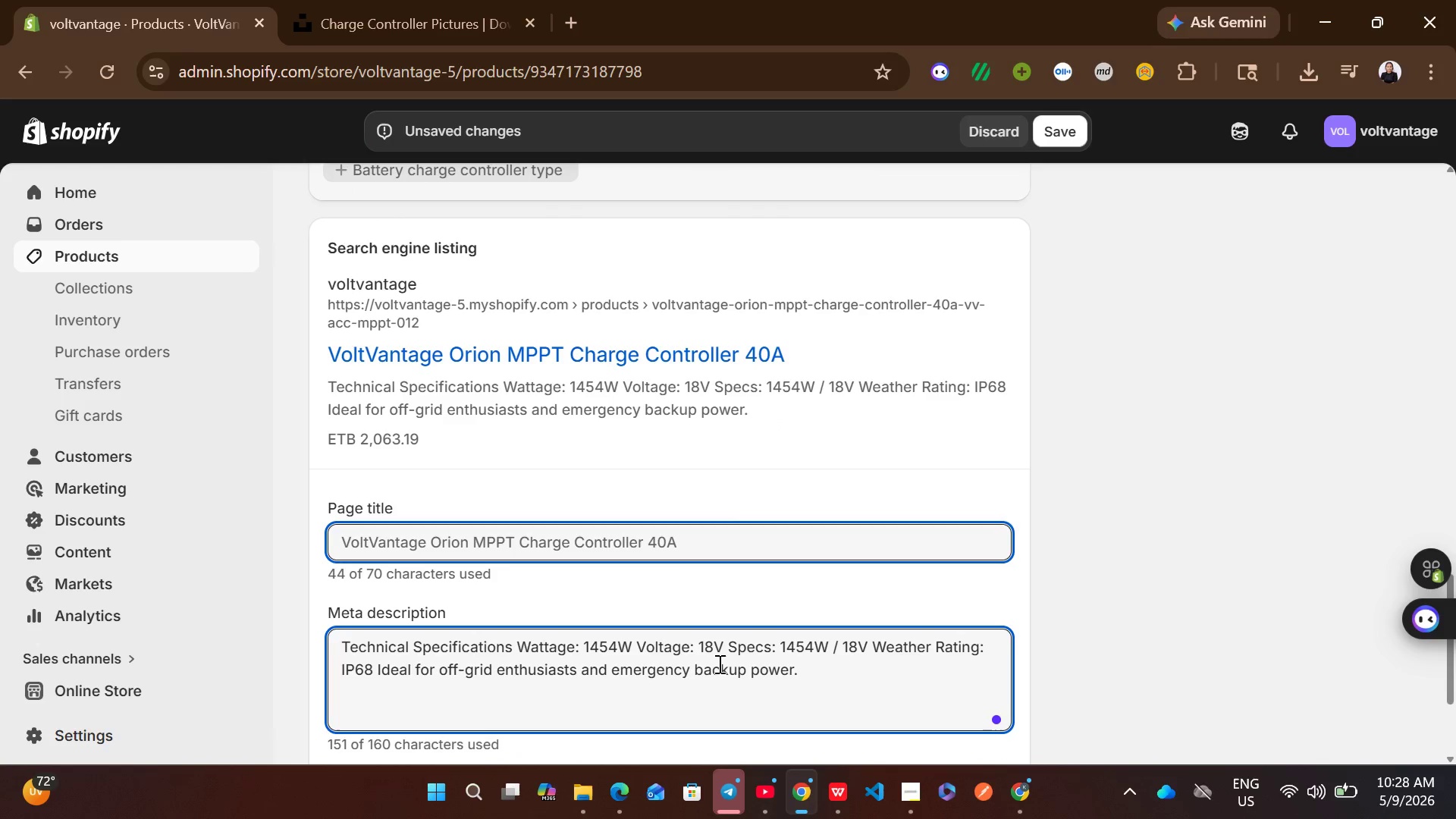 
key(Control+ControlLeft)
 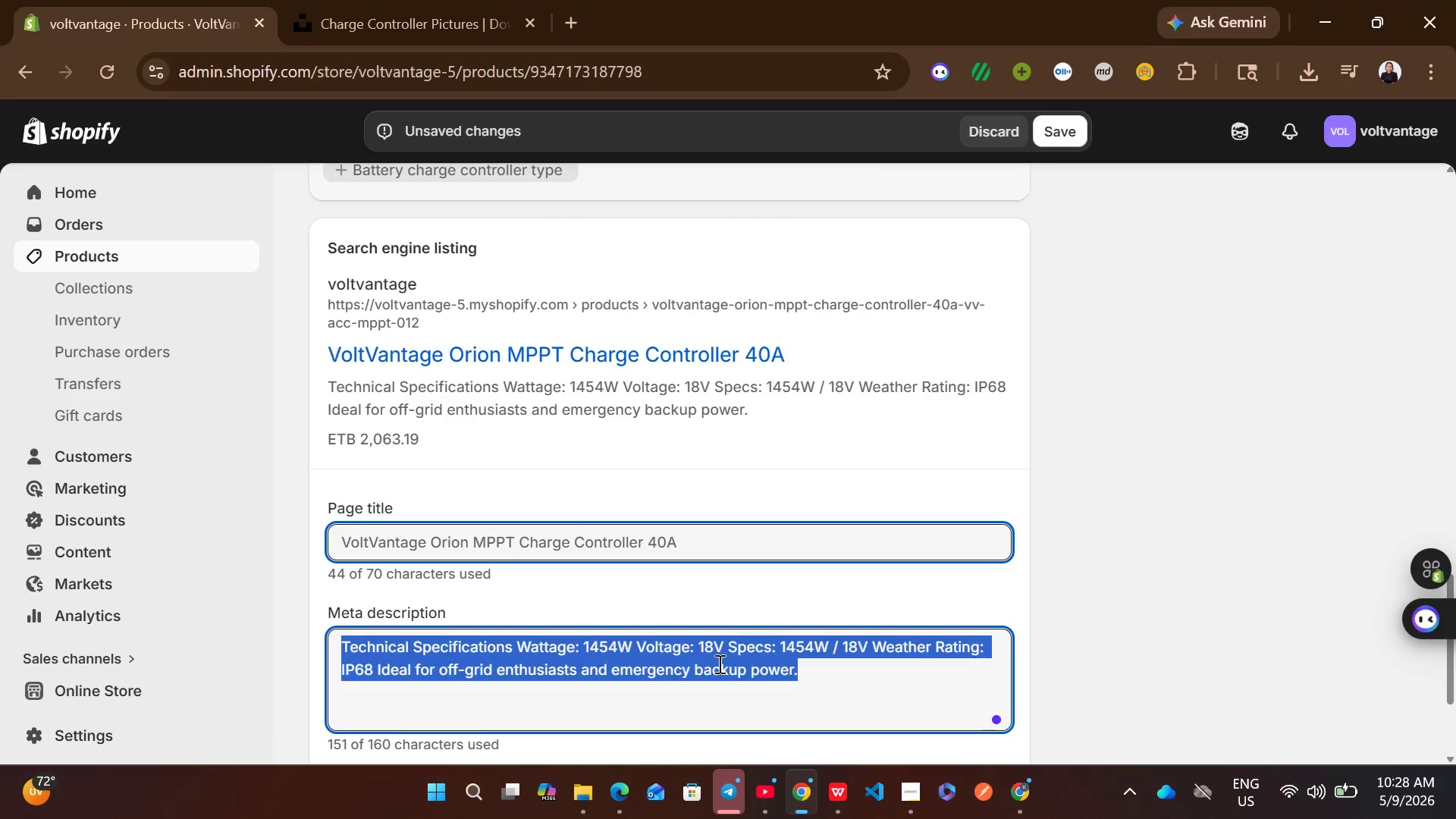 
key(Control+A)
 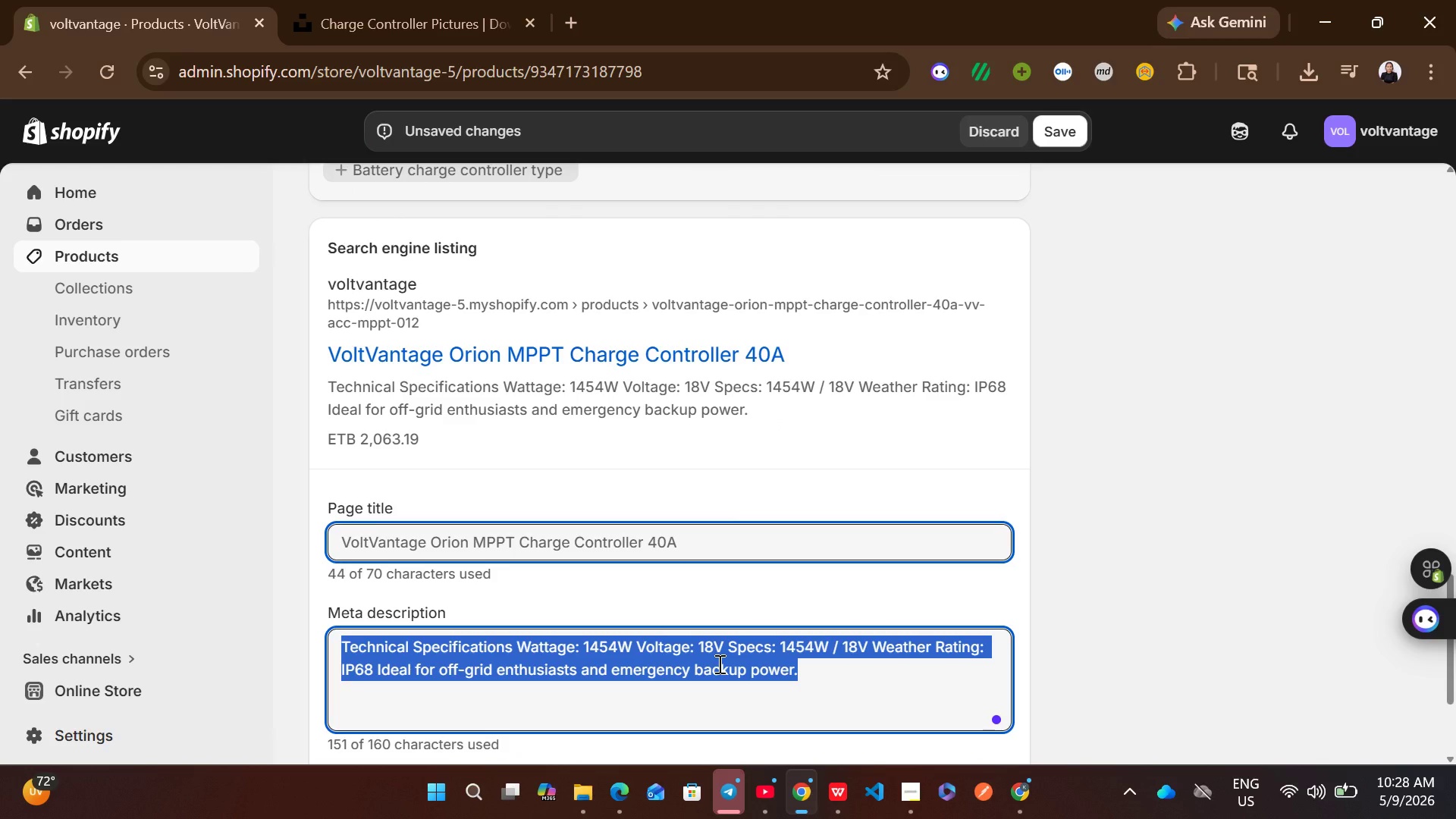 
wait(6.3)
 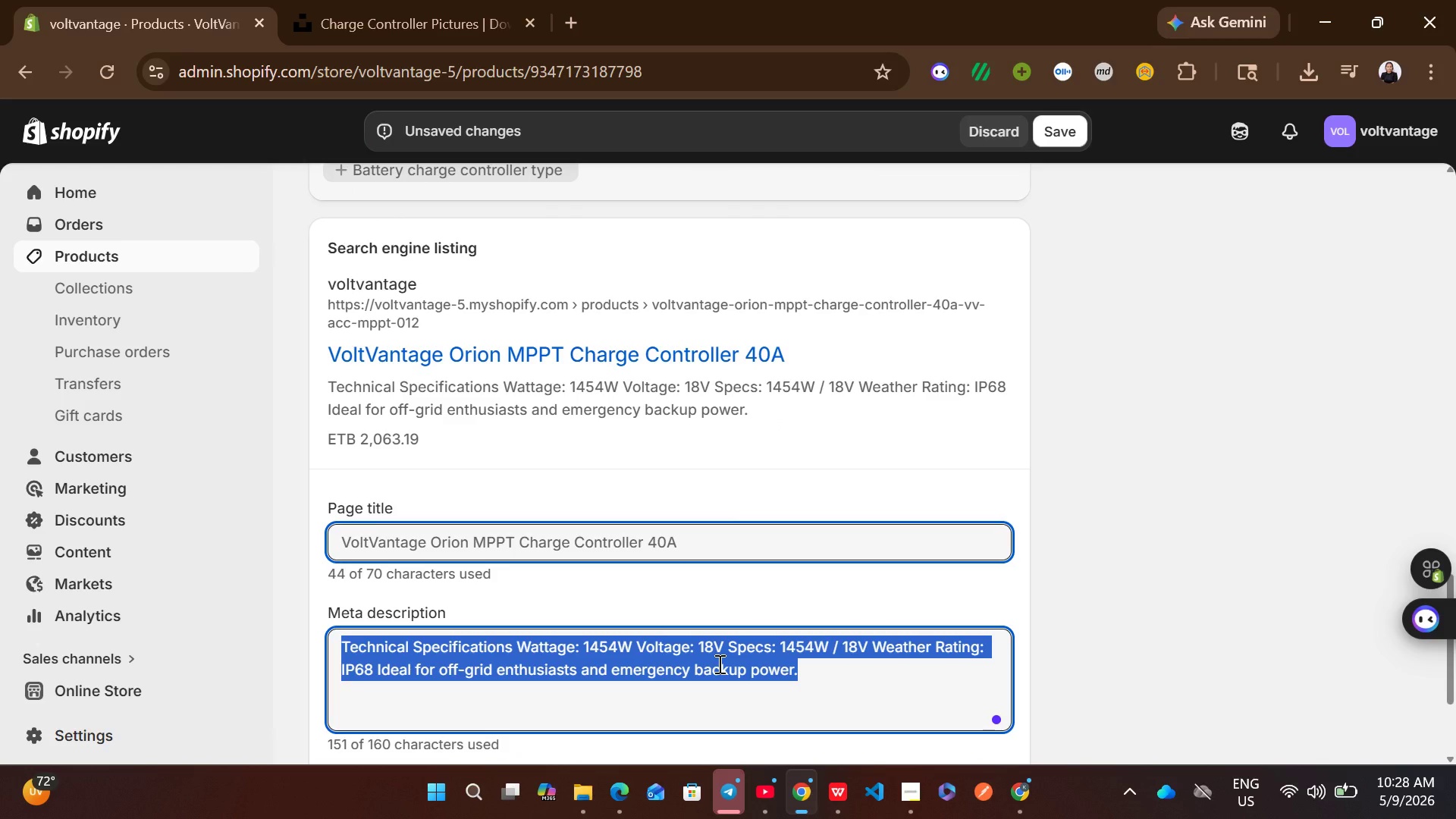 
type(Buy the VoltVantage)
 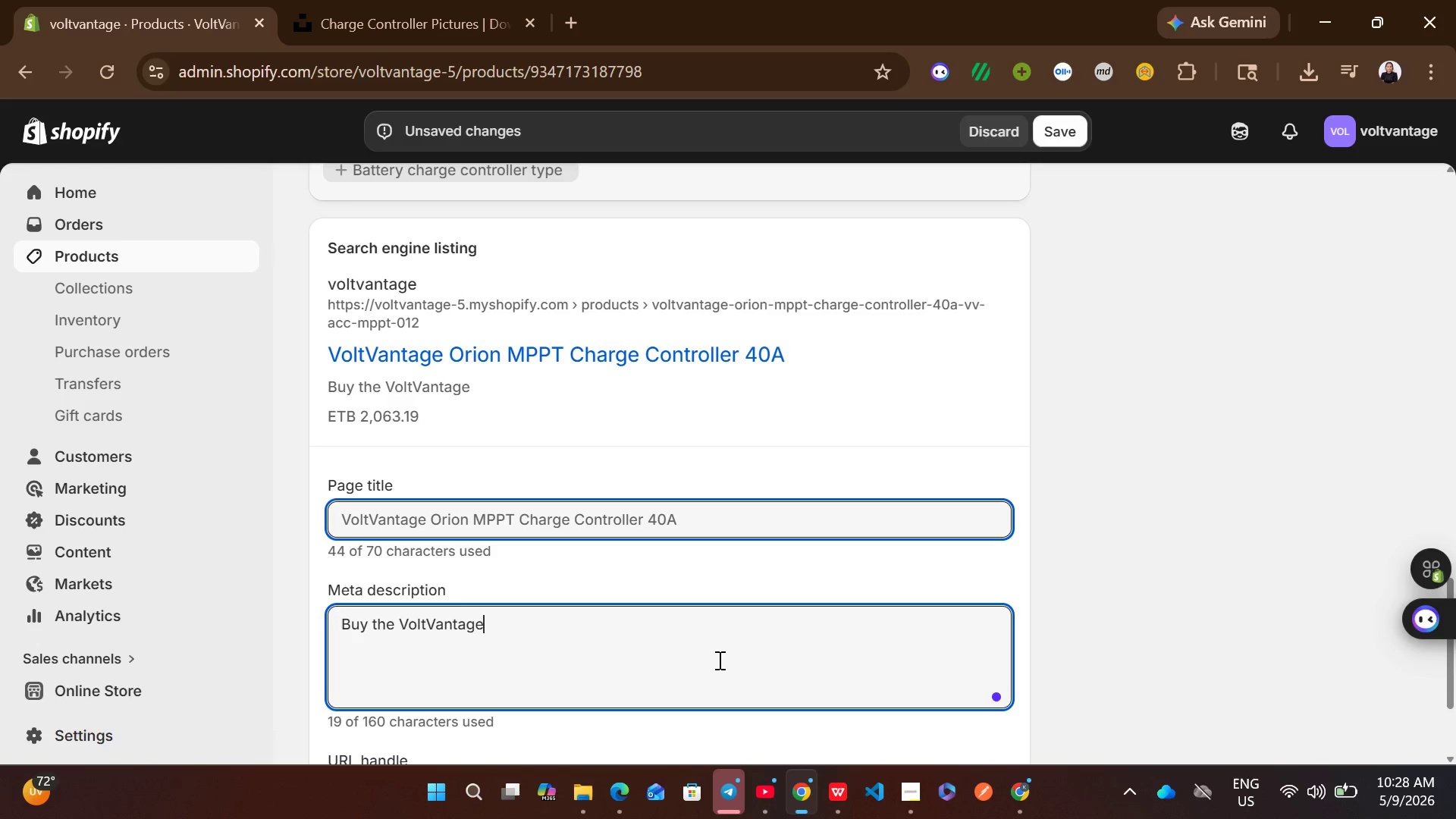 
type( Battery Hub 200Ah)
 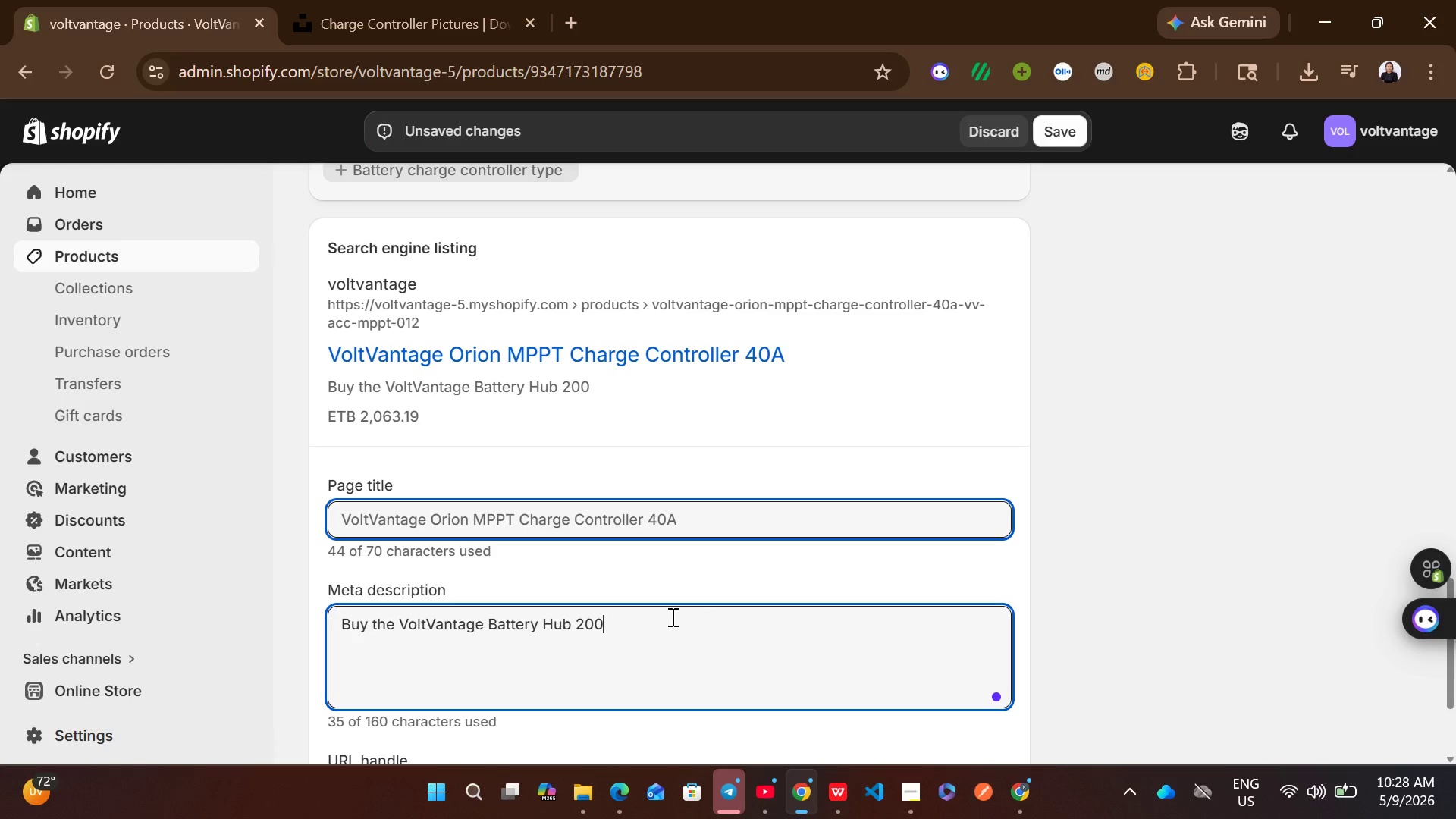 
left_click_drag(start_coordinate=[348, 517], to_coordinate=[732, 519])
 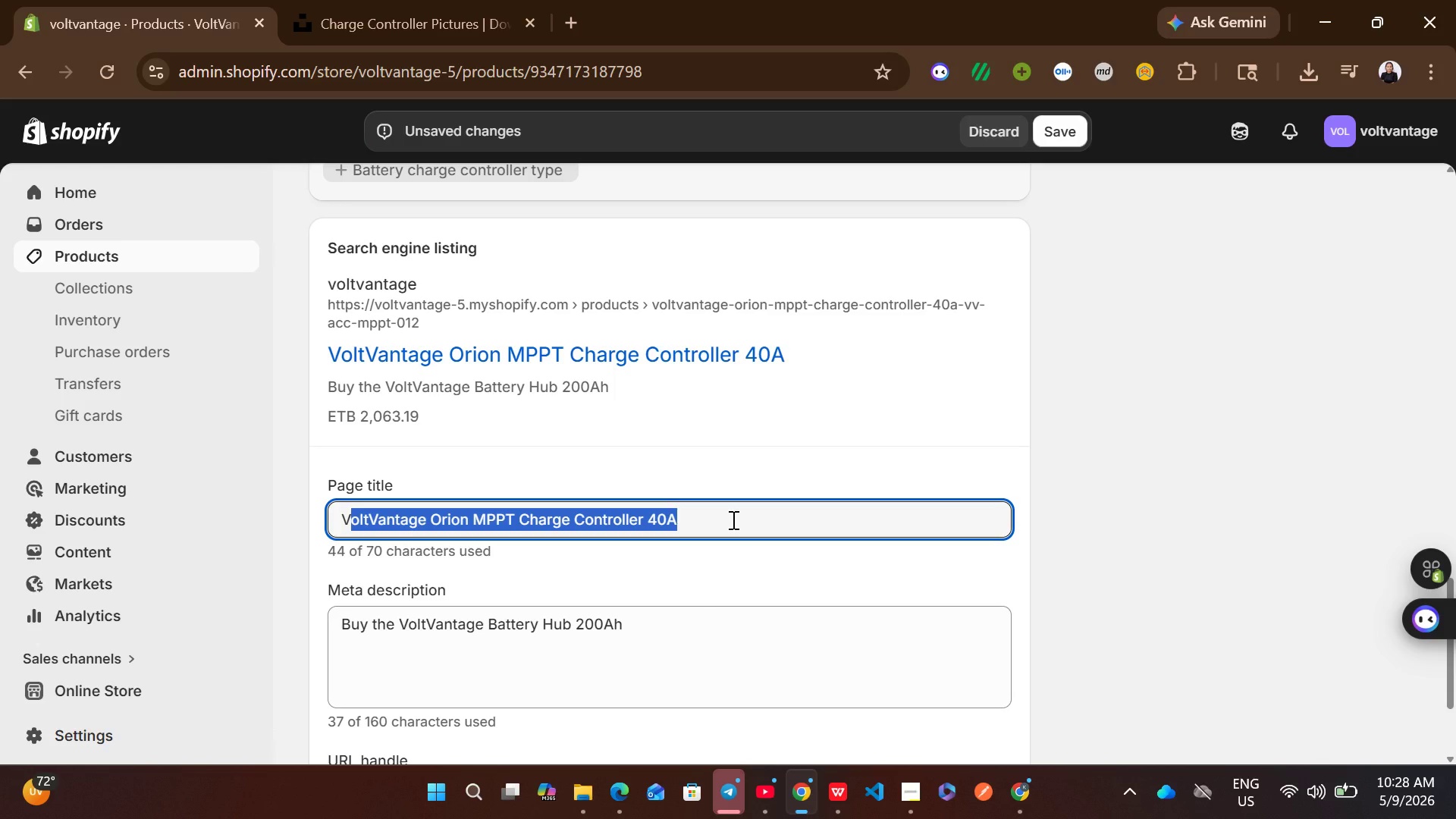 
key(Control+C)
 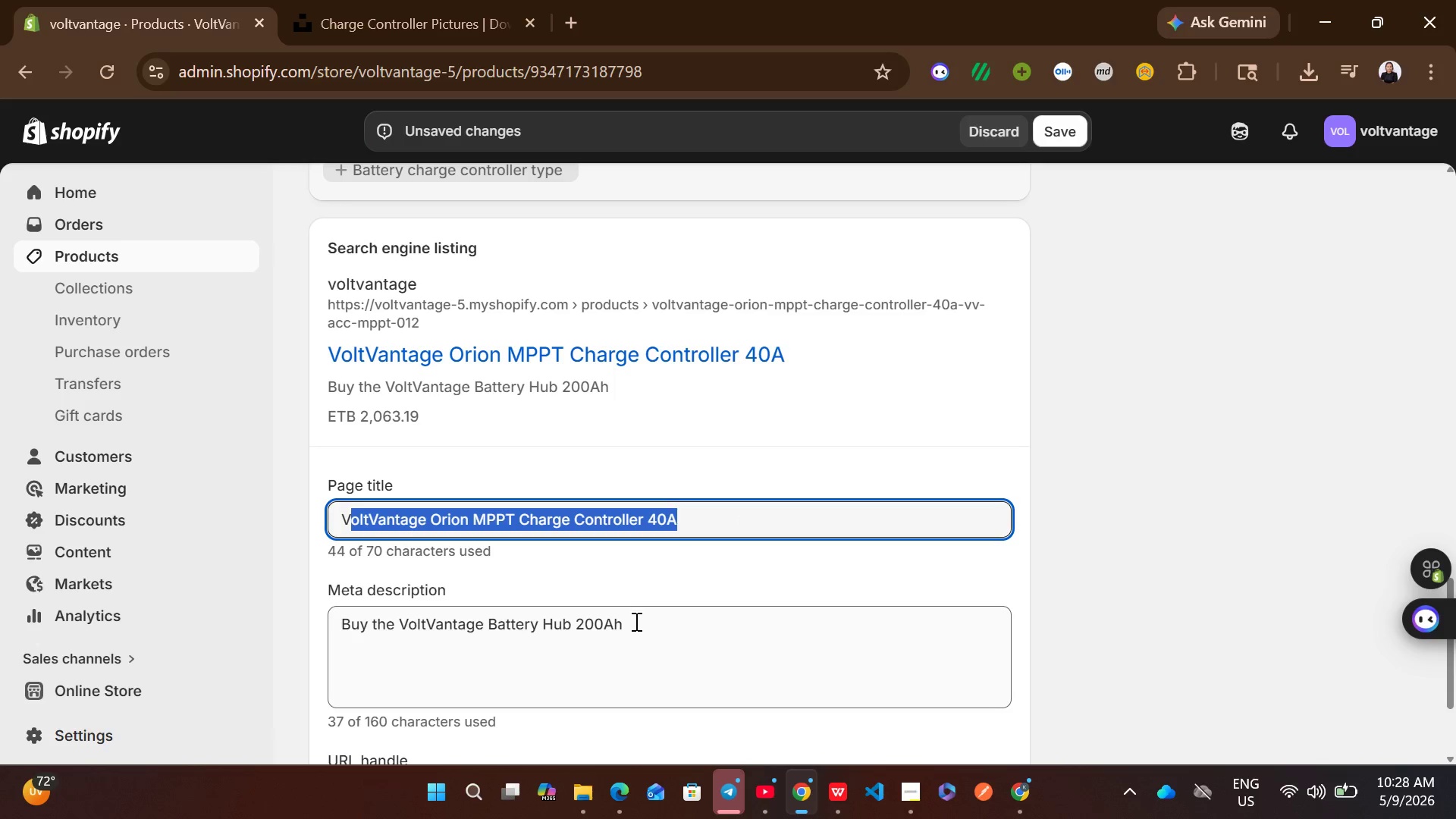 
left_click_drag(start_coordinate=[635, 622], to_coordinate=[410, 623])
 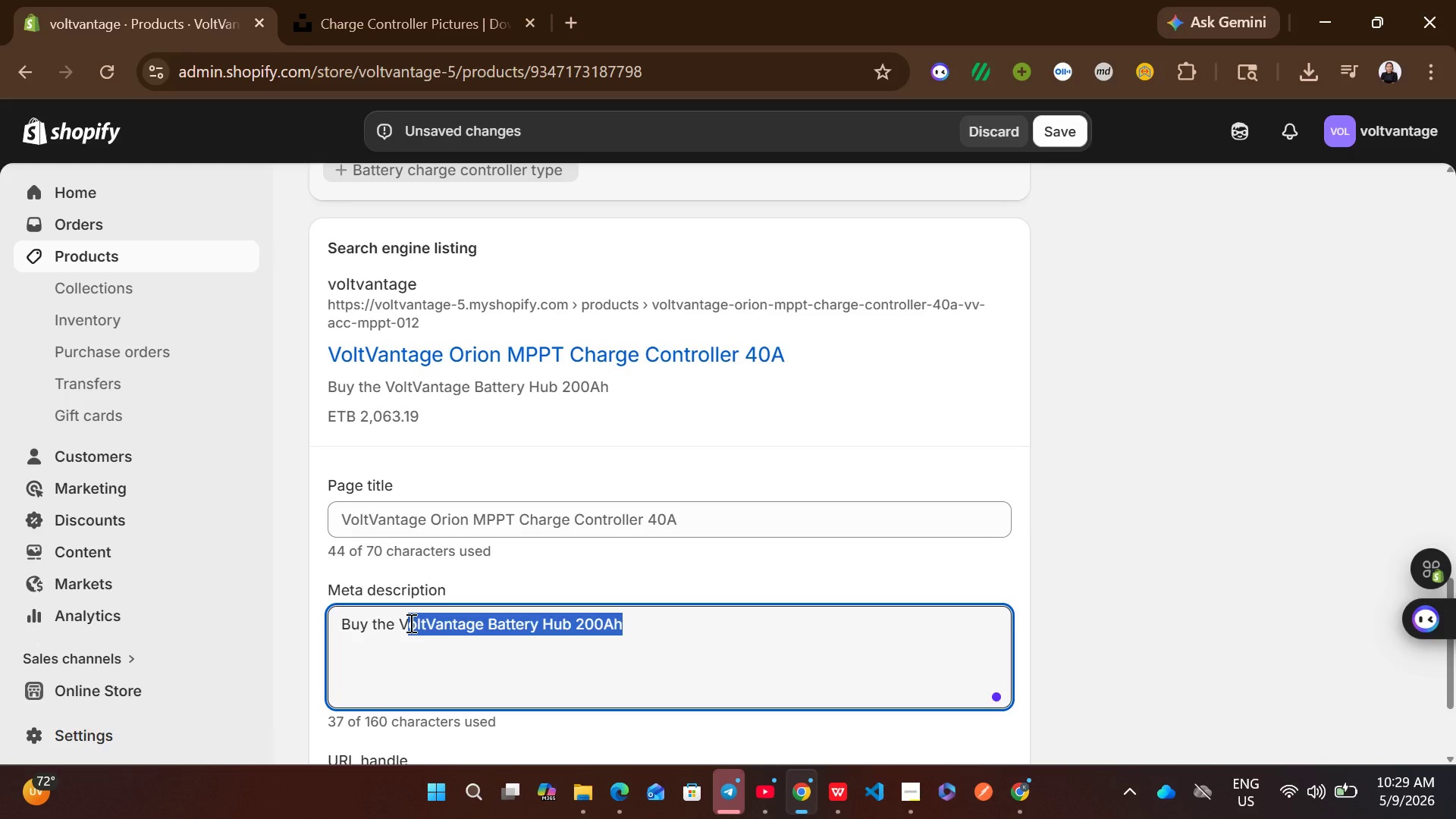 
key(Control+V)
 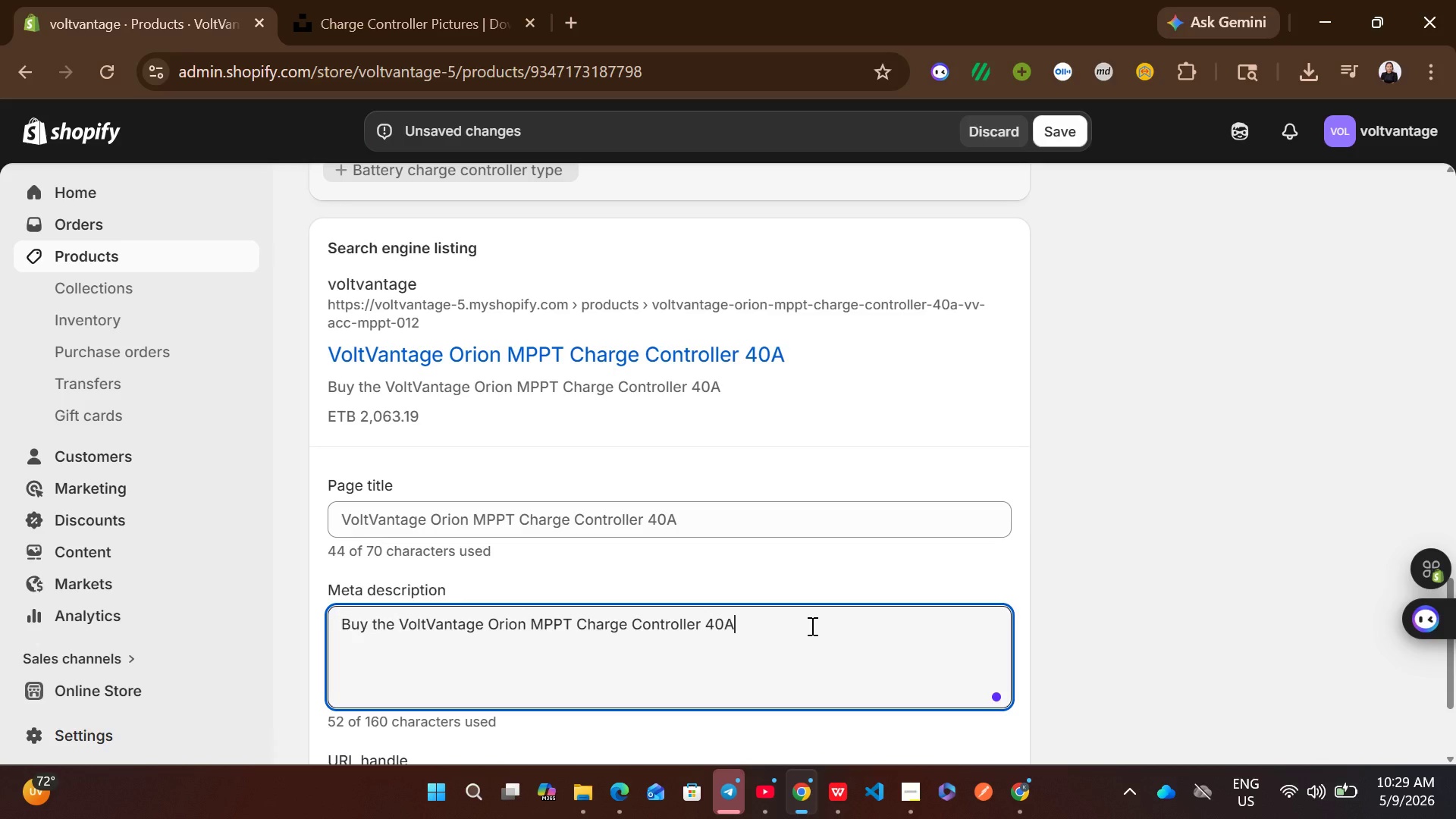 
type(. 1454W capacity )
 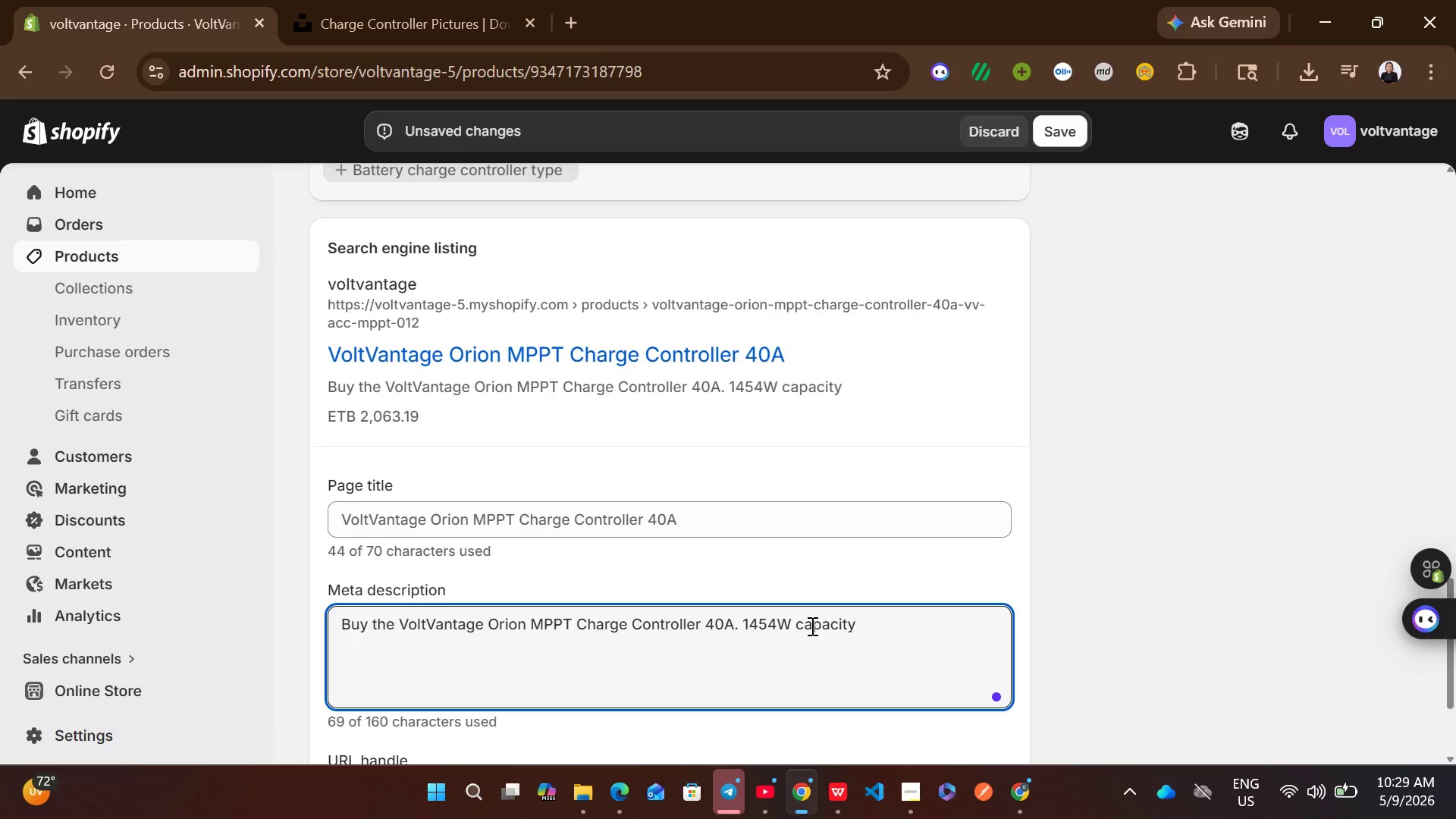 
type(with )
 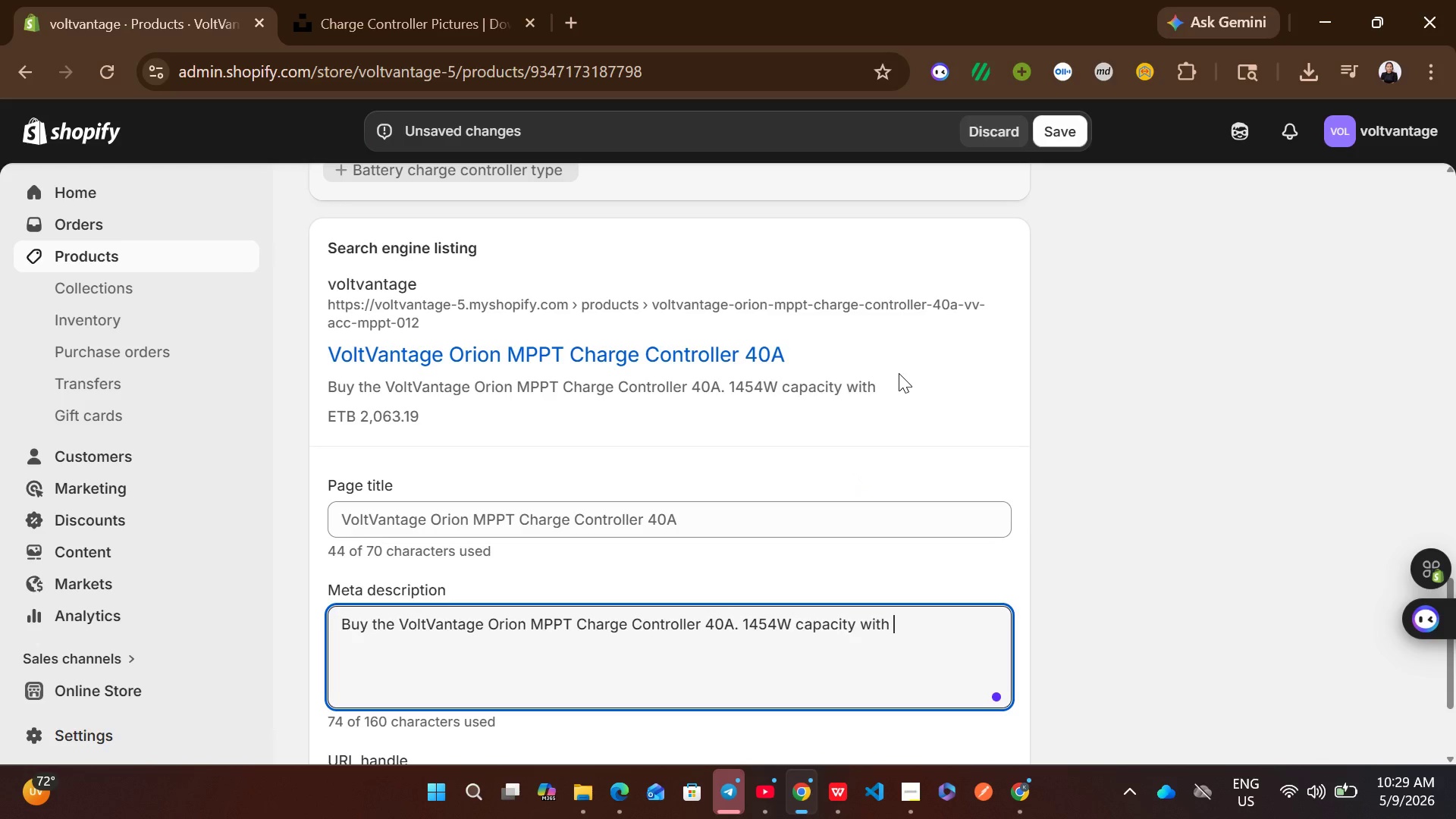 
type(IP68 rating. Perfect for van life, )
 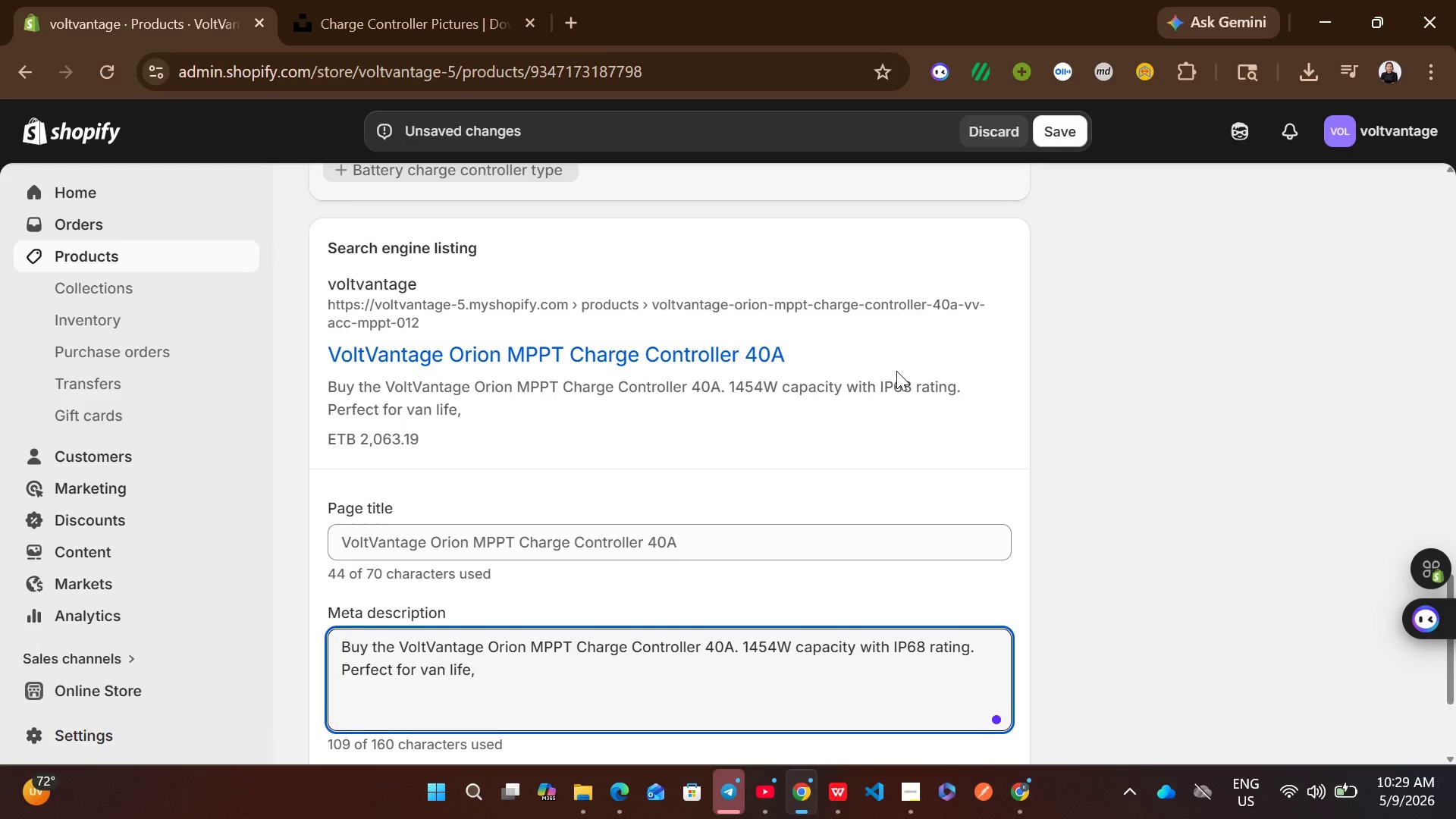 
wait(5.22)
 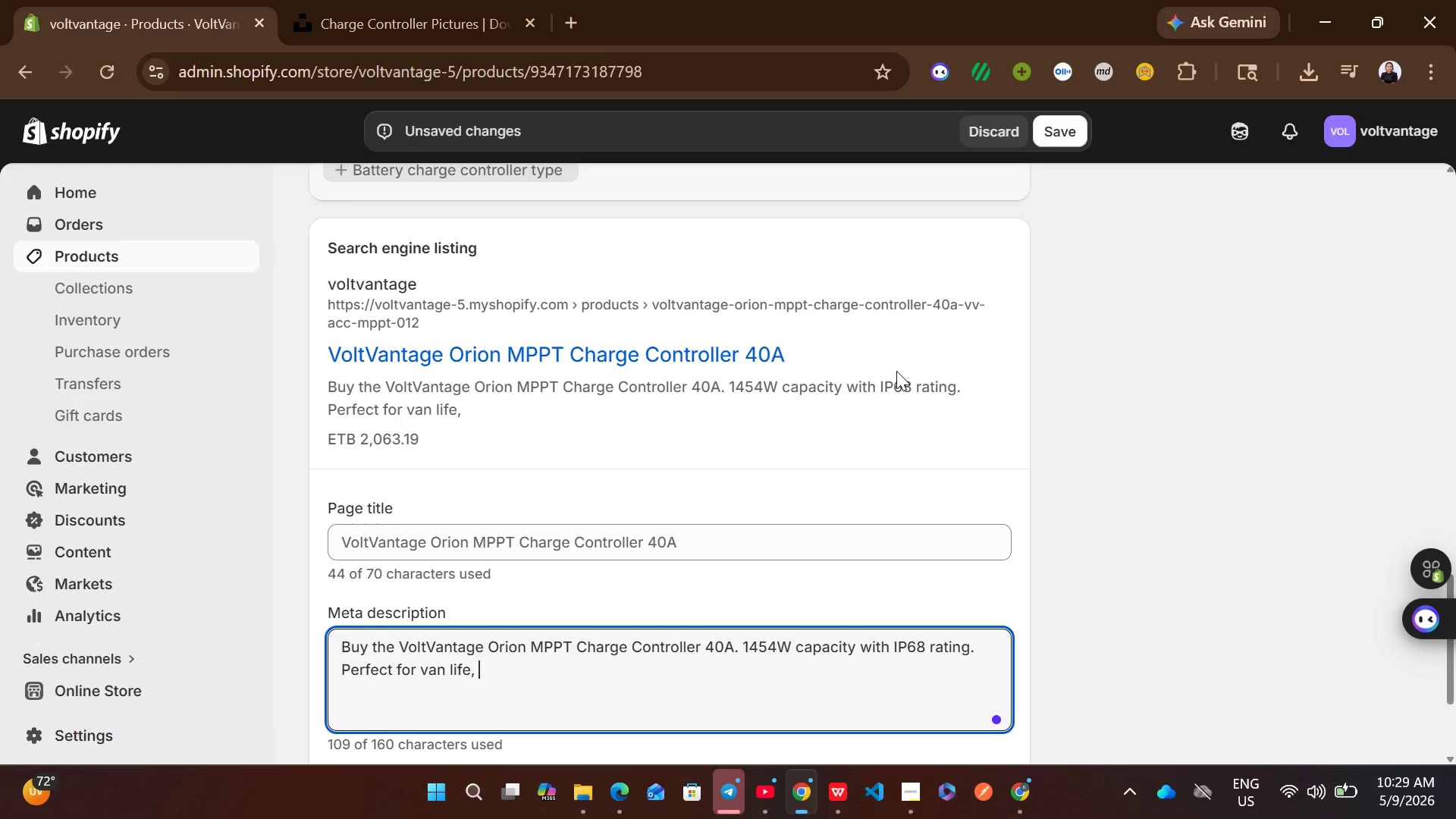 
type(emergency EVE)
key(Backspace)
type( backup)
 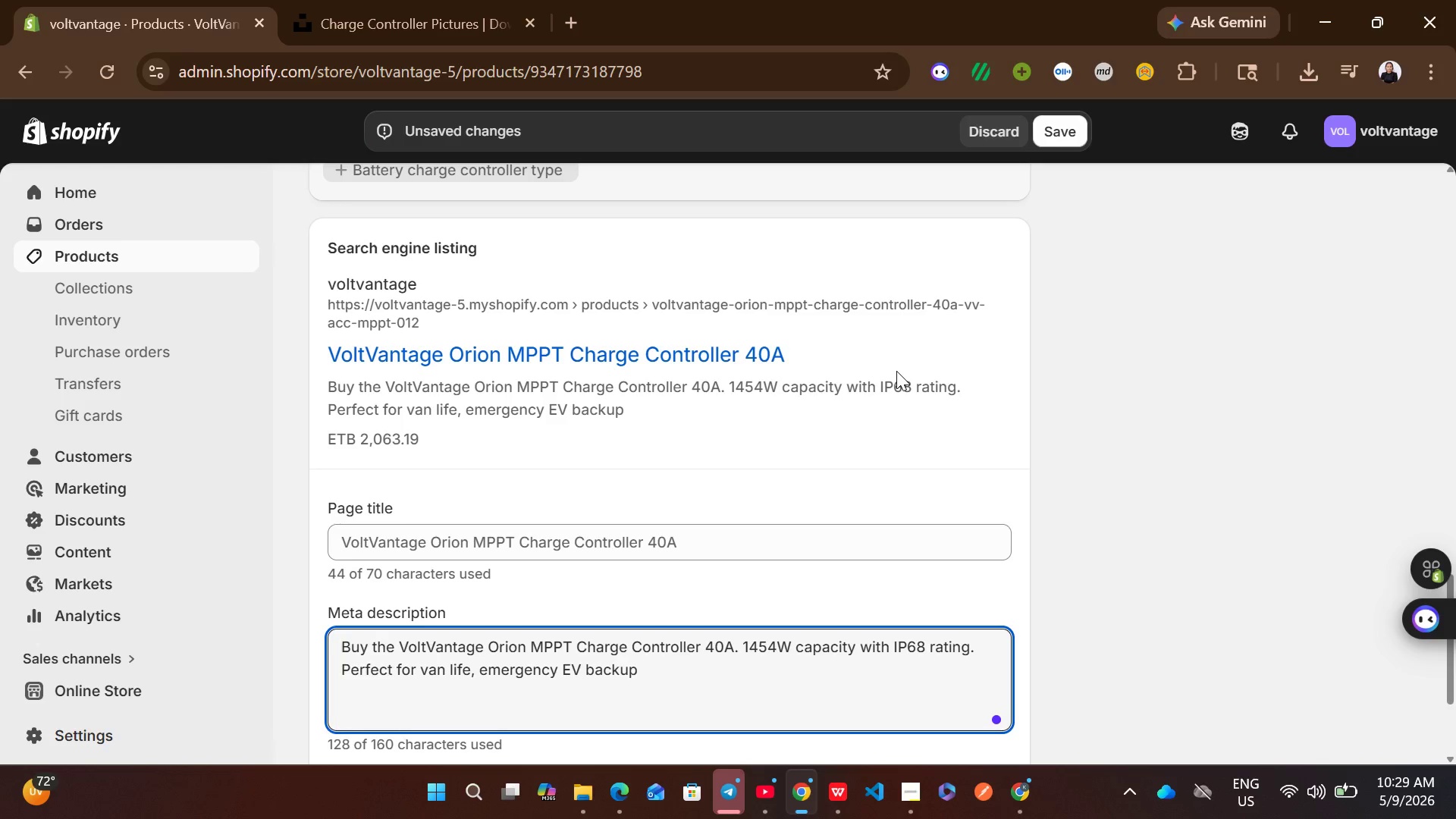 
type(, and off-grid power.)
 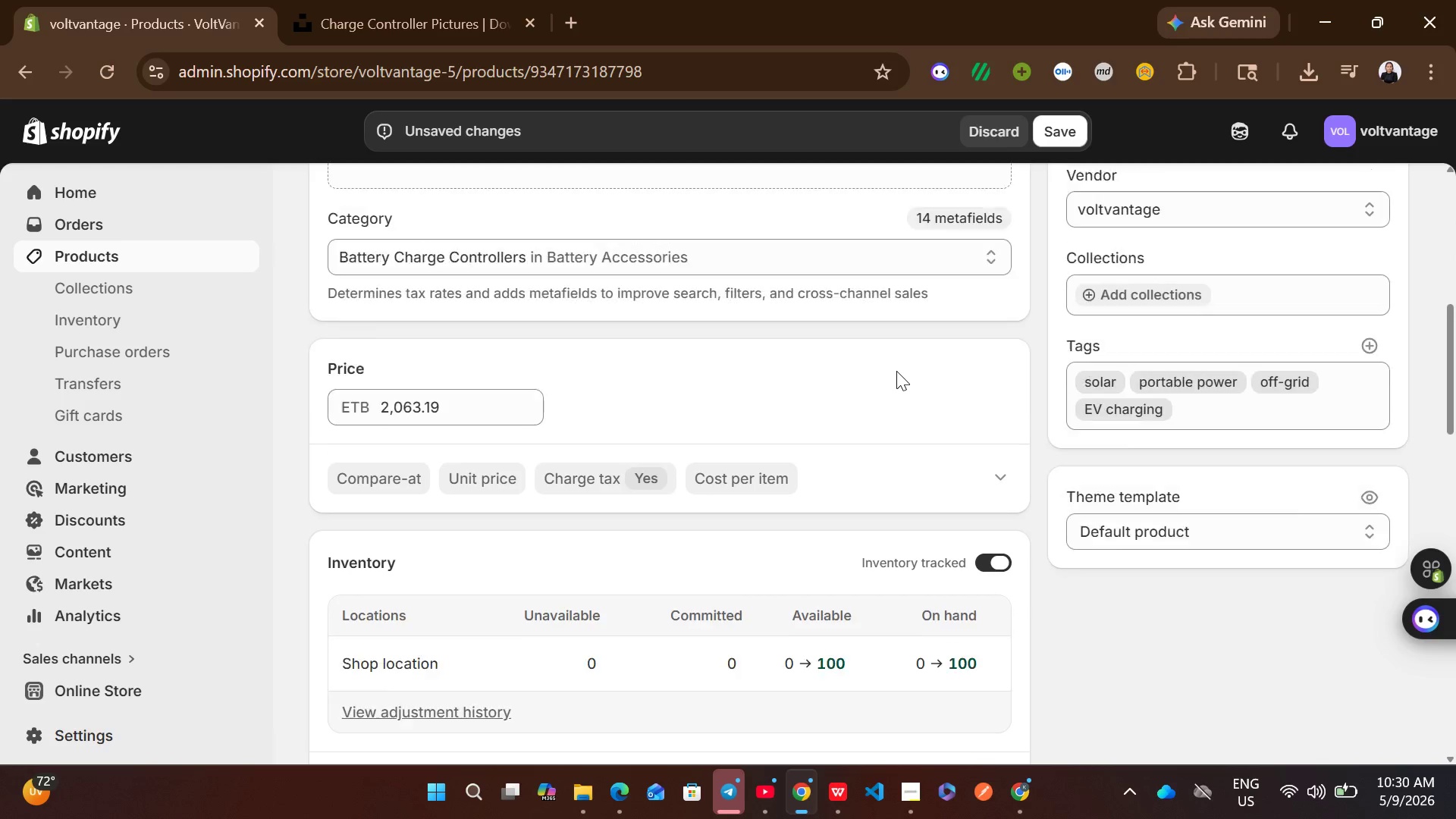 
wait(6.58)
 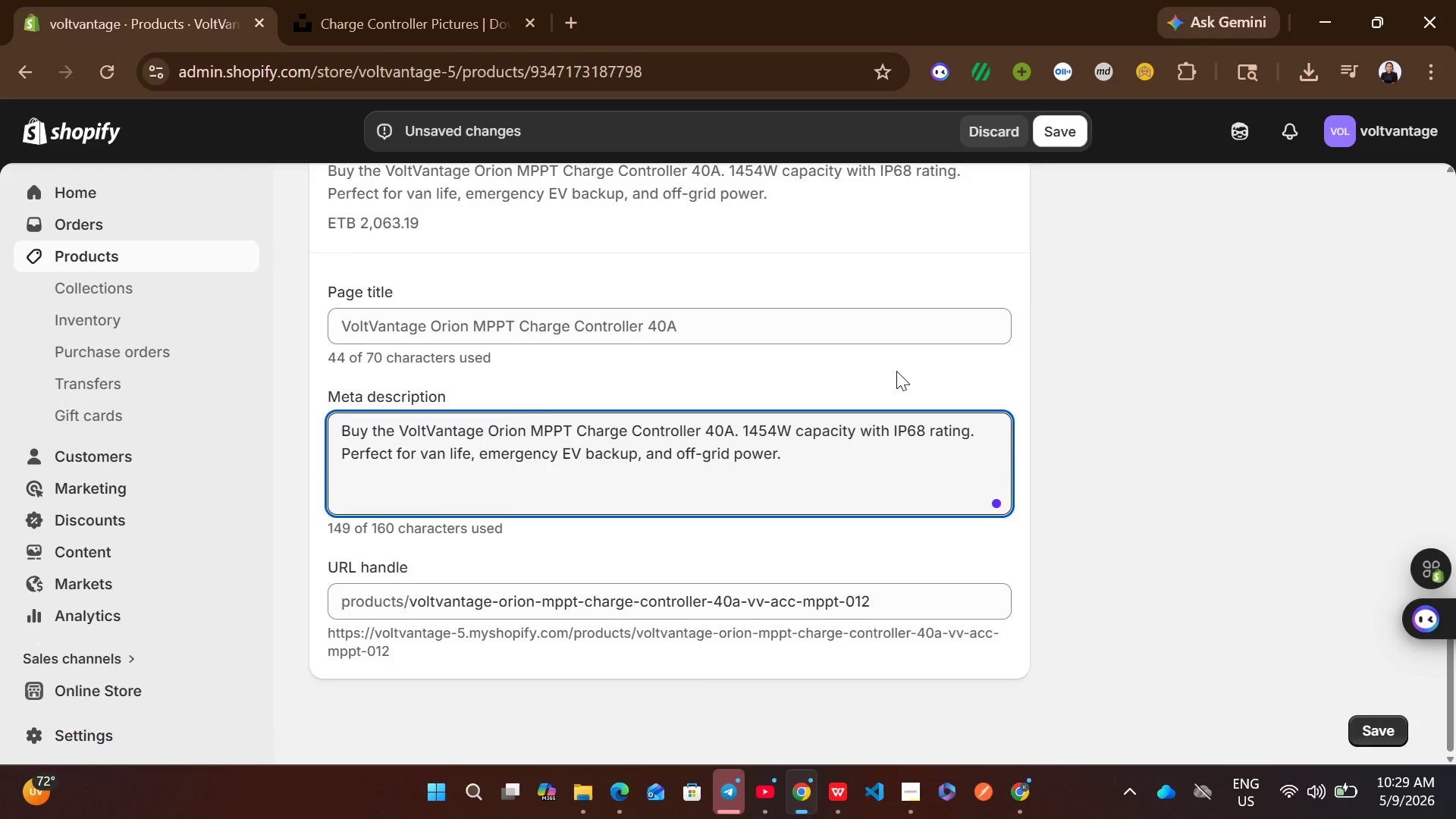 
left_click([711, 280])
 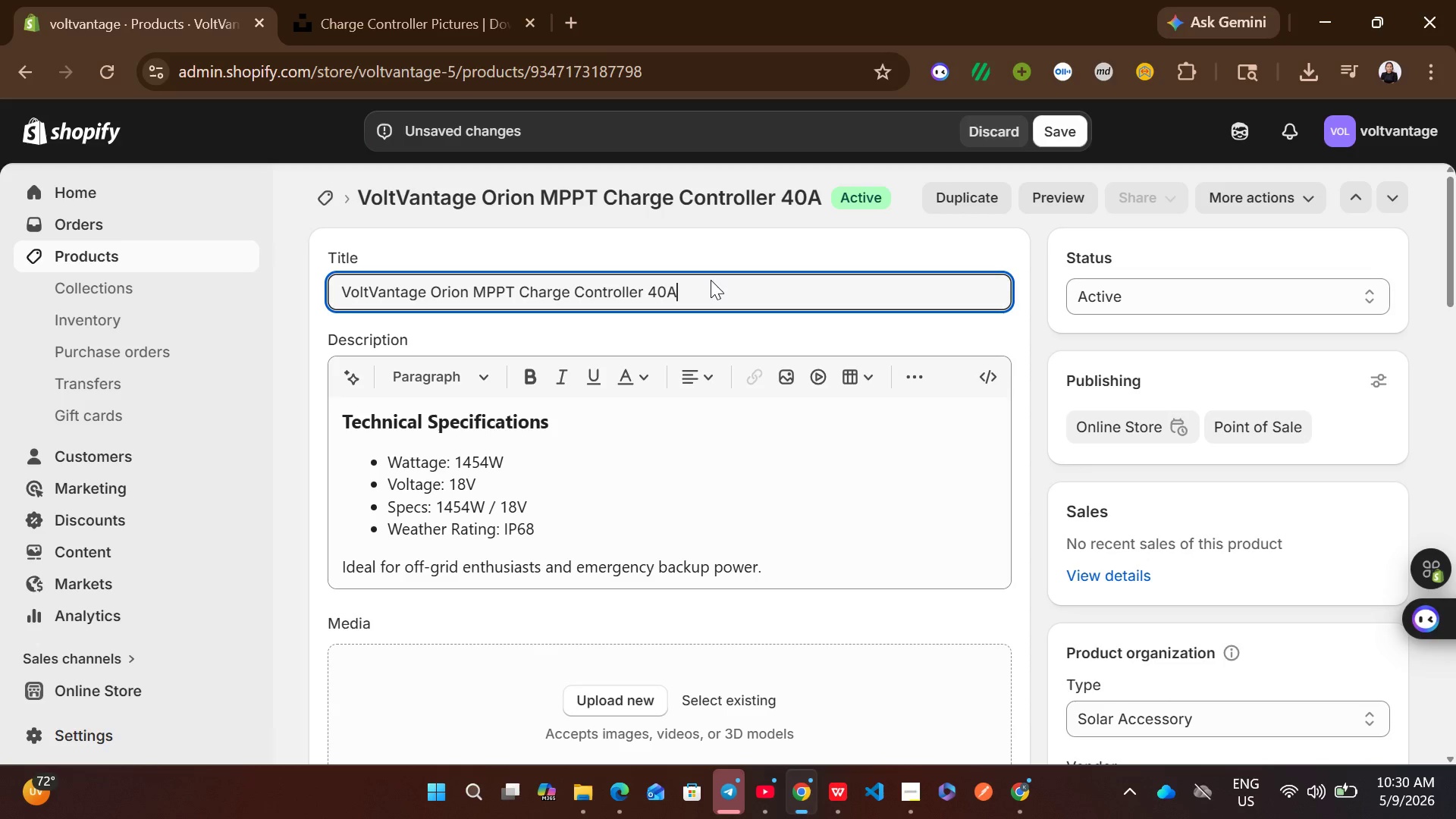 
key(Control+ControlLeft)
 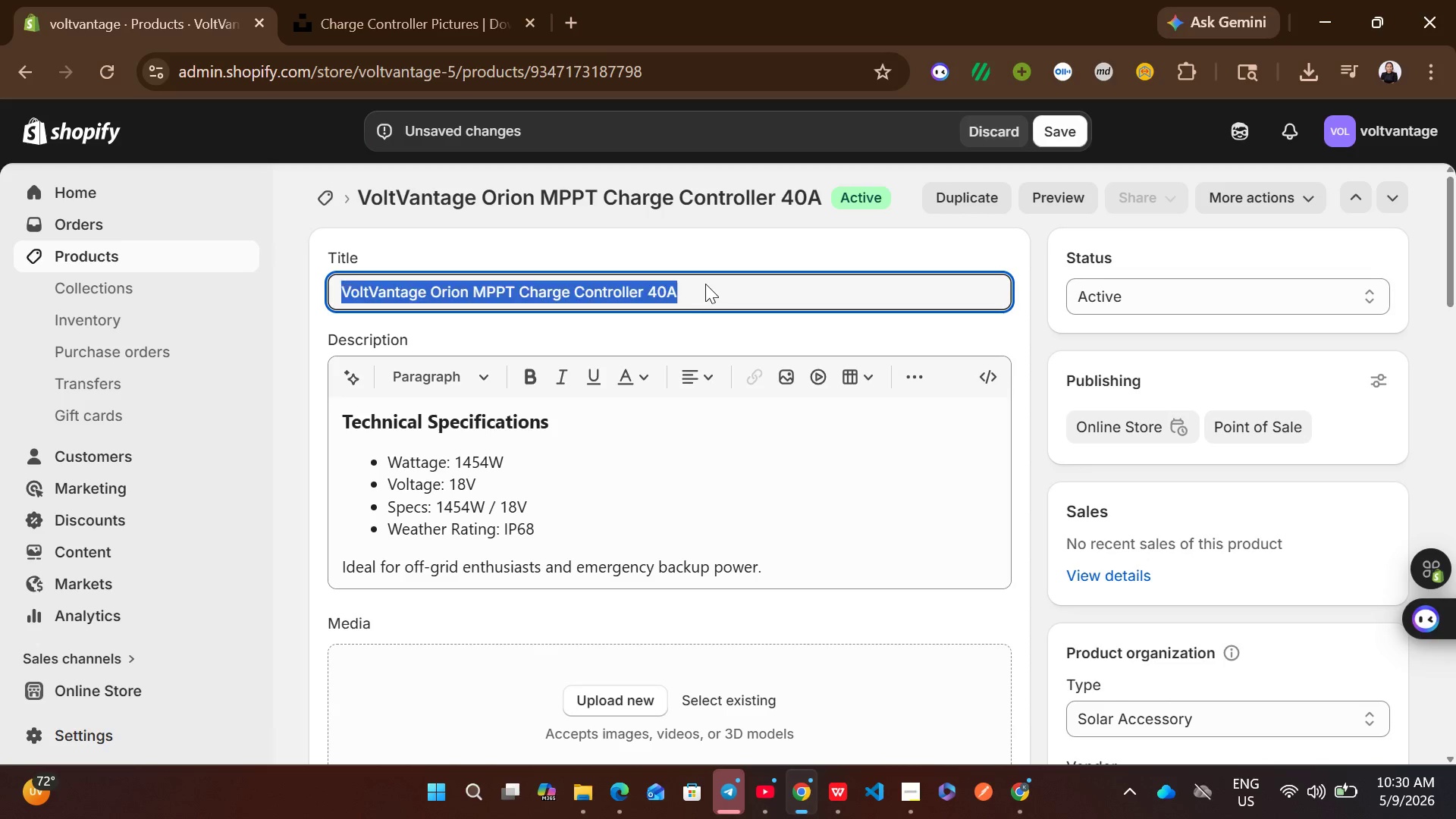 
key(Control+A)
 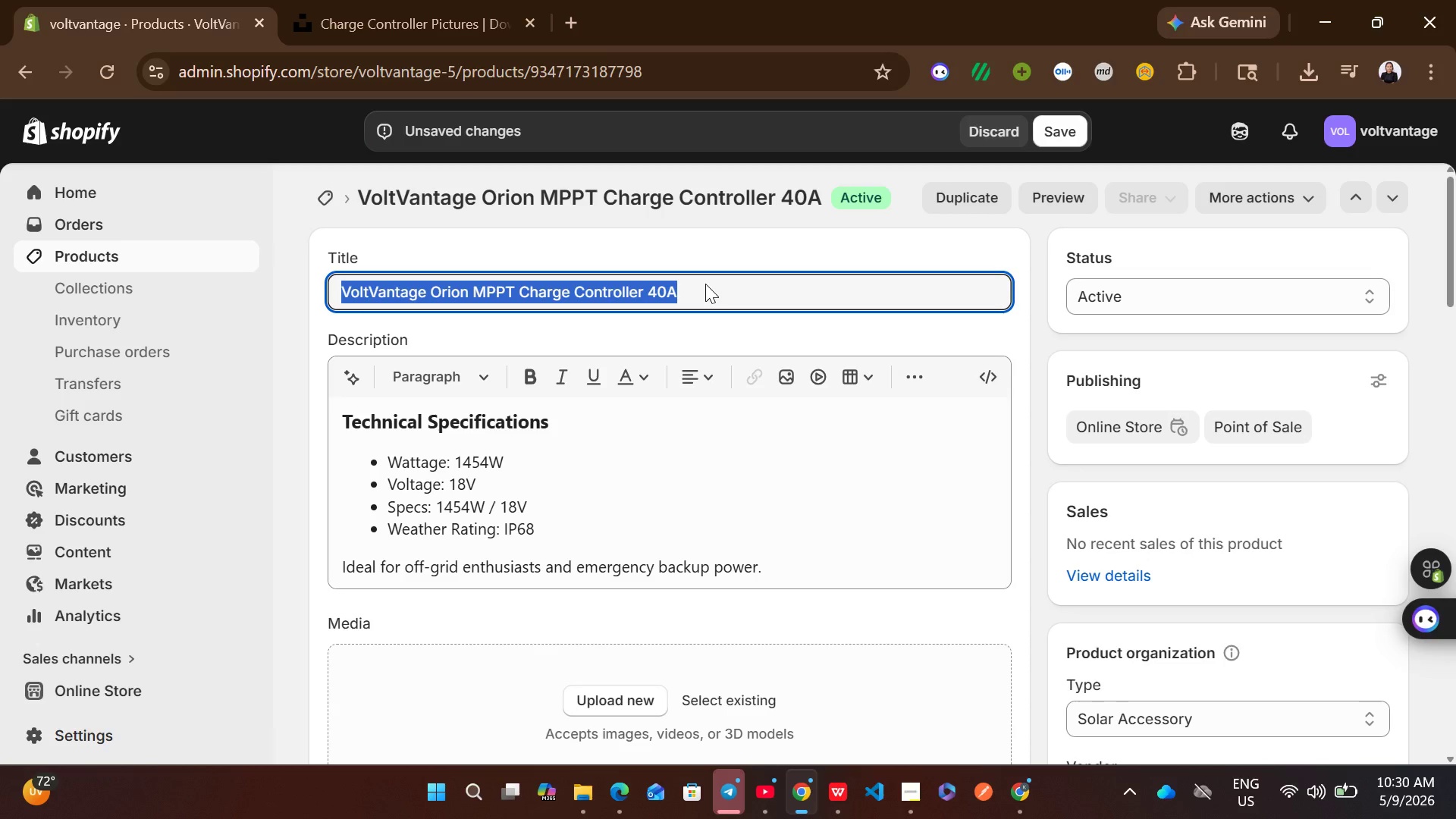 
wait(24.34)
 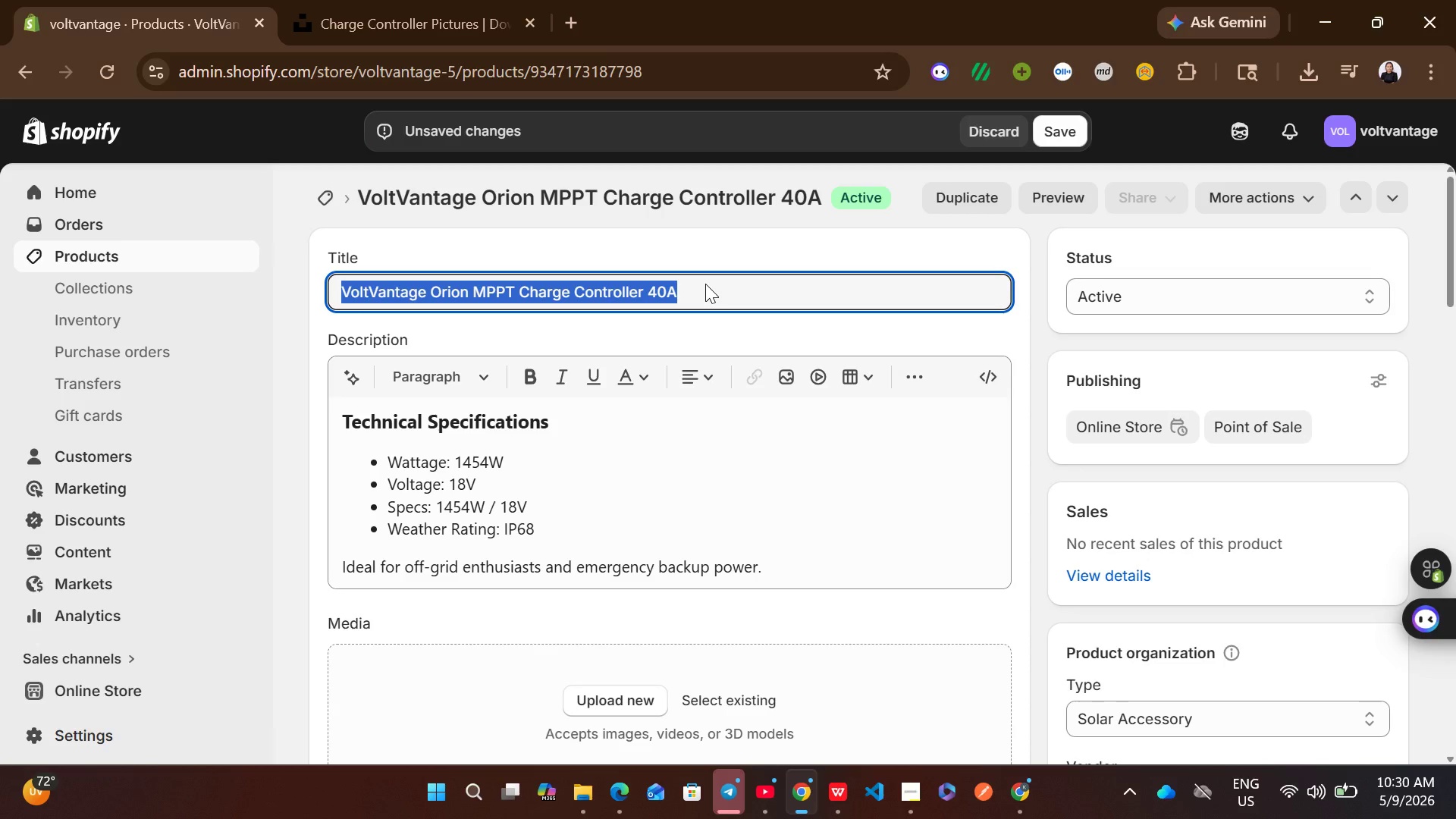 
left_click([383, 0])
 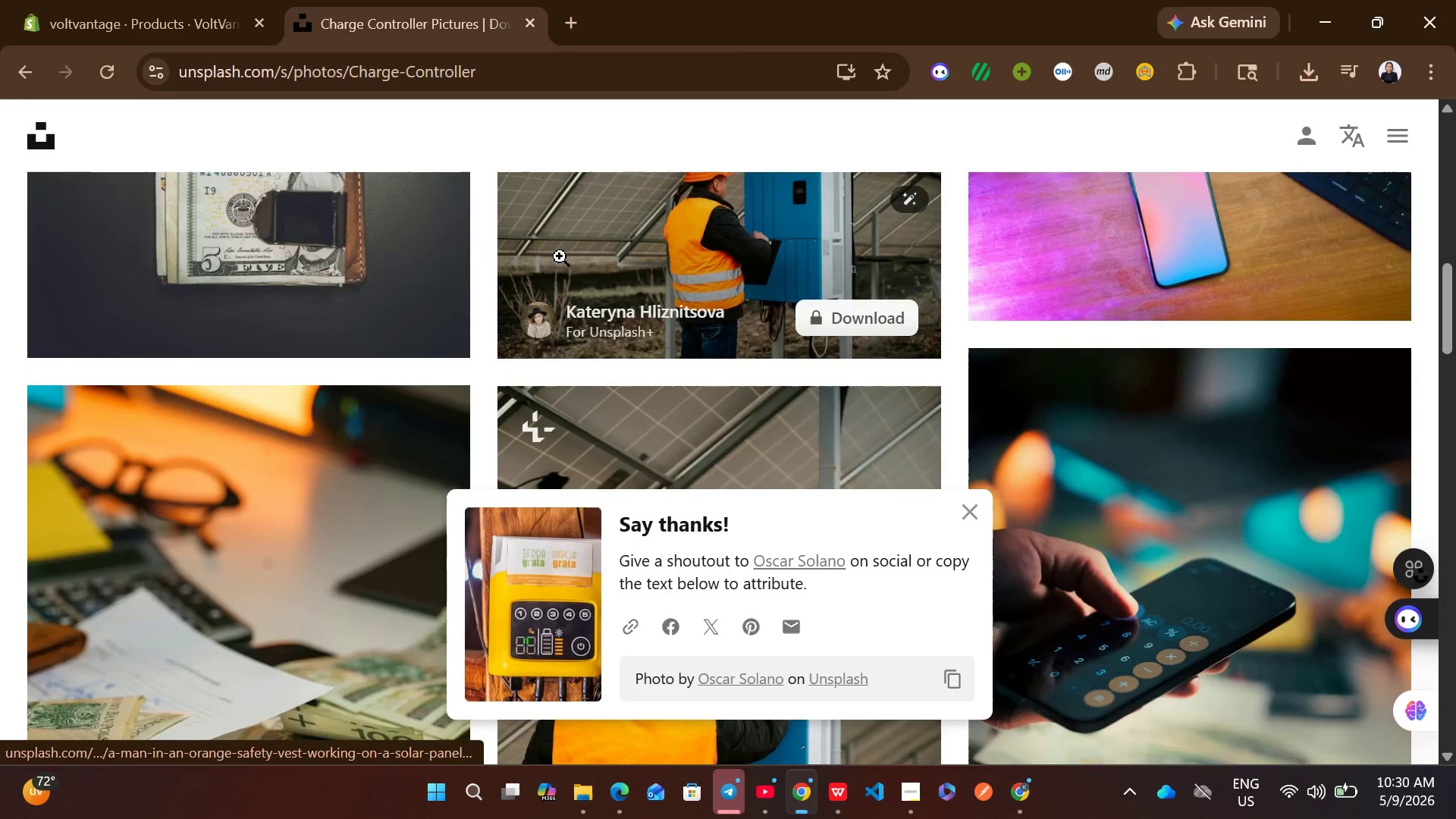 
wait(9.42)
 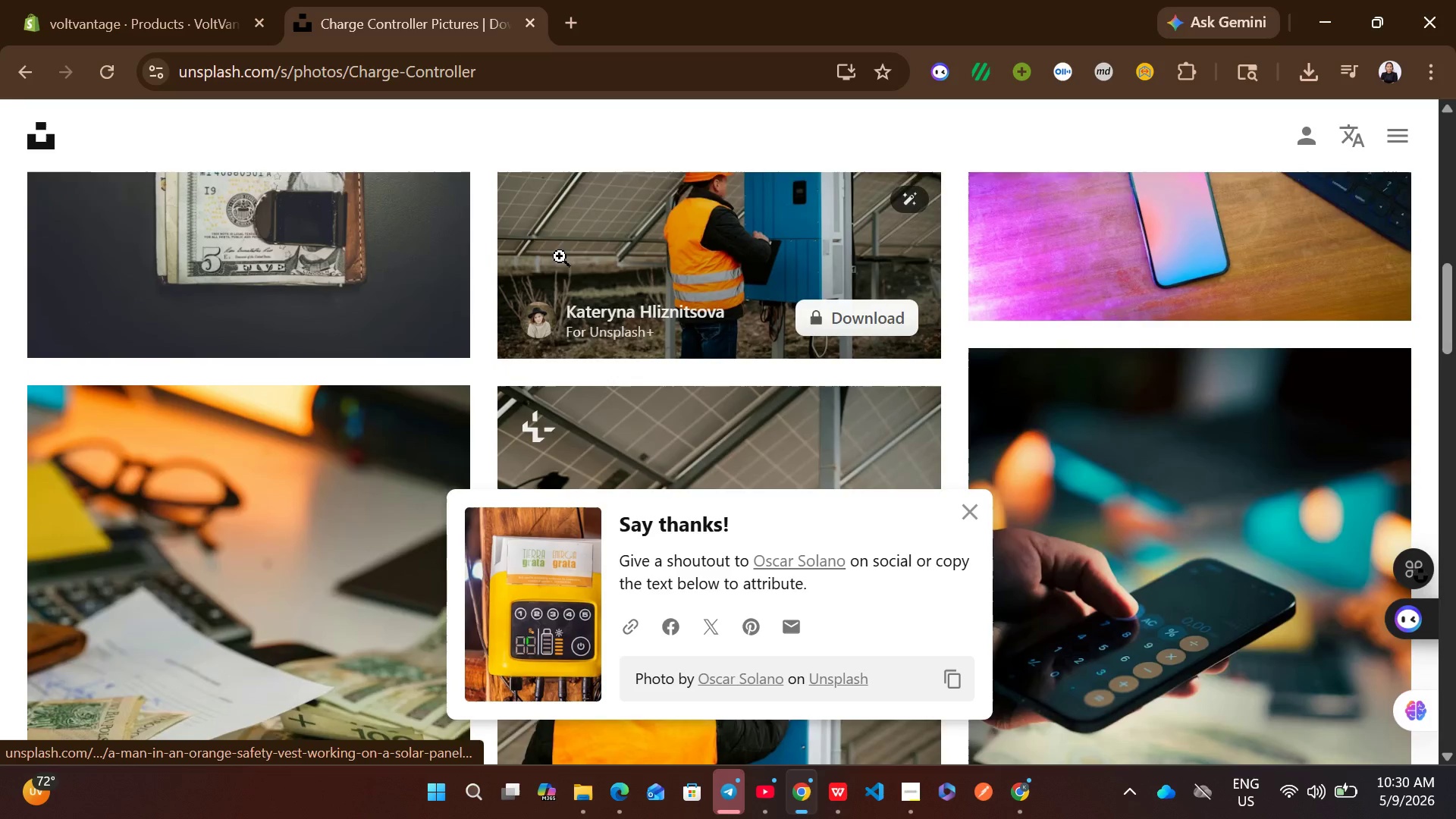 
left_click([1370, 582])
 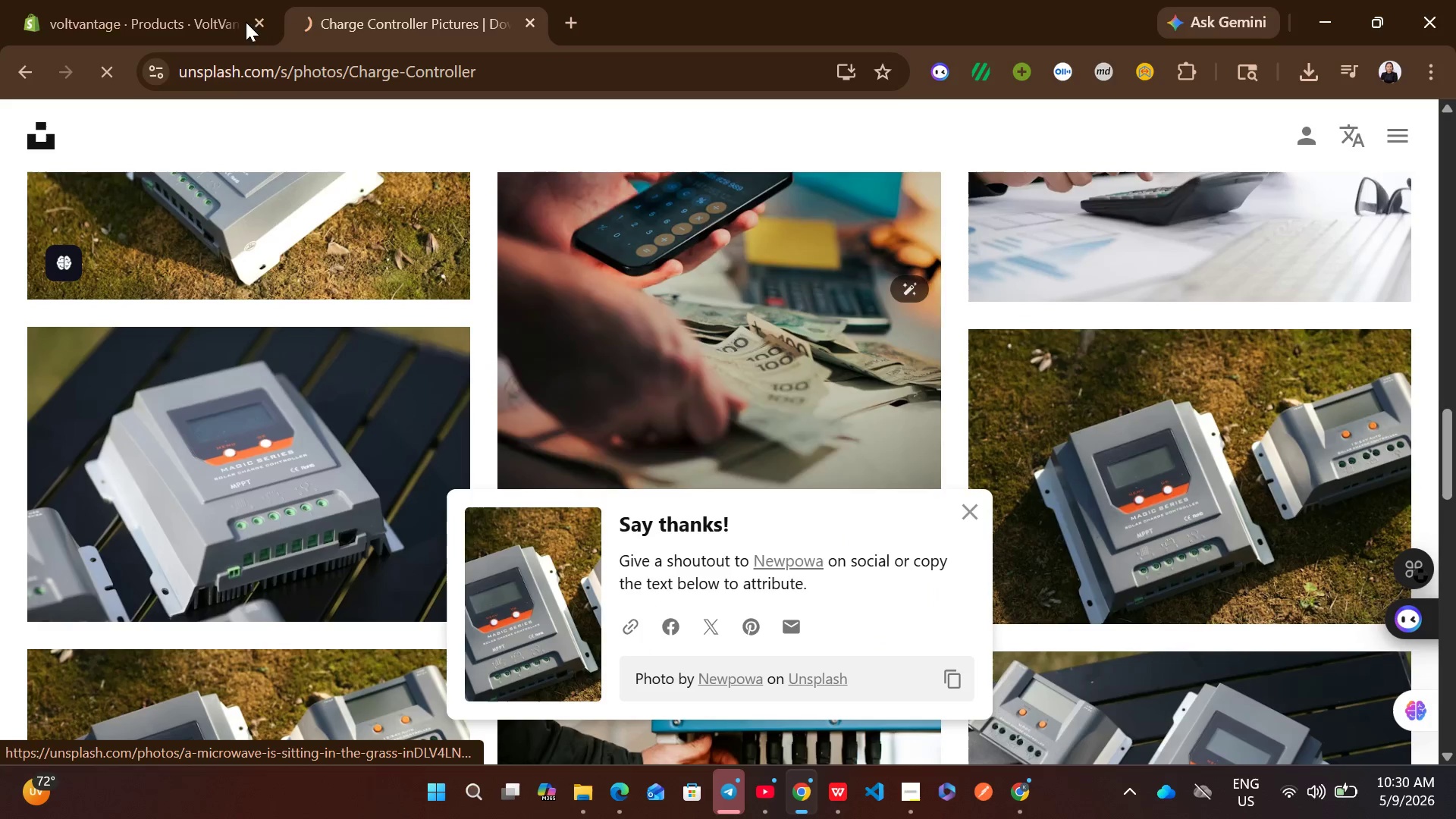 
left_click([187, 0])
 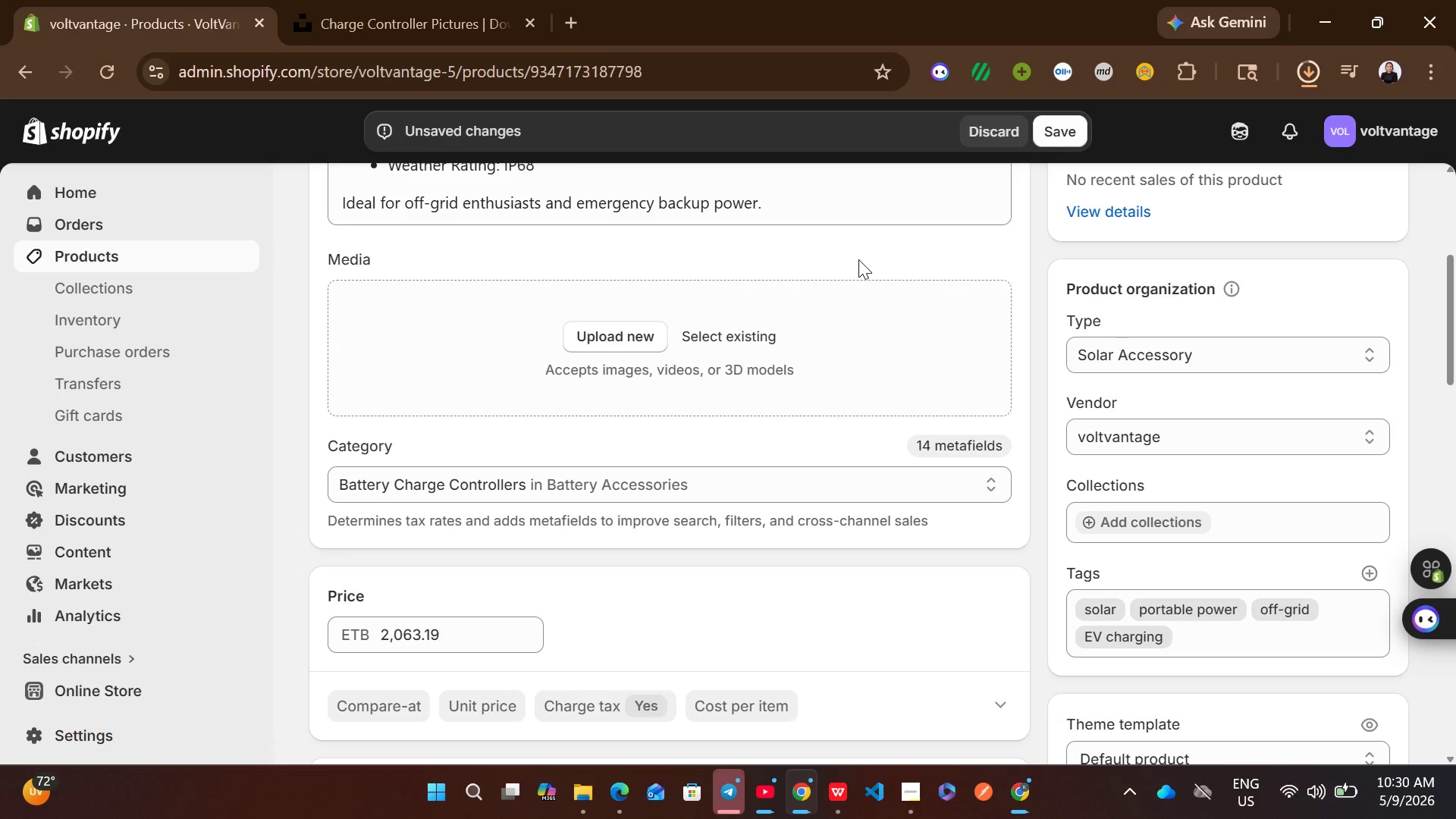 
wait(7.39)
 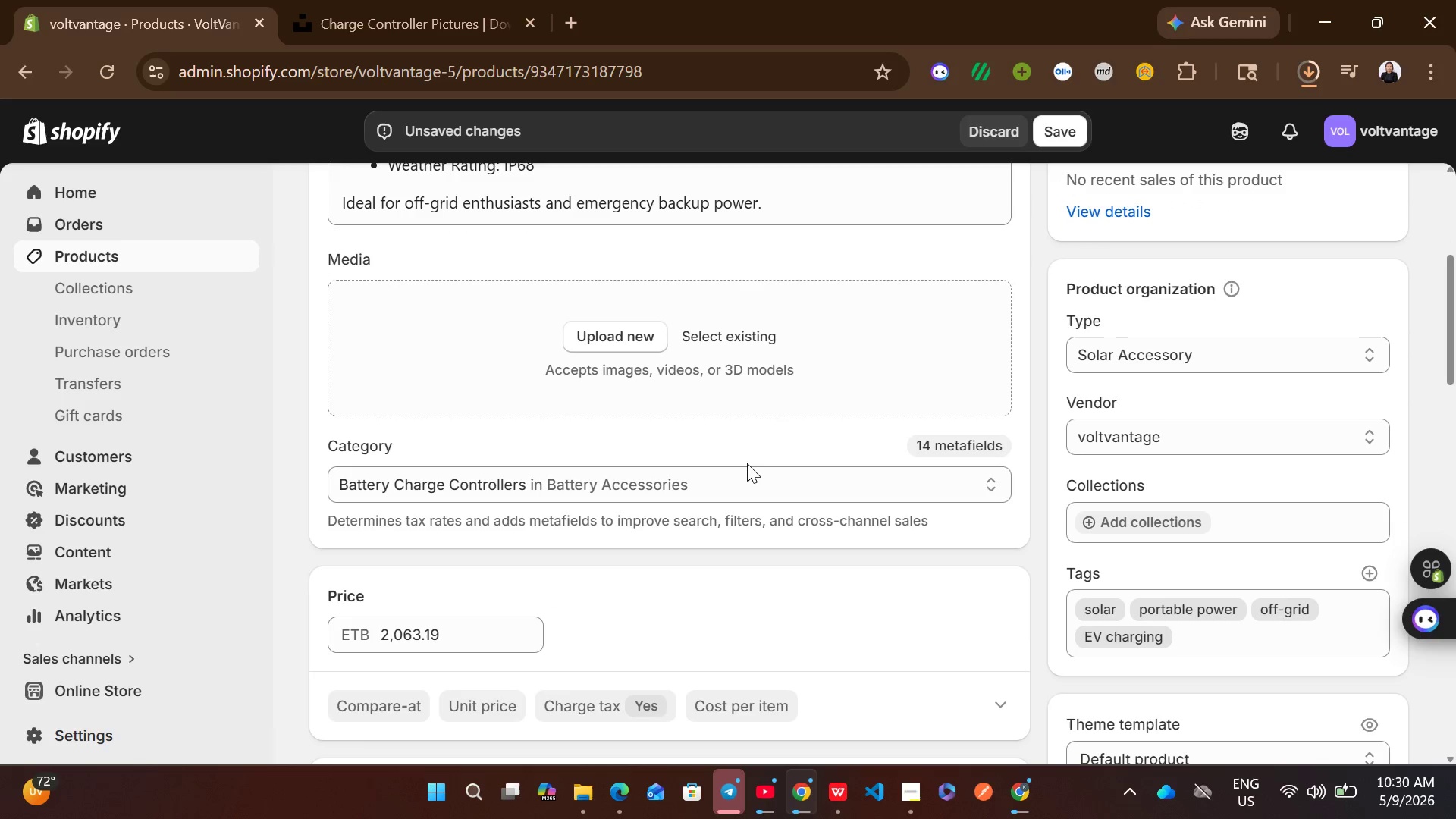 
left_click_drag(start_coordinate=[1096, 120], to_coordinate=[791, 661])
 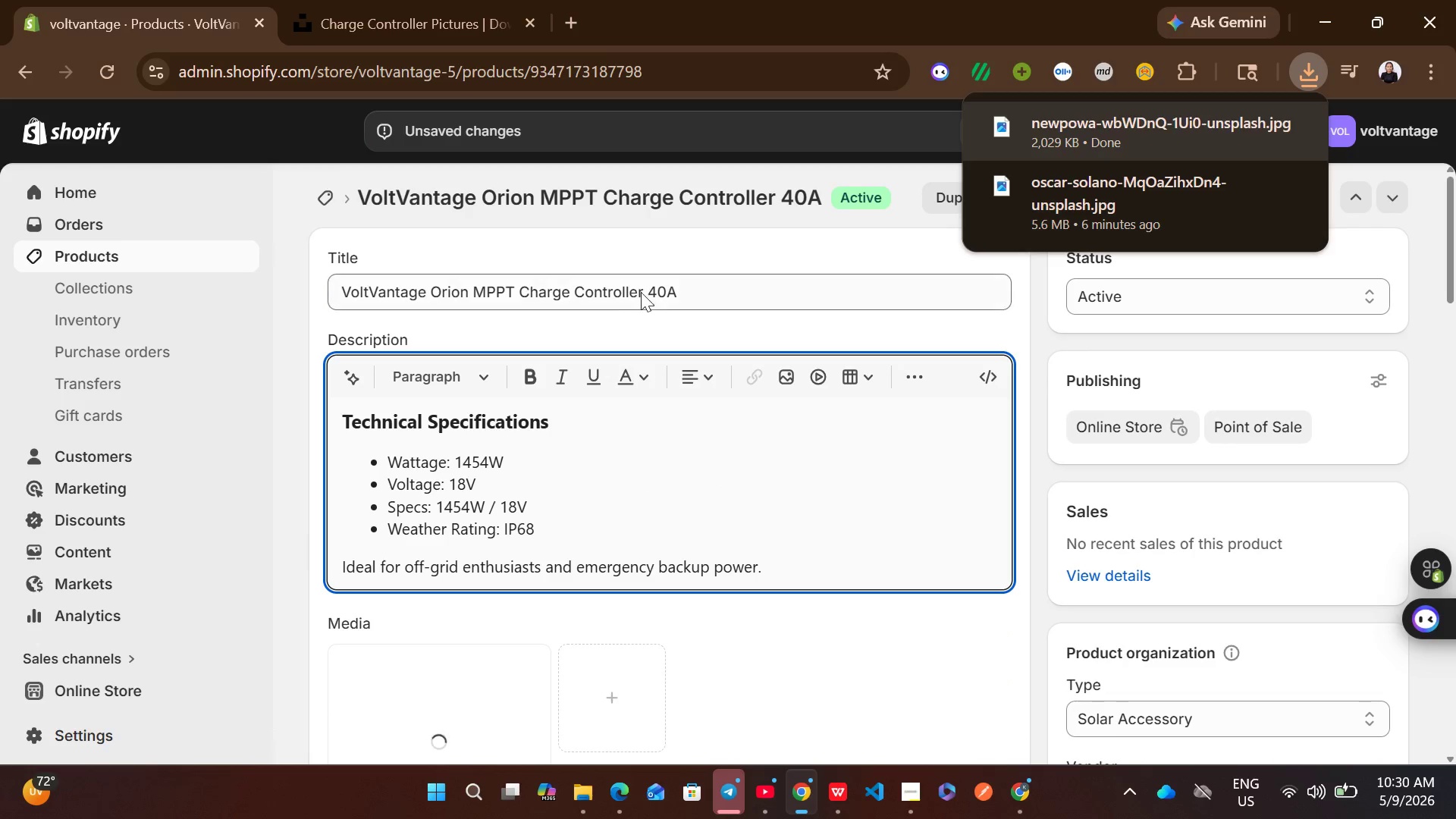 
left_click([619, 287])
 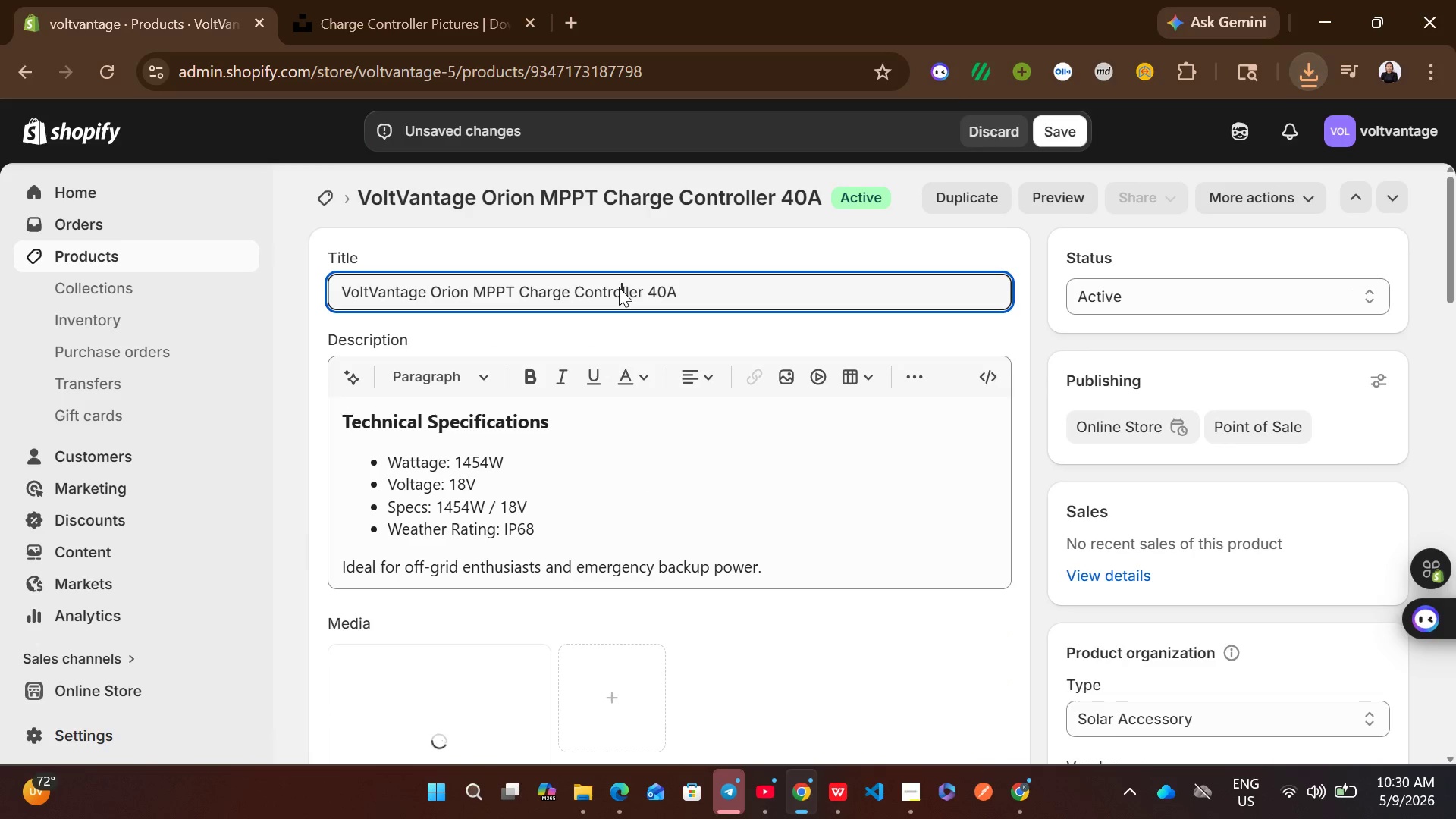 
key(Control+ControlLeft)
 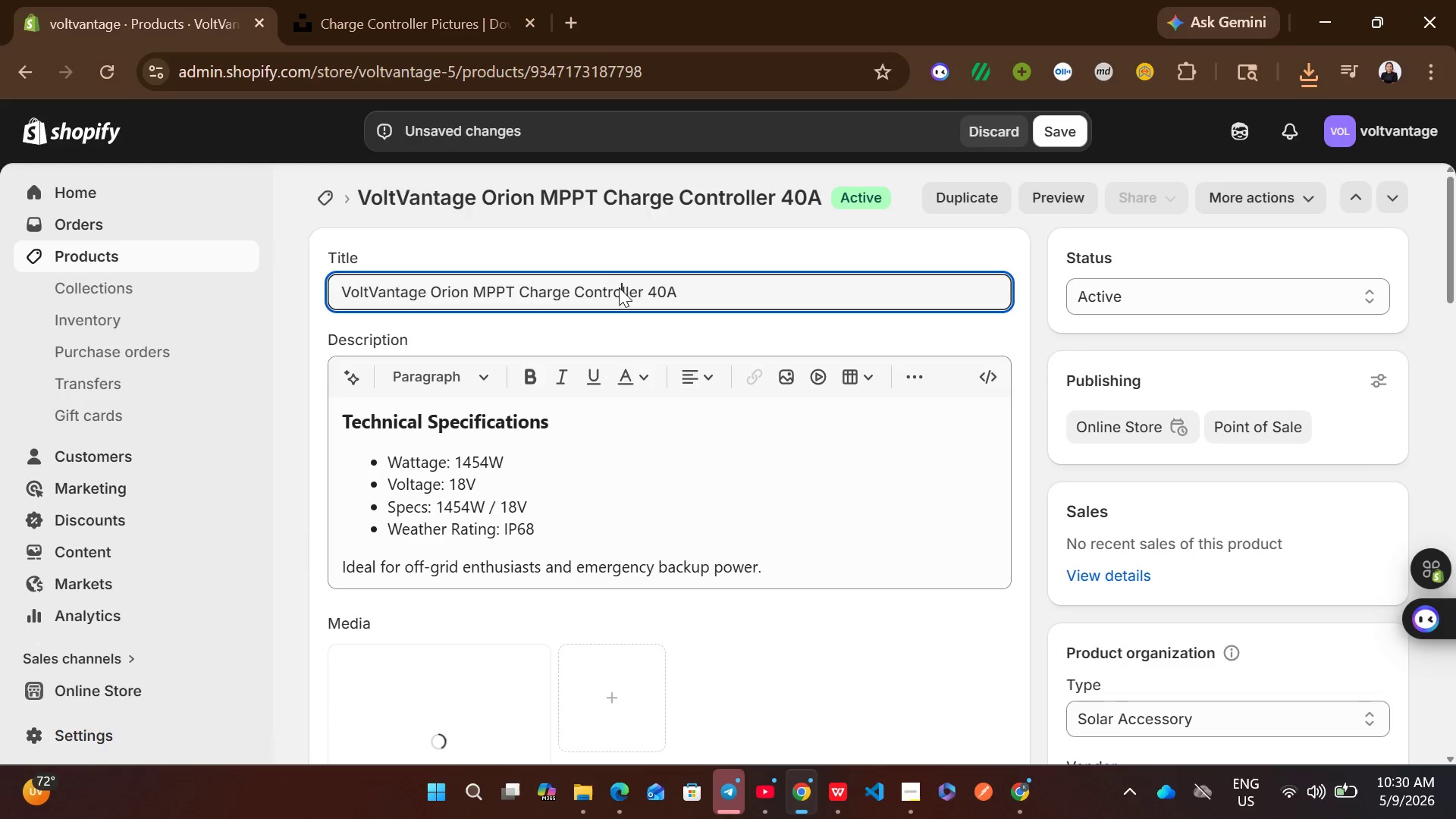 
key(Control+A)
 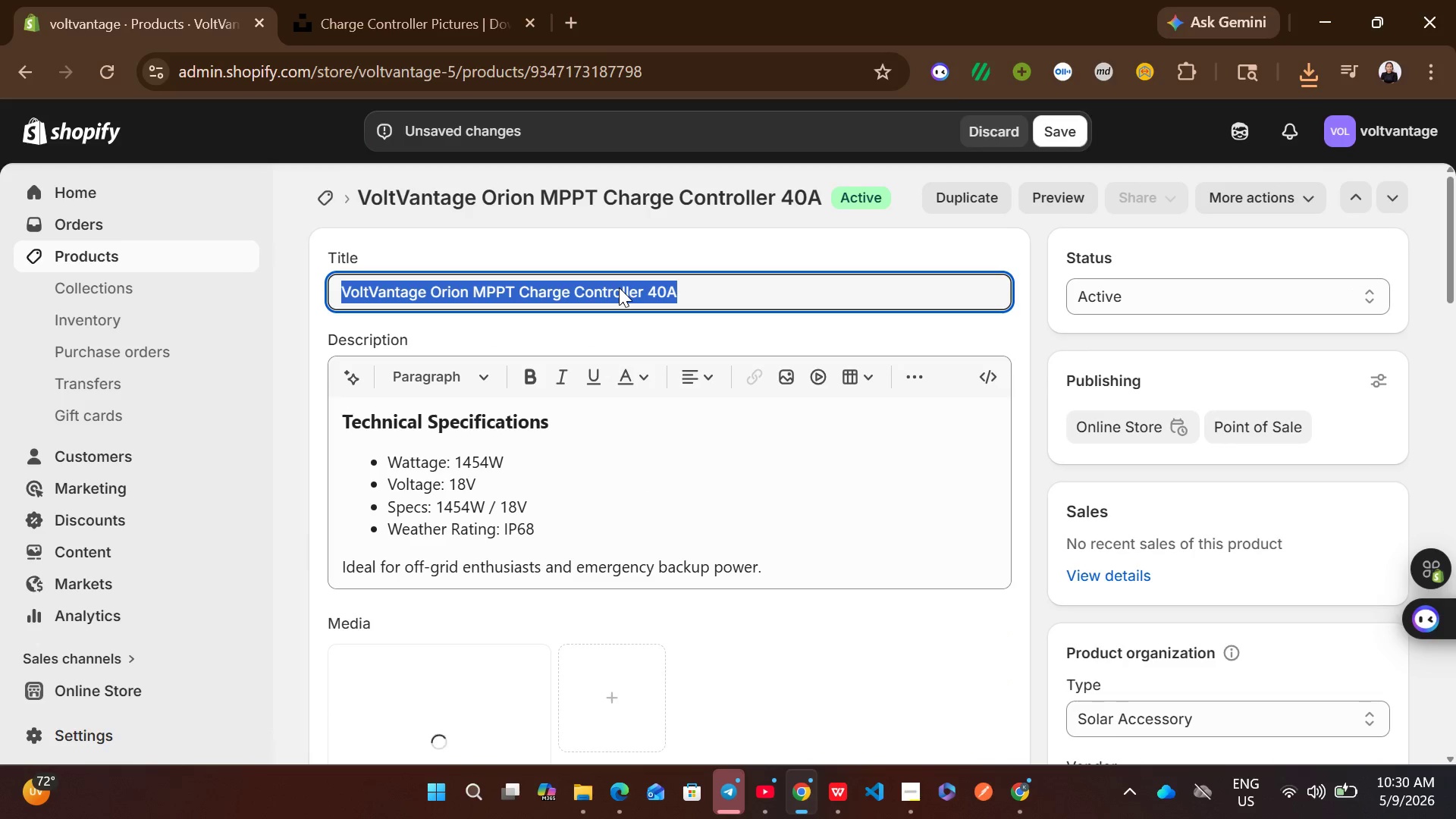 
key(Control+C)
 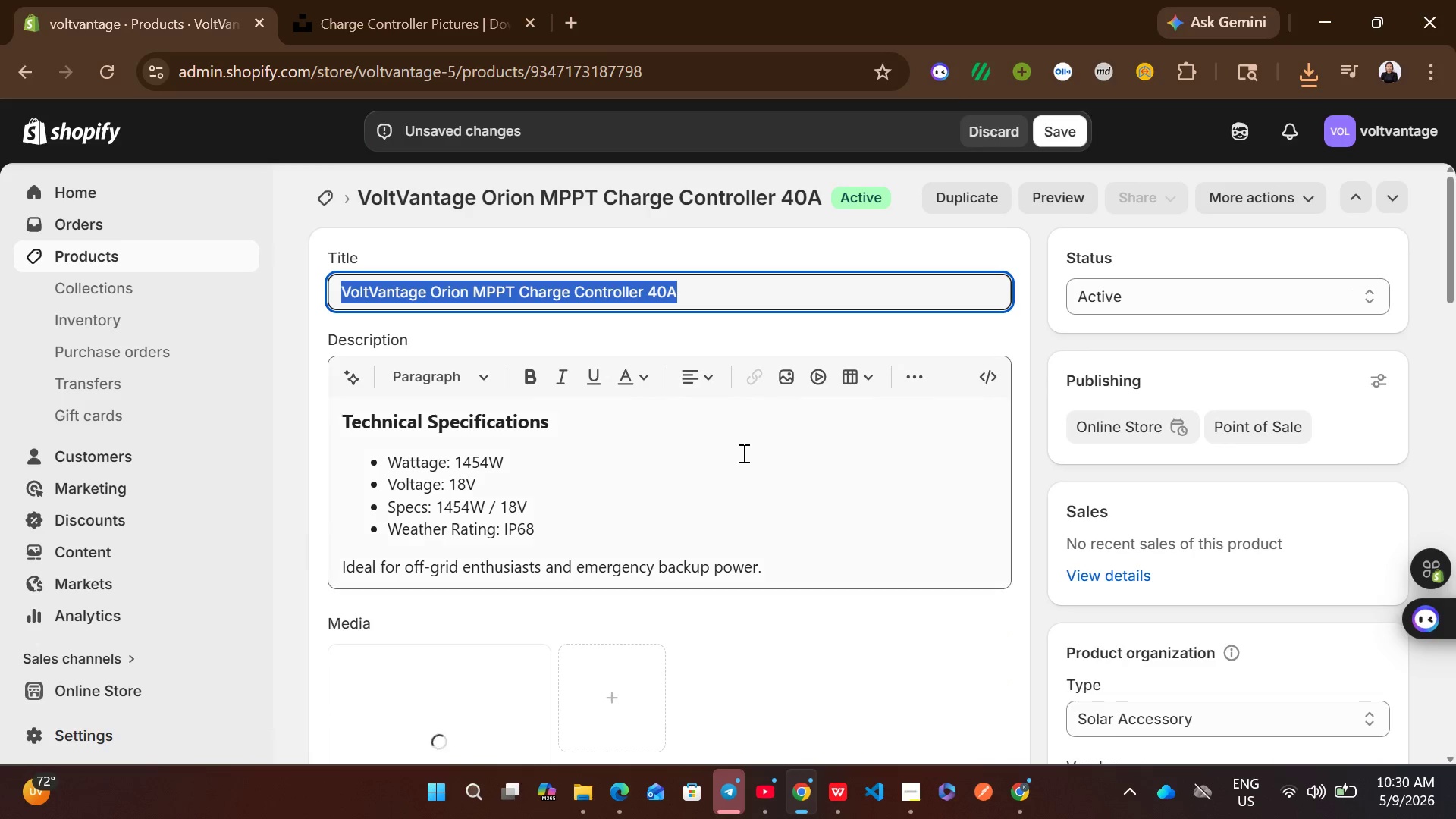 
left_click([742, 455])
 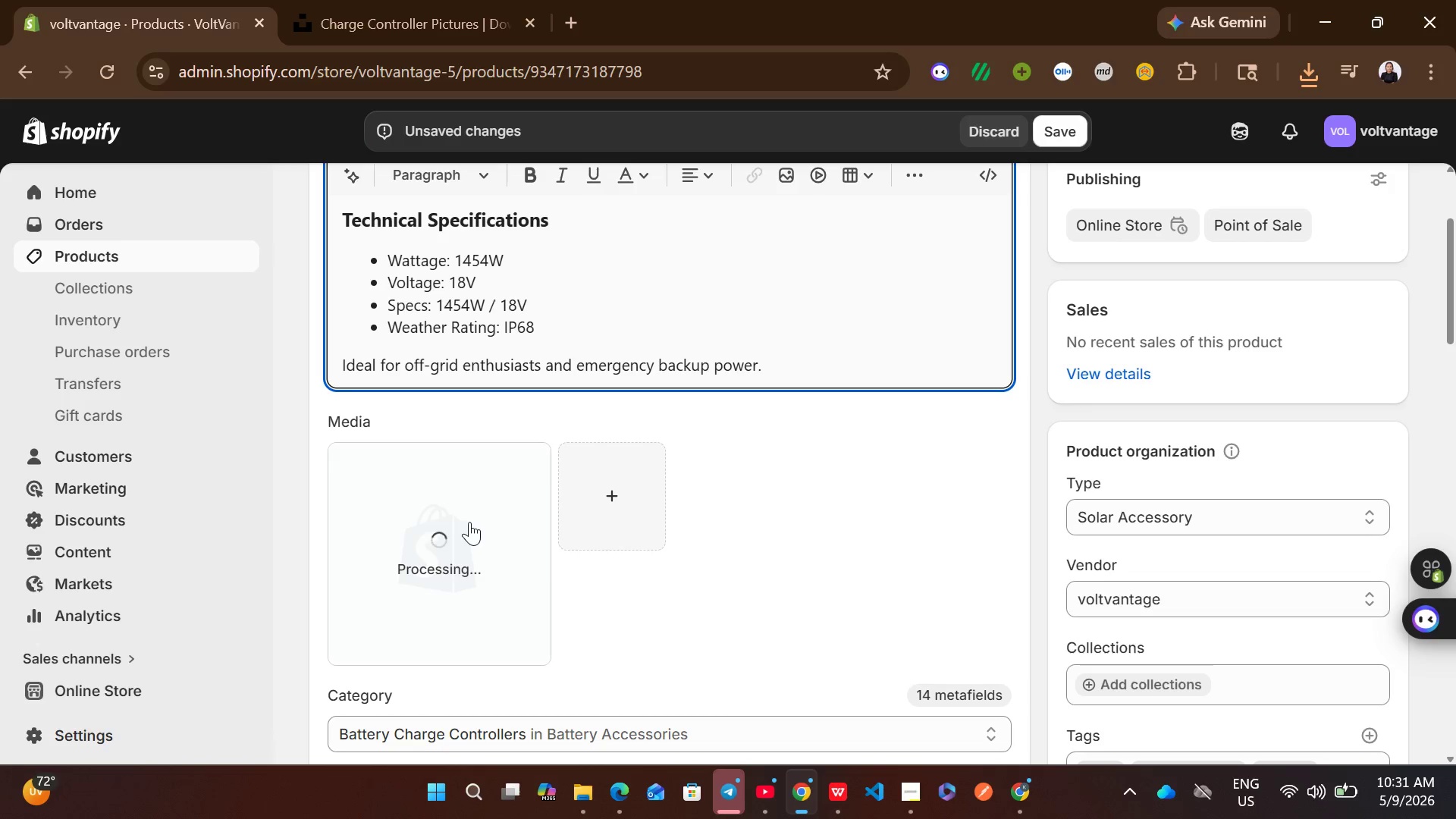 
wait(13.31)
 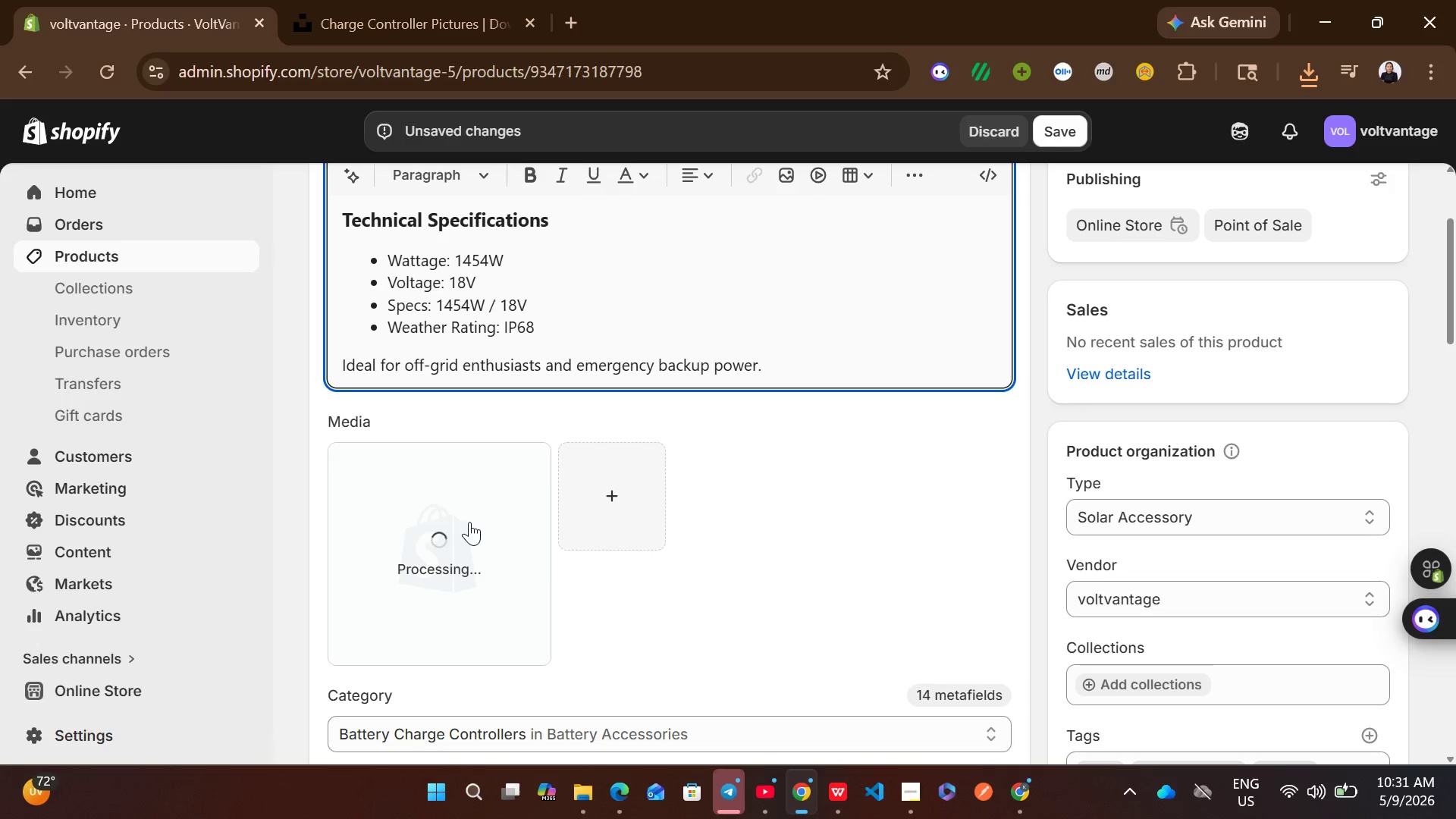 
left_click([469, 522])
 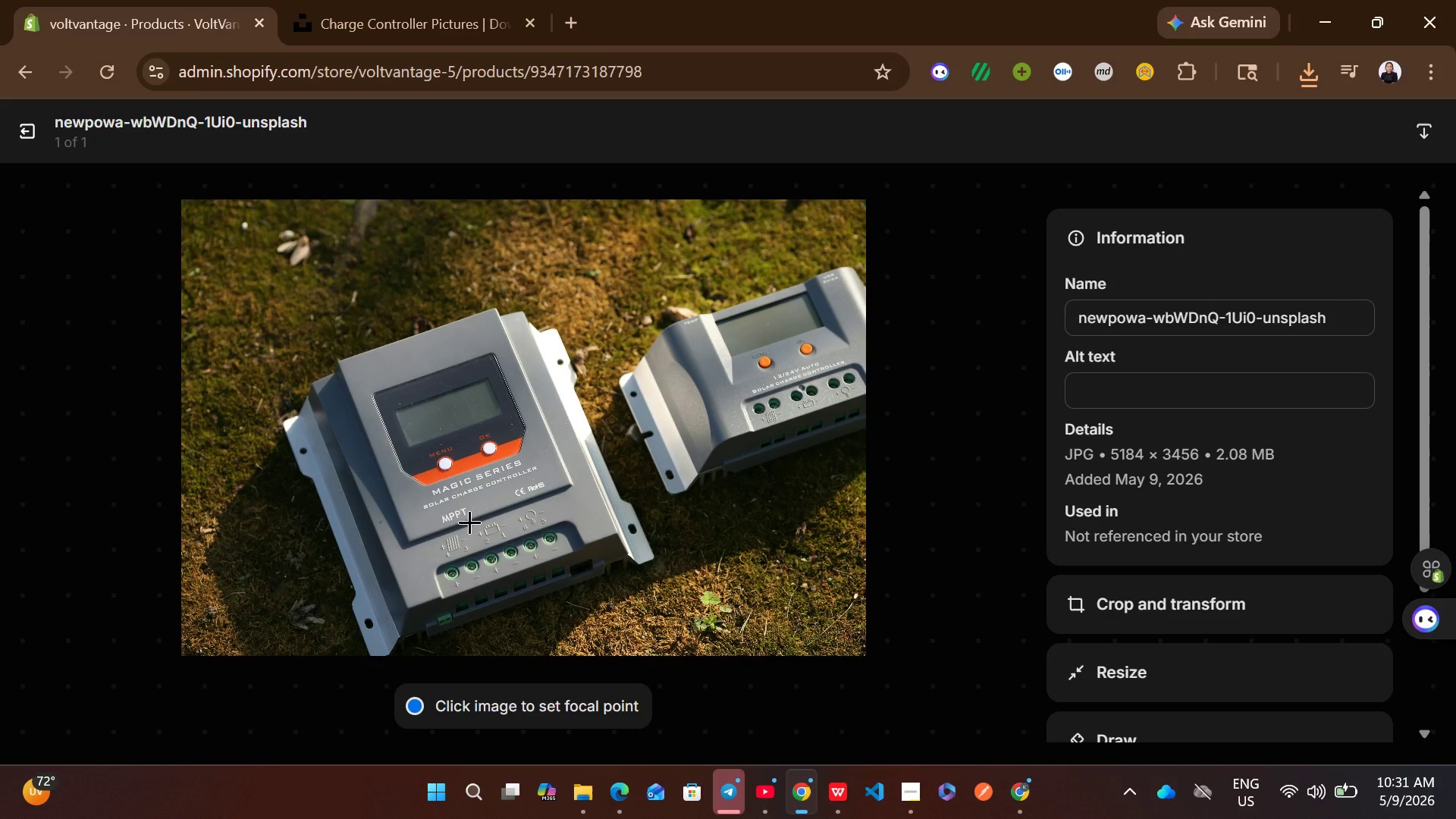 
wait(6.91)
 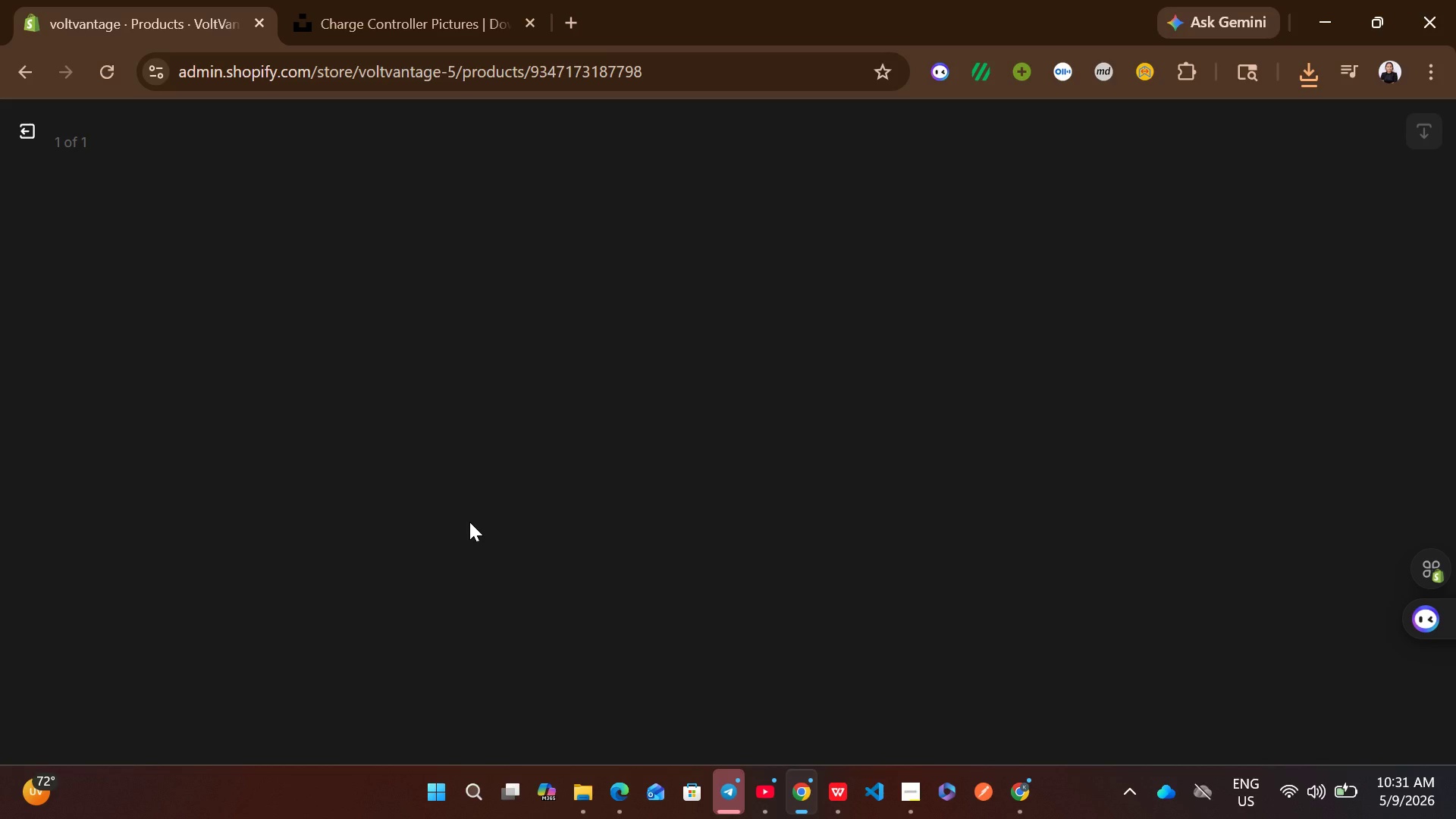 
left_click([1131, 391])
 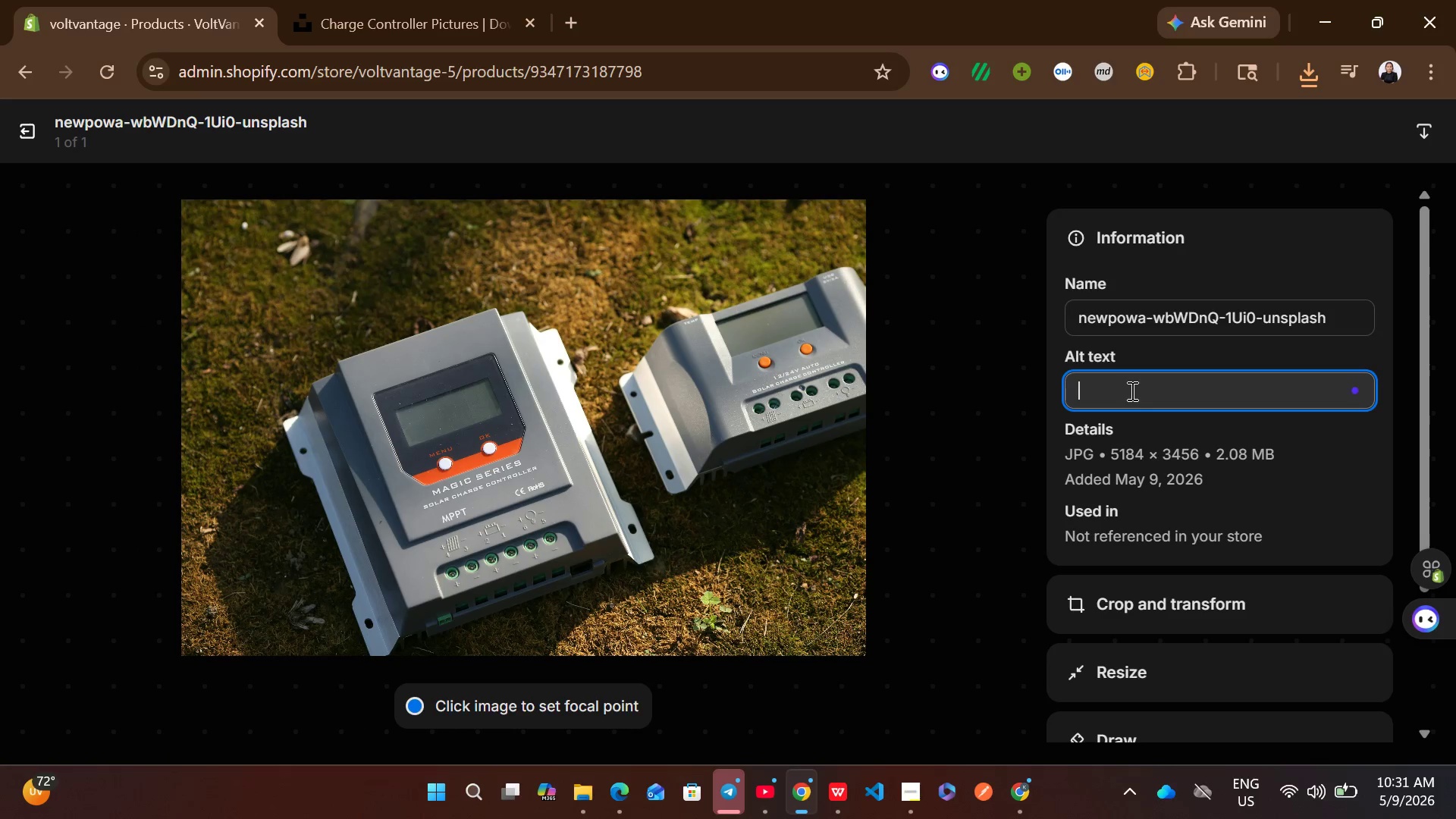 
key(Control+V)
 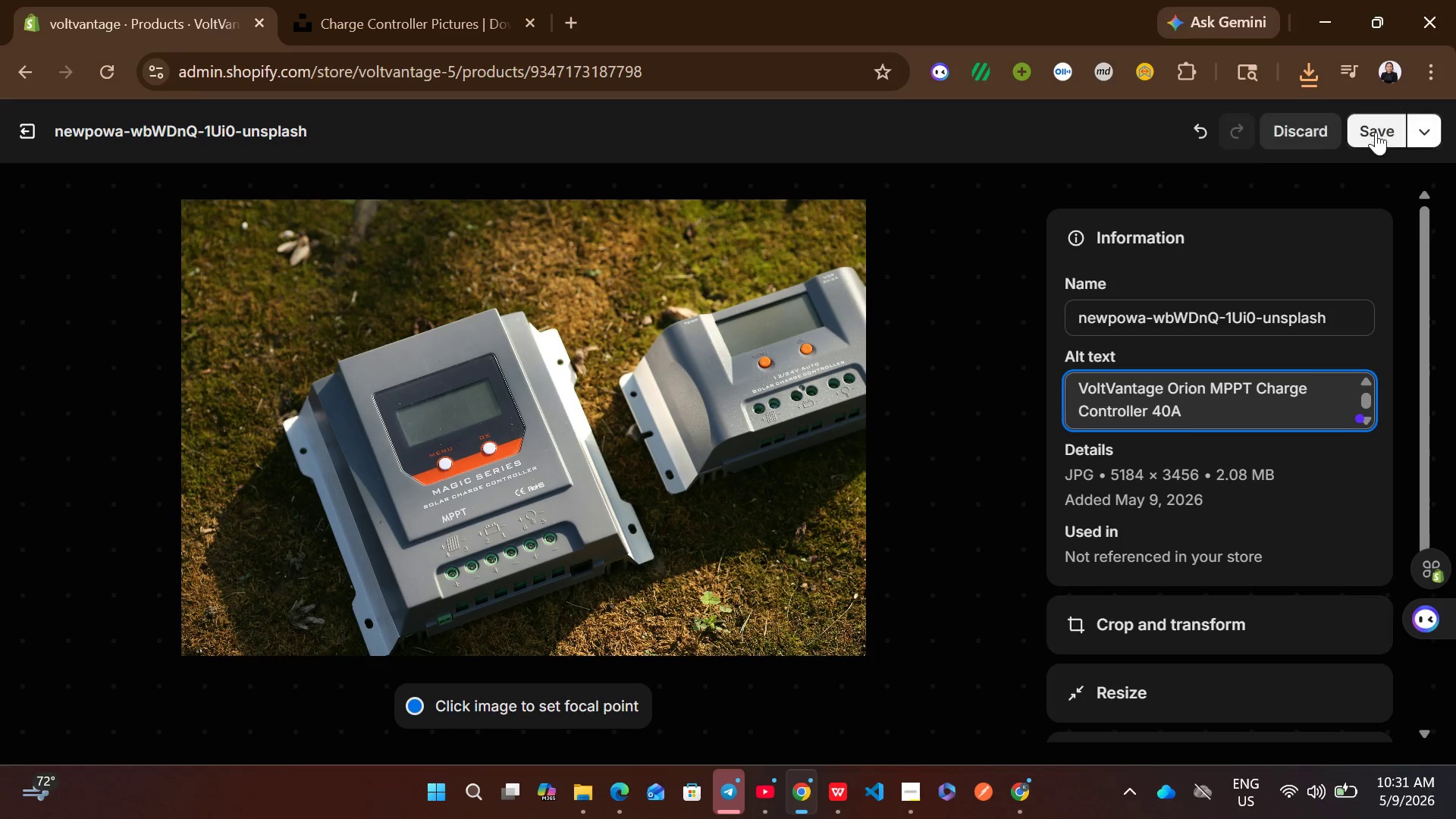 
left_click([1378, 130])
 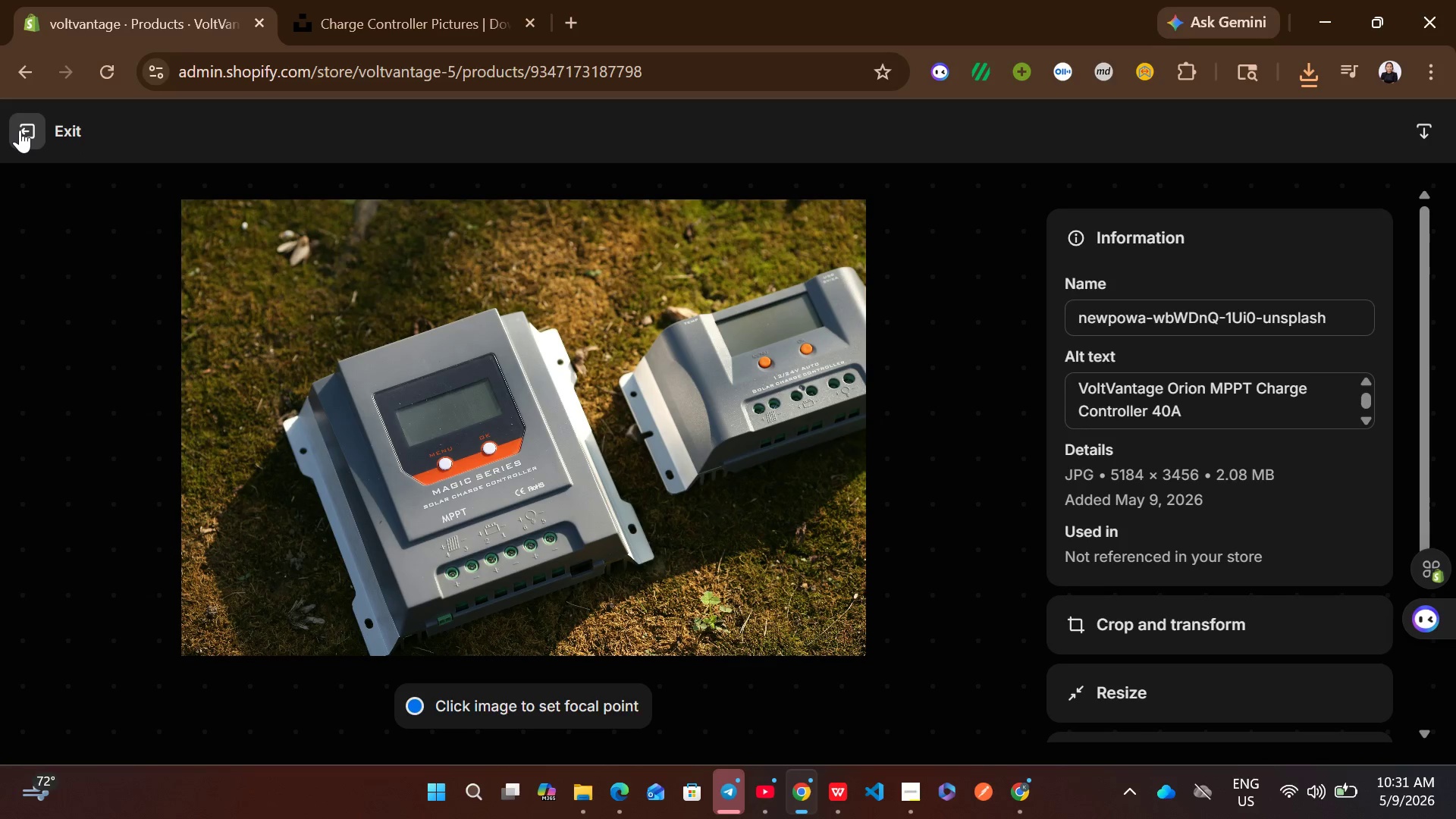 
left_click([35, 131])
 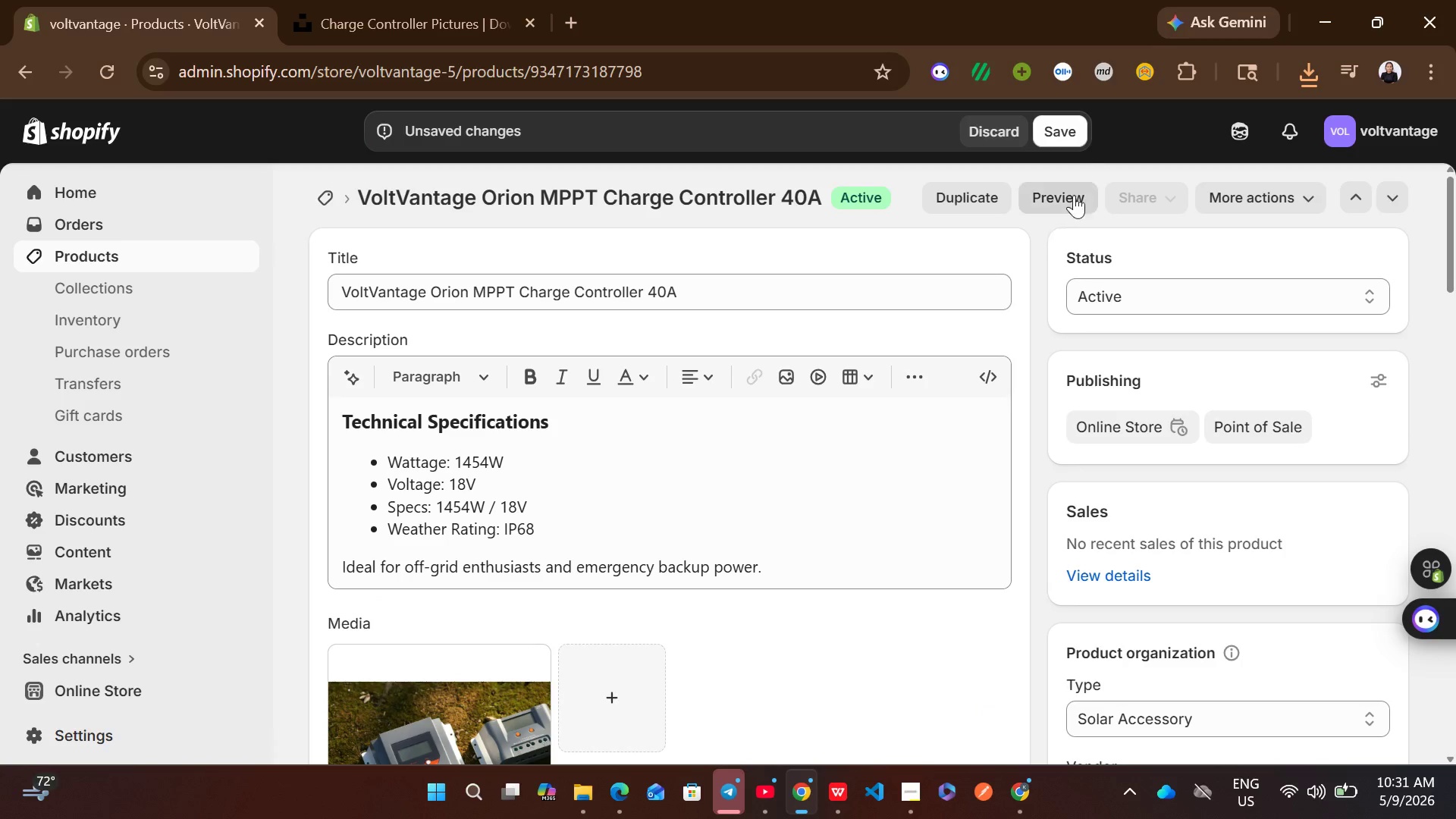 
left_click([1057, 141])
 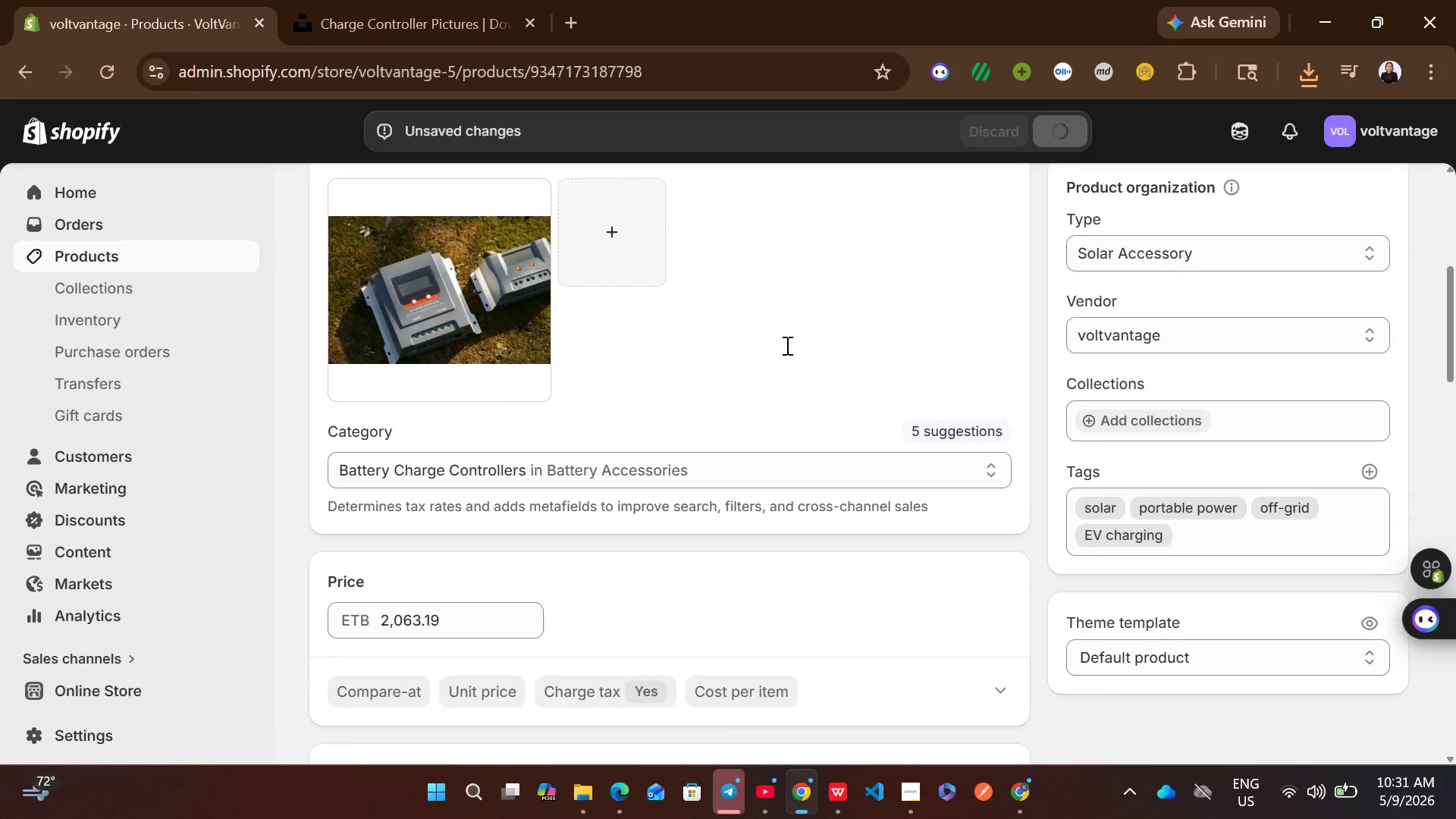 
wait(8.25)
 